 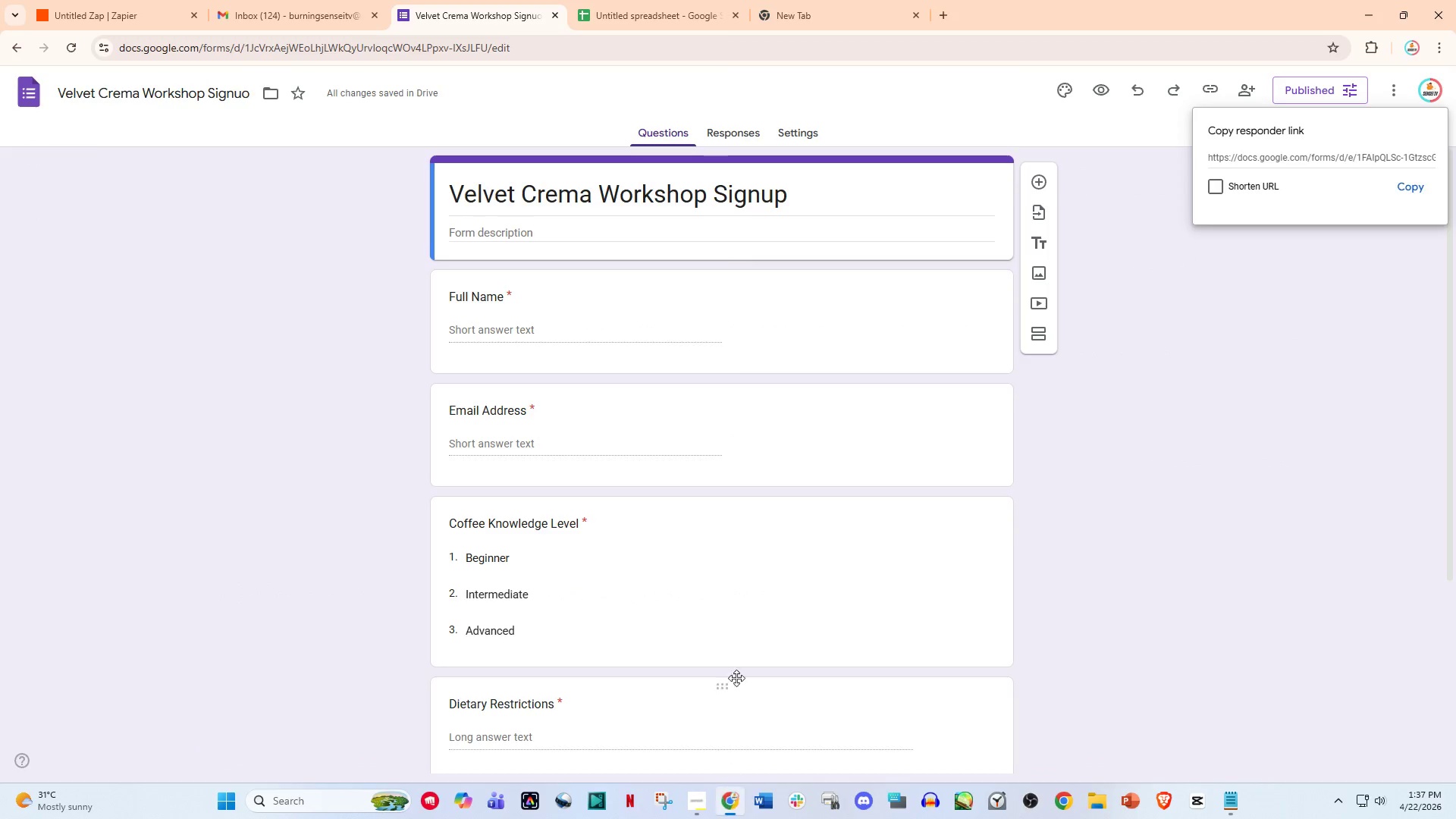 
scroll: coordinate [375, 396], scroll_direction: down, amount: 1.0
 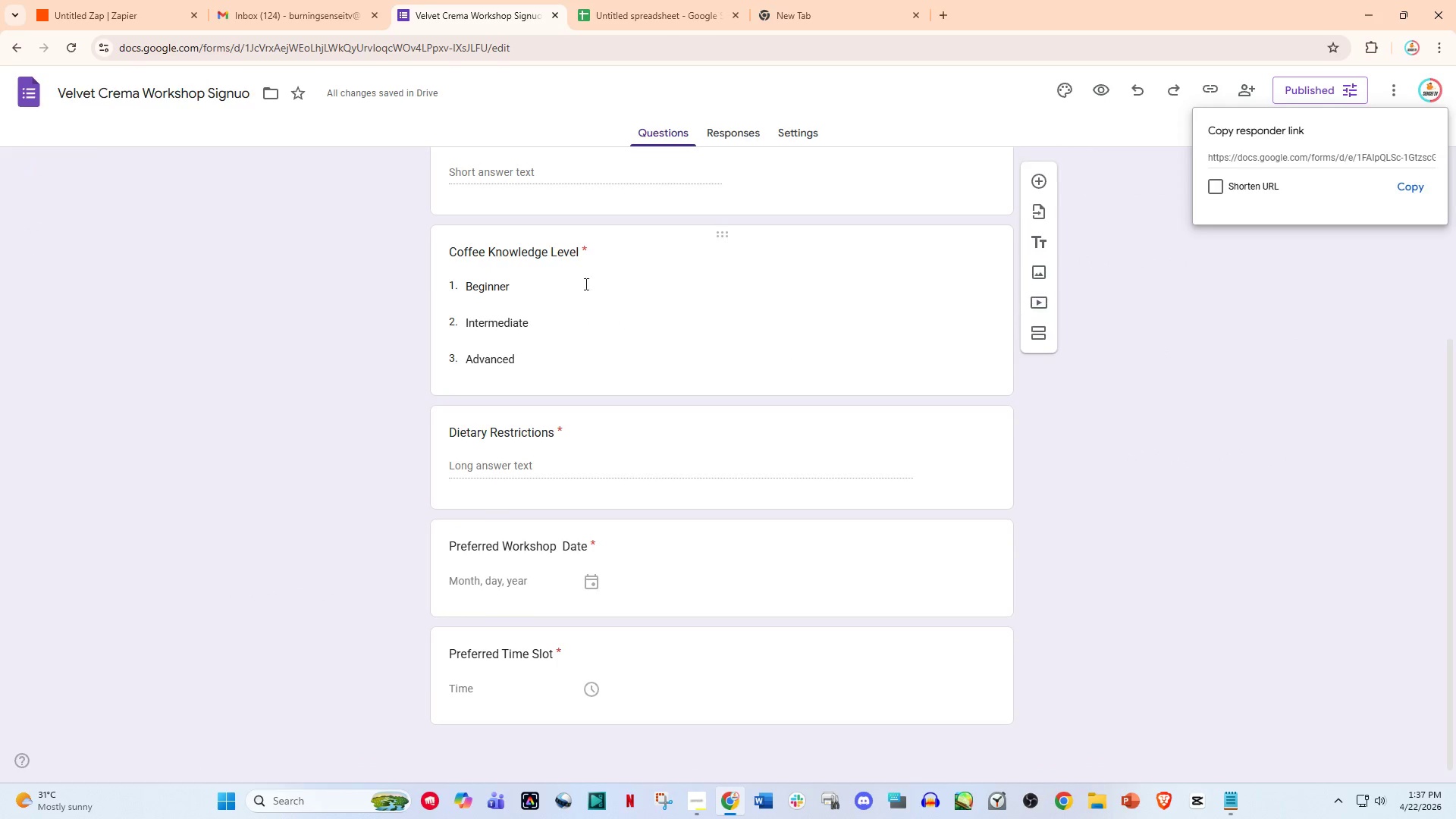 
scroll: coordinate [884, 324], scroll_direction: up, amount: 3.0
 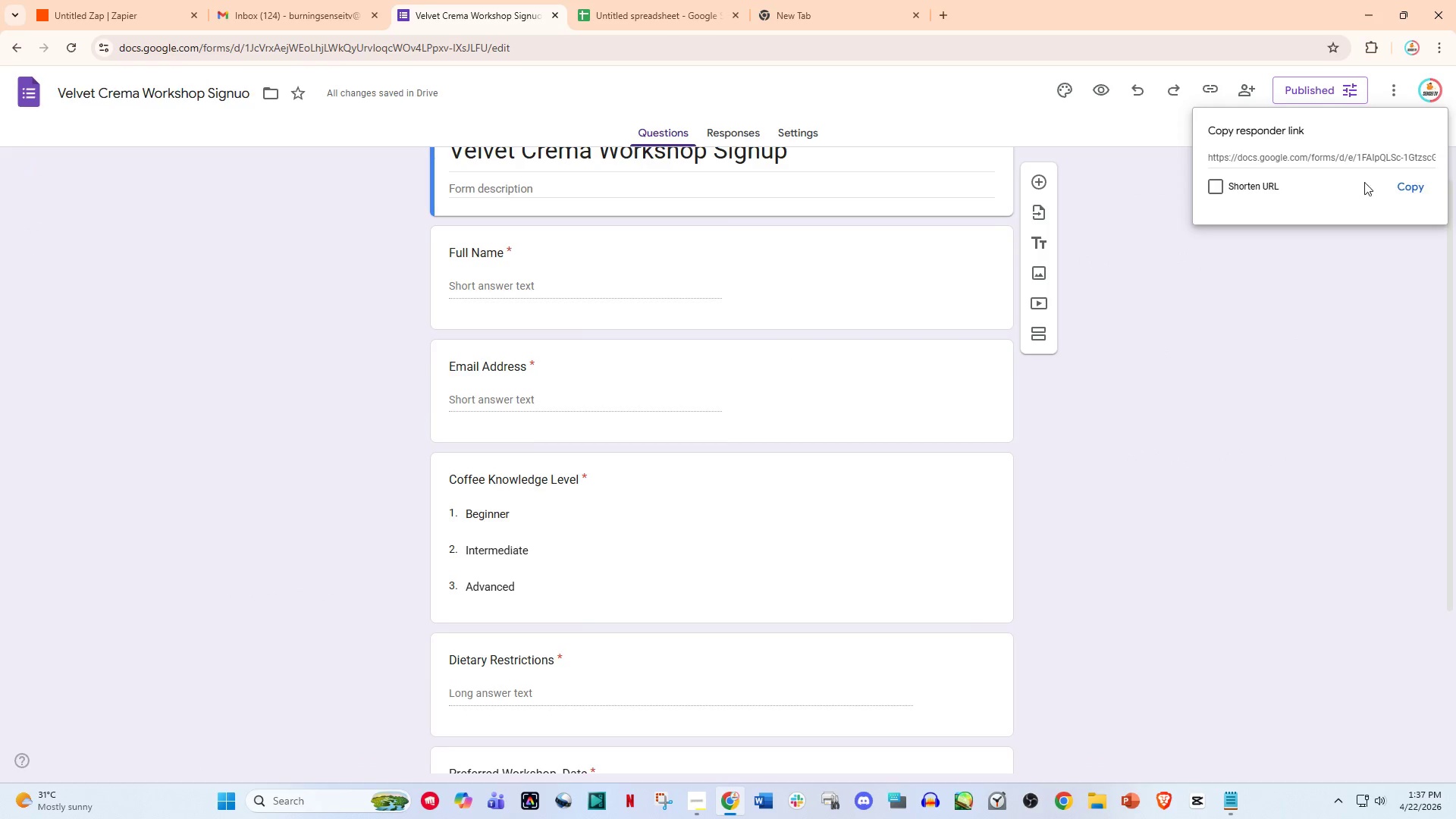 
left_click([1423, 186])
 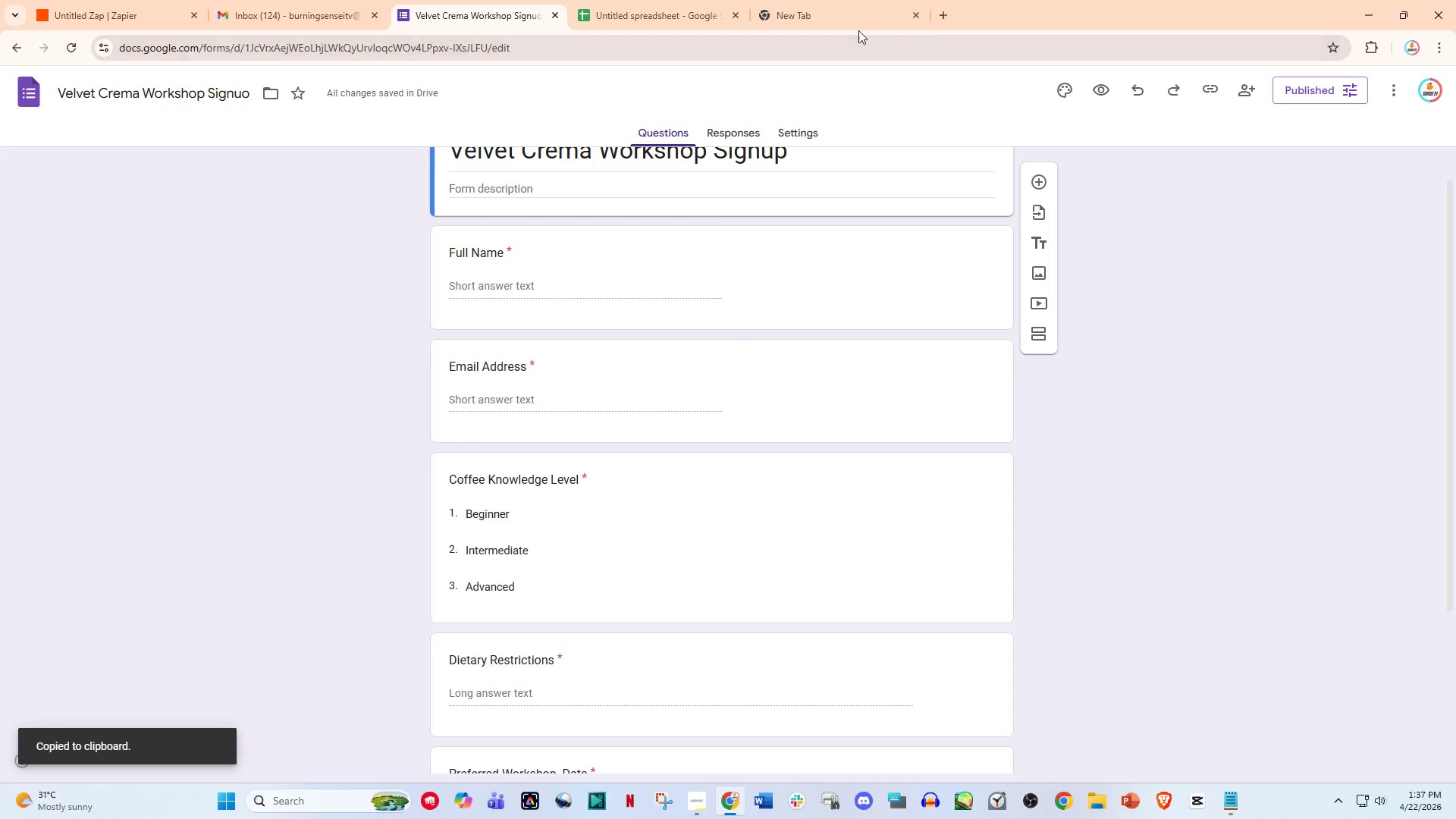 
left_click([839, 16])
 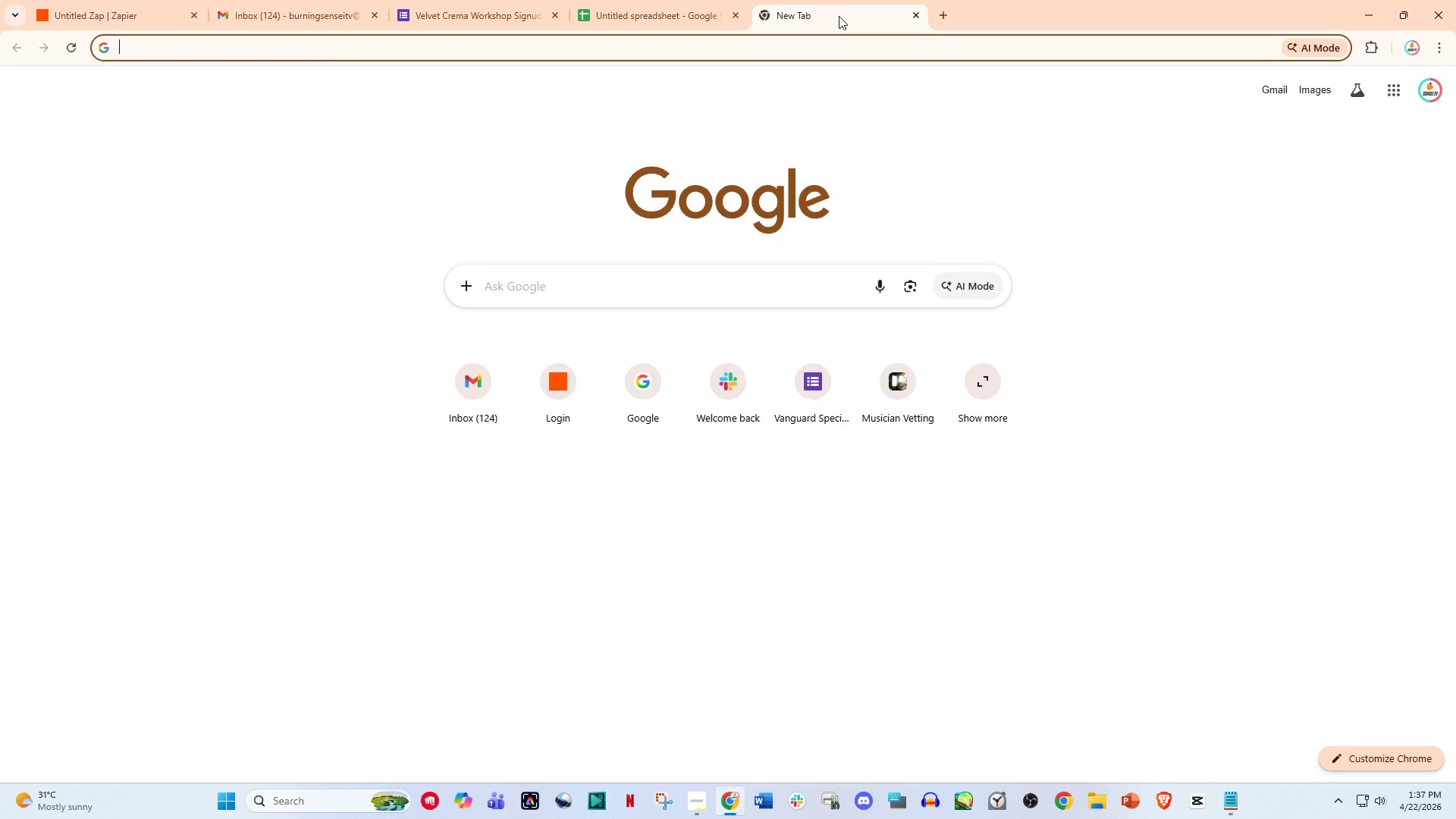 
key(Control+V)
 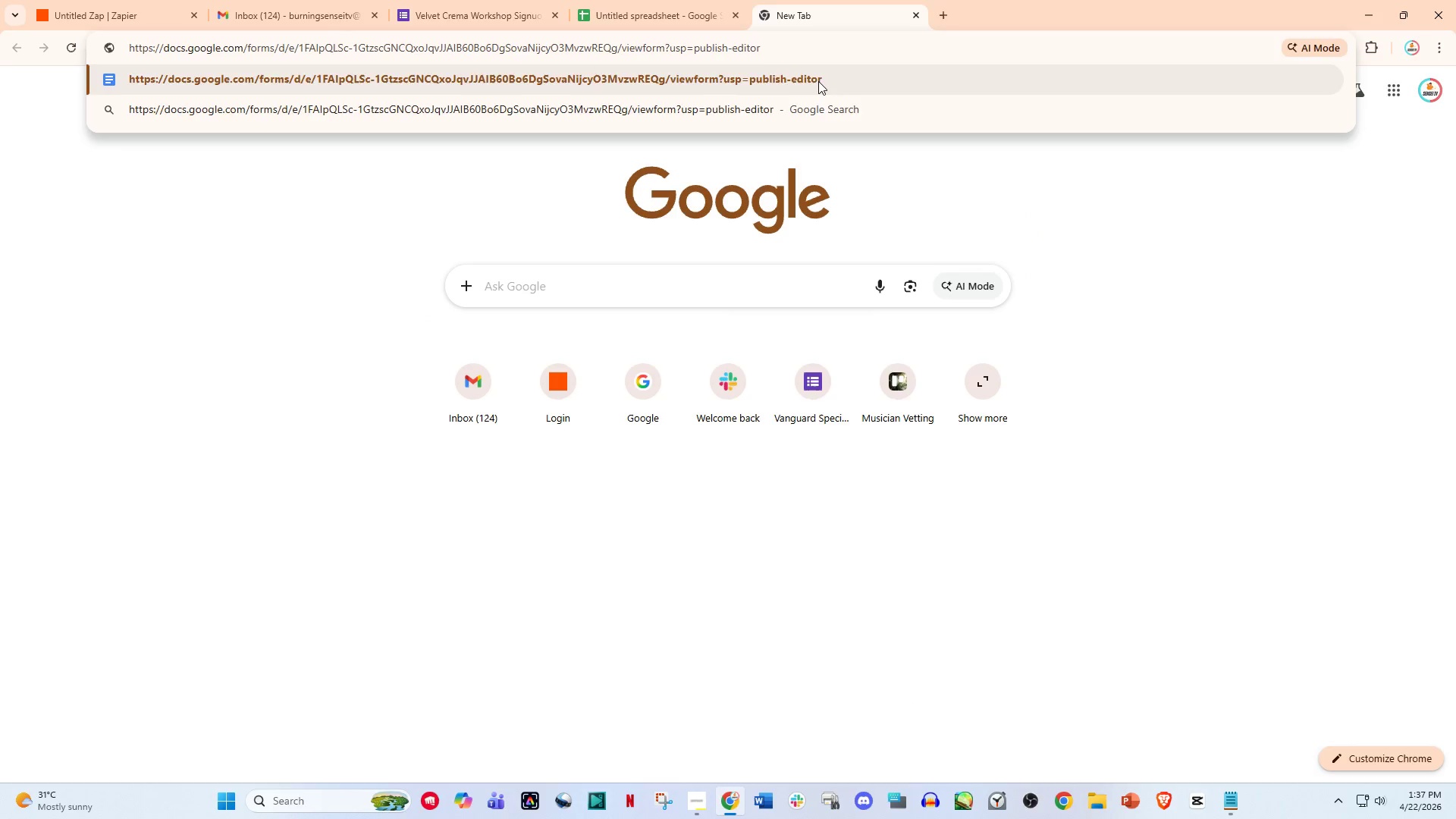 
key(Enter)
 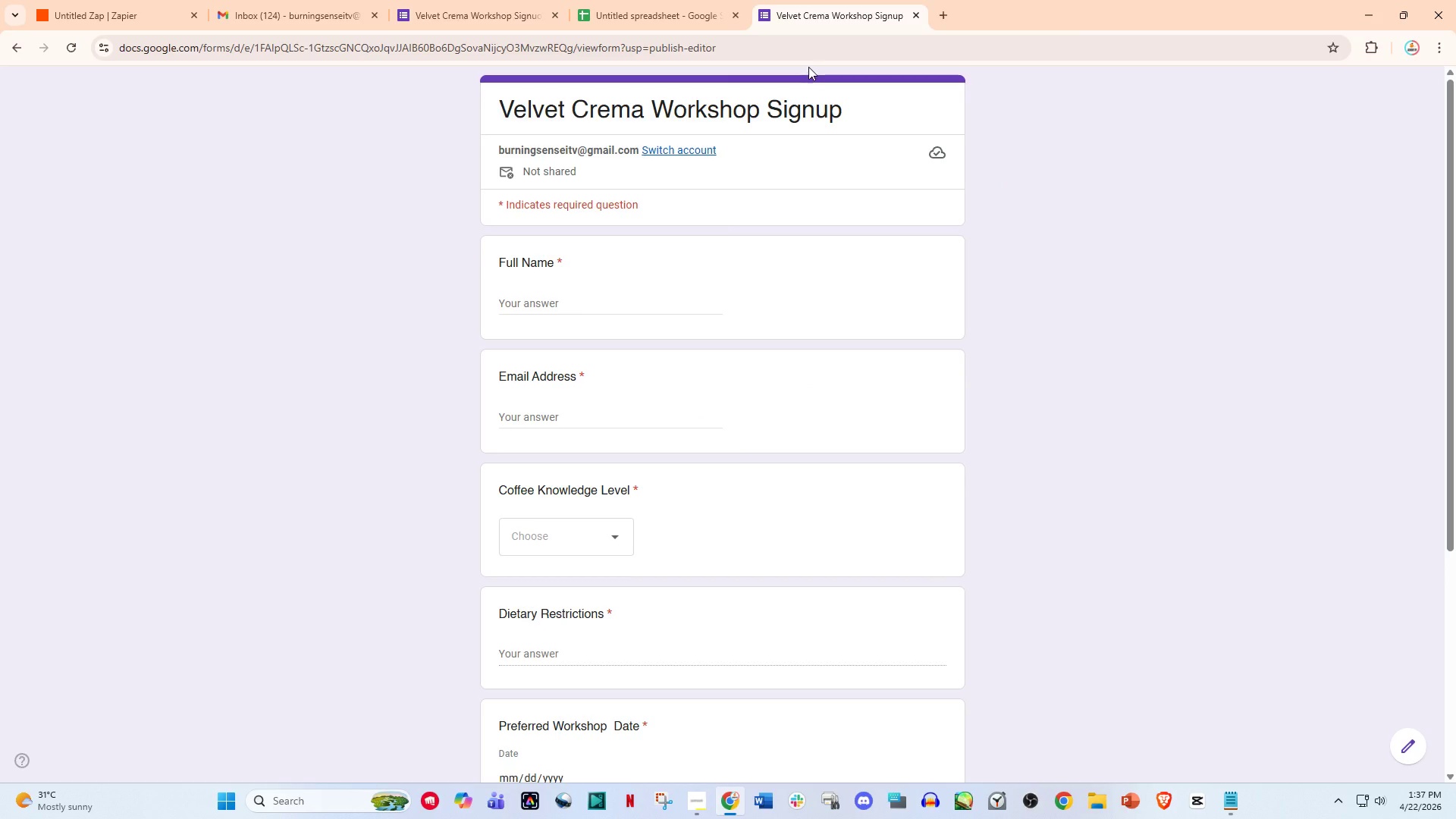 
left_click_drag(start_coordinate=[807, 0], to_coordinate=[476, 0])
 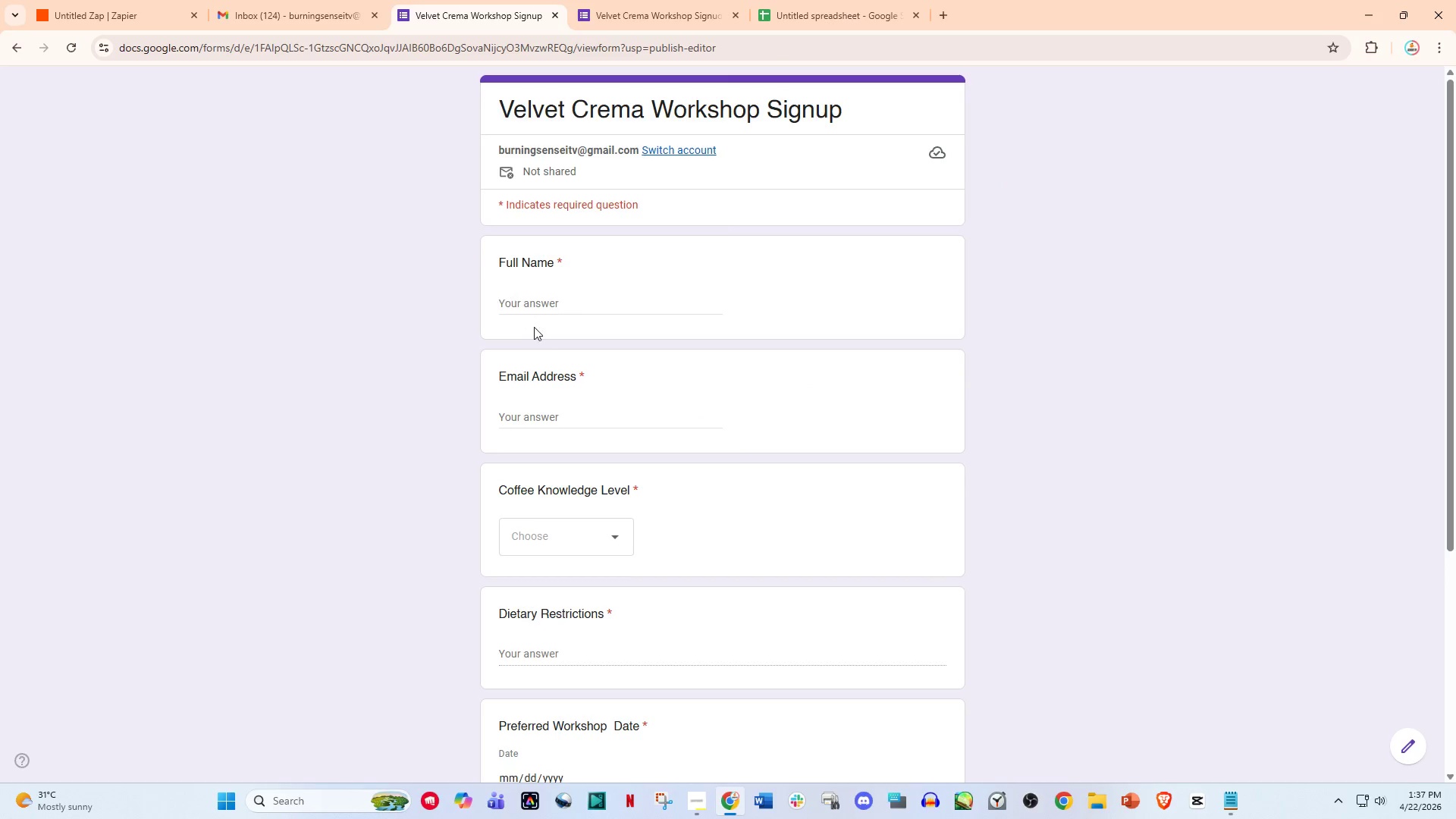 
scroll: coordinate [541, 342], scroll_direction: down, amount: 4.0
 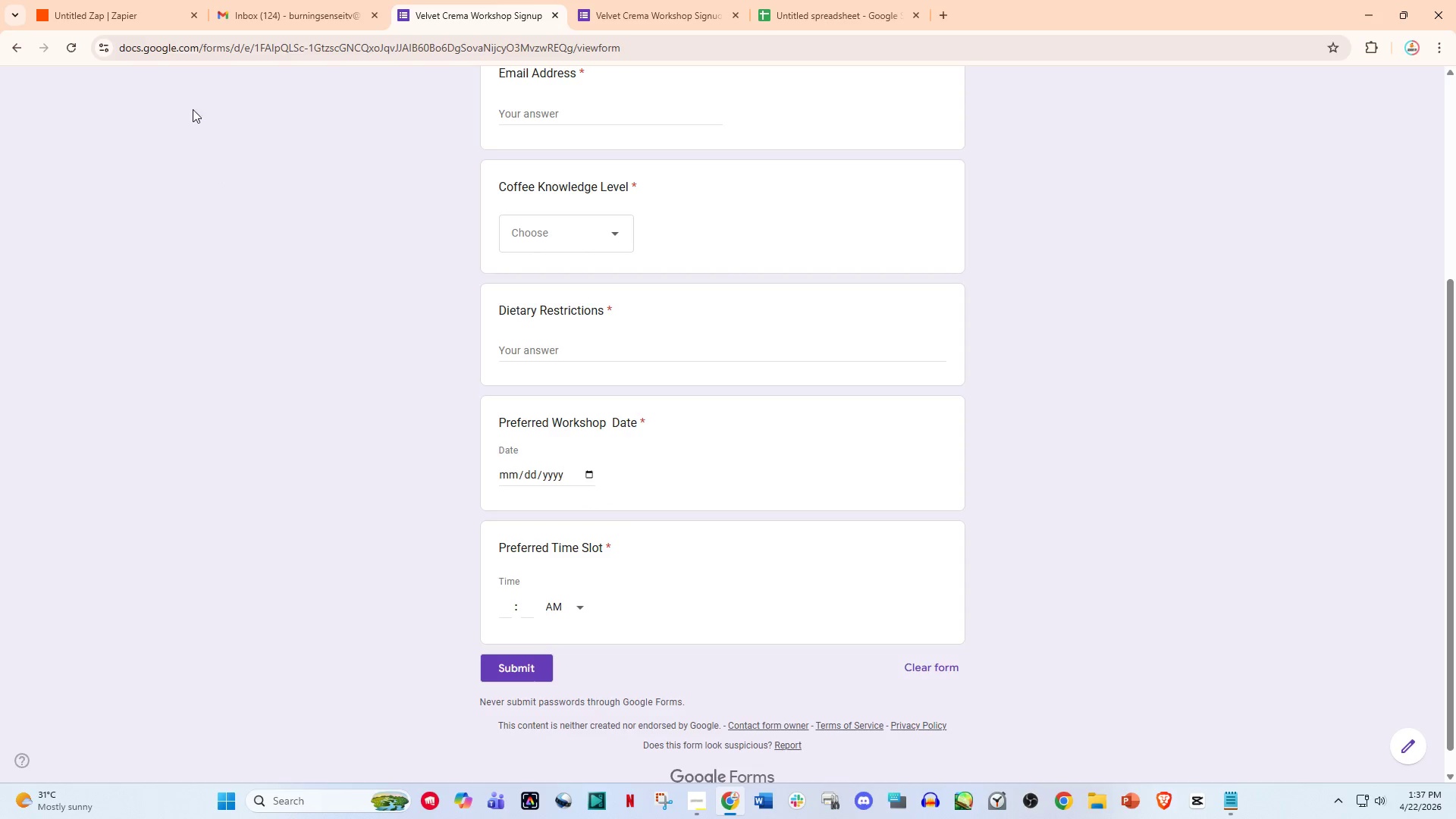 
wait(7.33)
 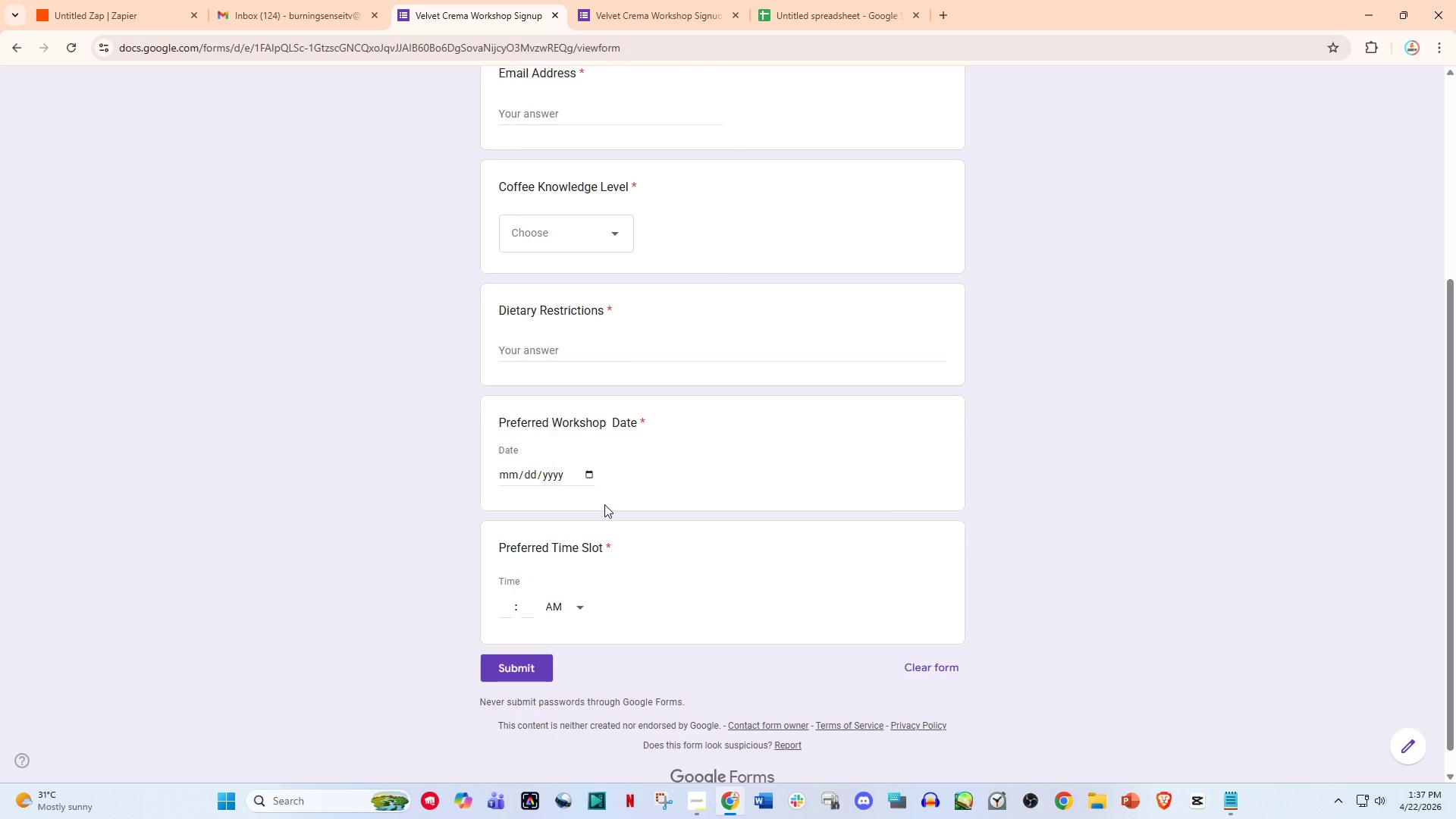 
left_click([632, 16])
 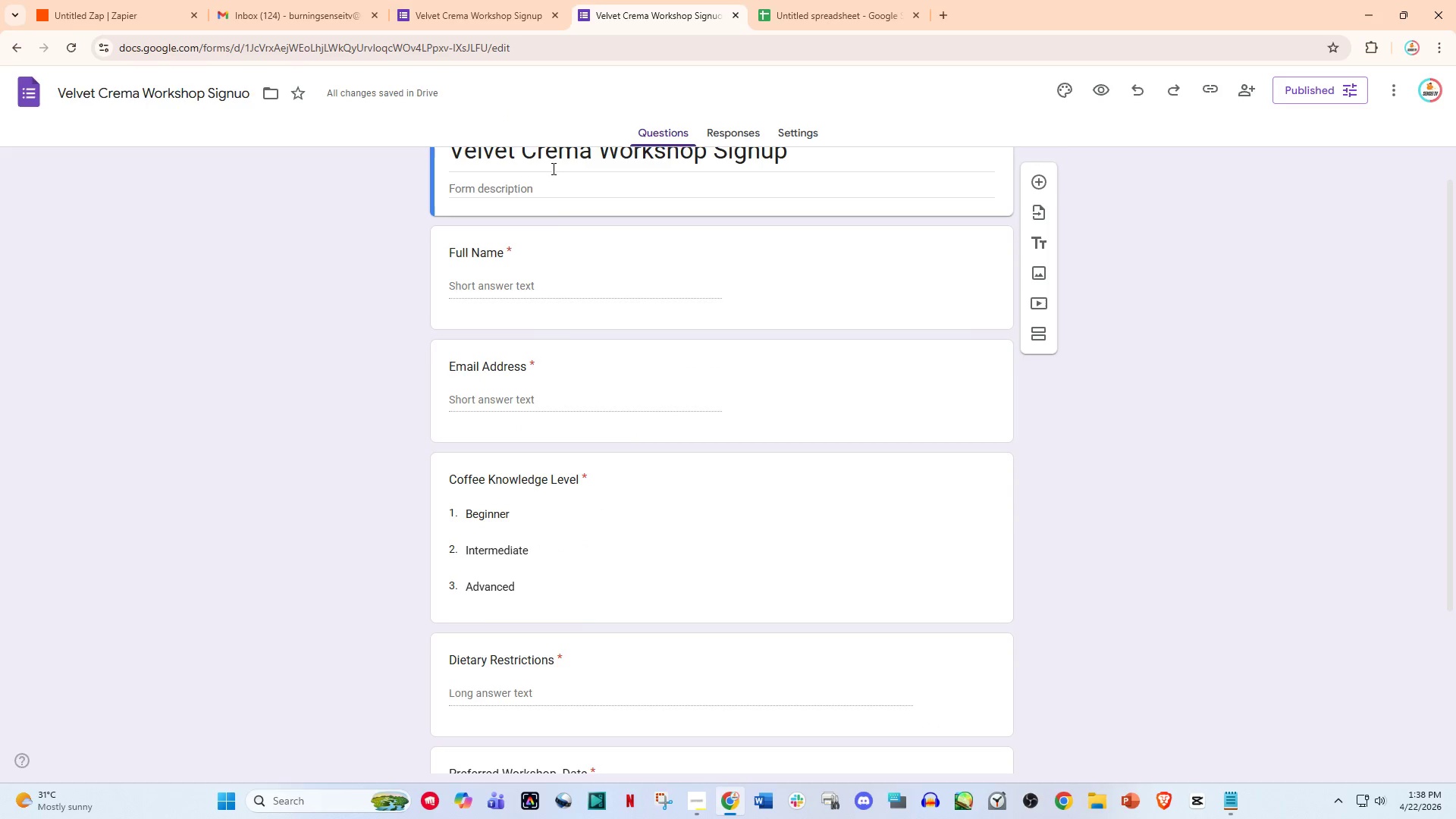 
left_click([500, 7])
 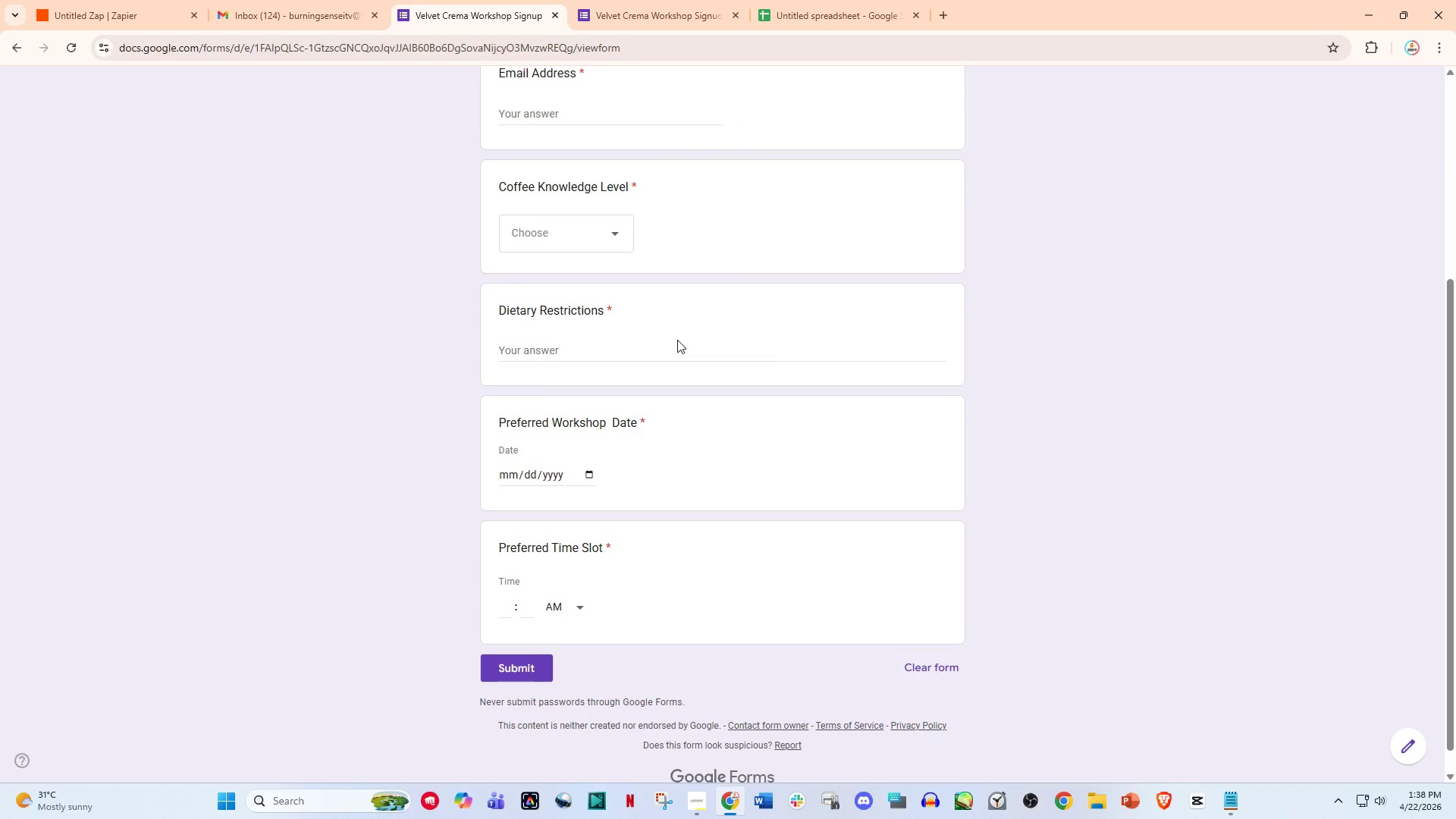 
scroll: coordinate [566, 317], scroll_direction: up, amount: 3.0
 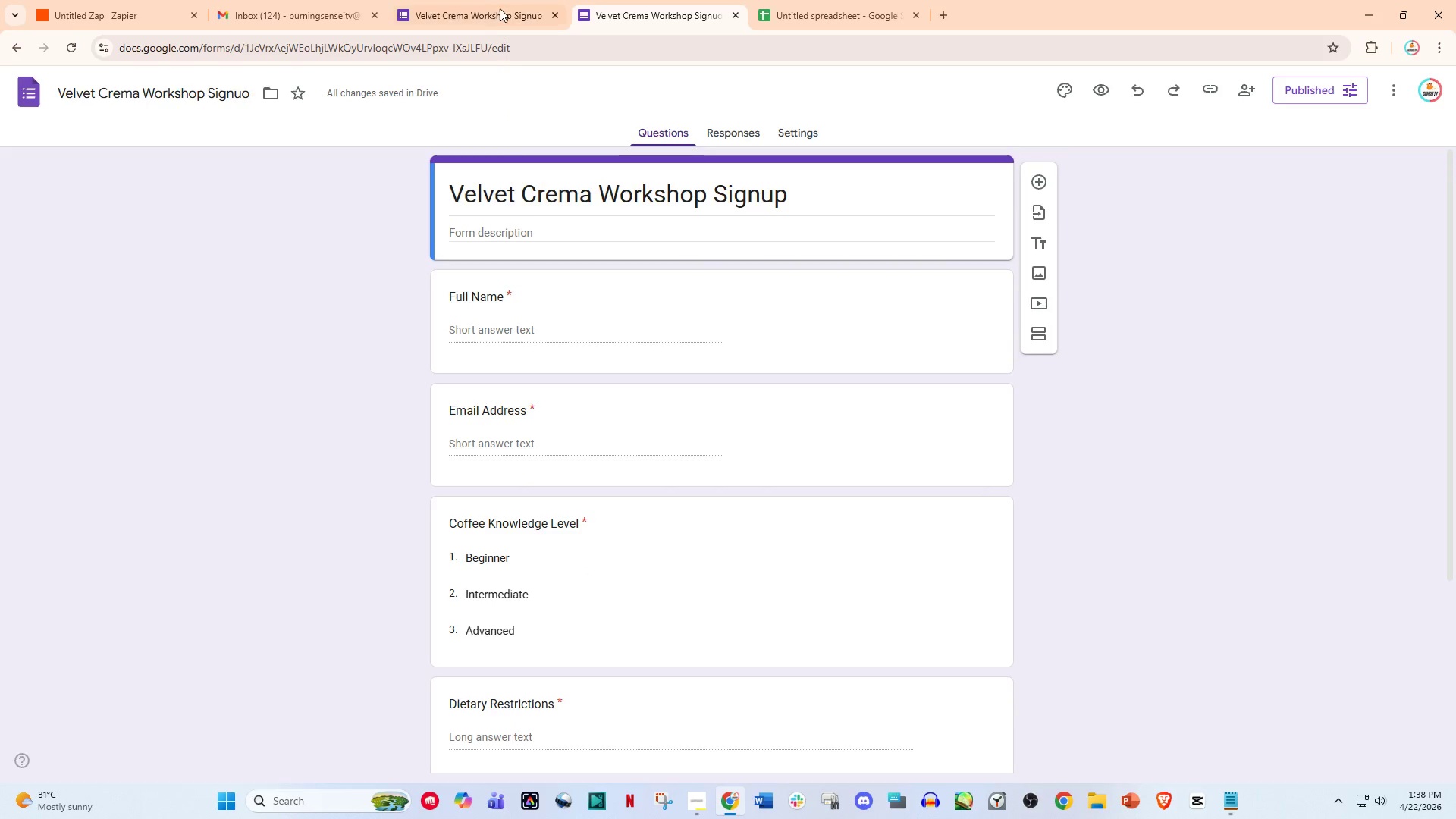 
wait(7.86)
 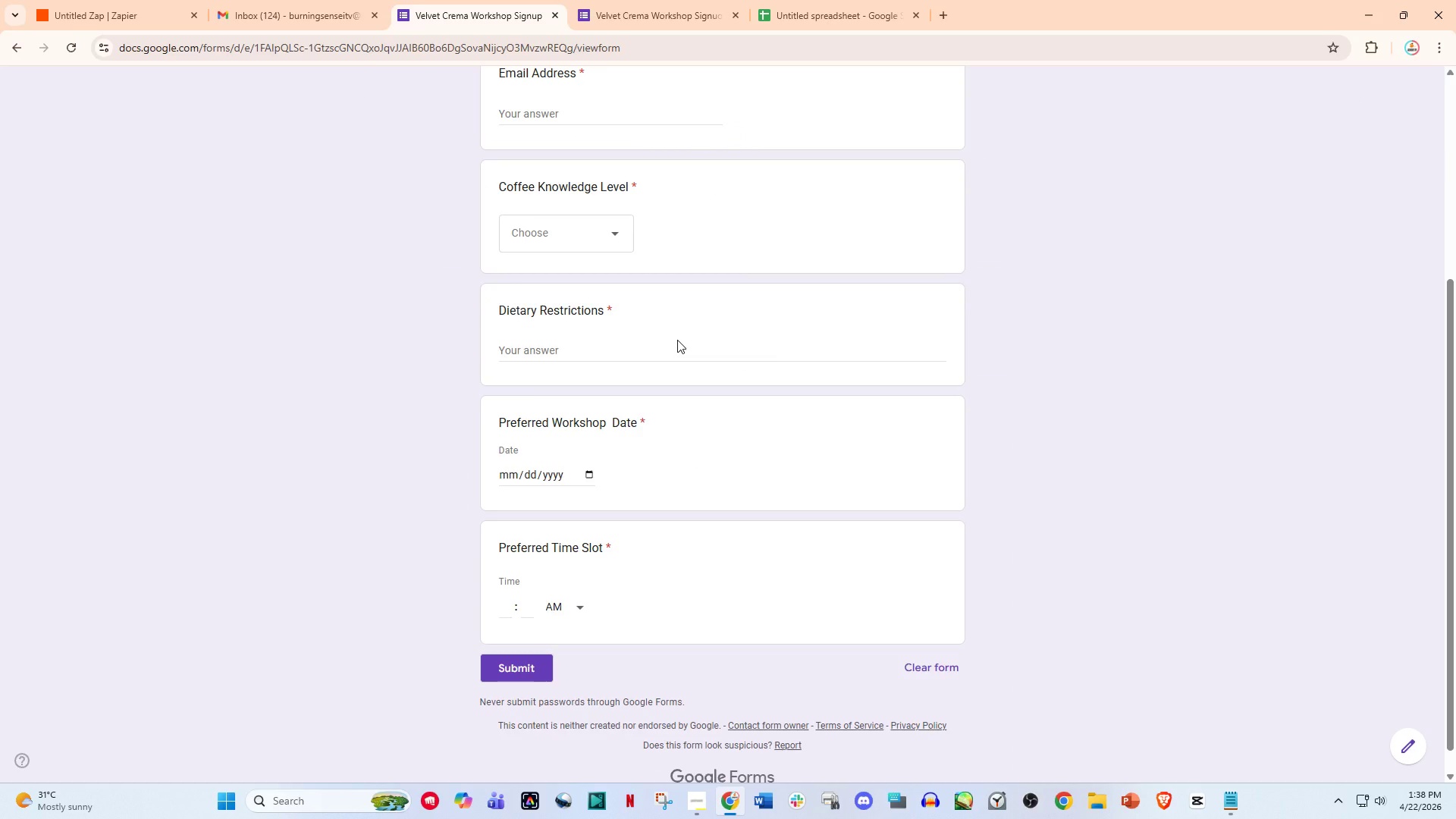 
scroll: coordinate [682, 347], scroll_direction: up, amount: 2.0
 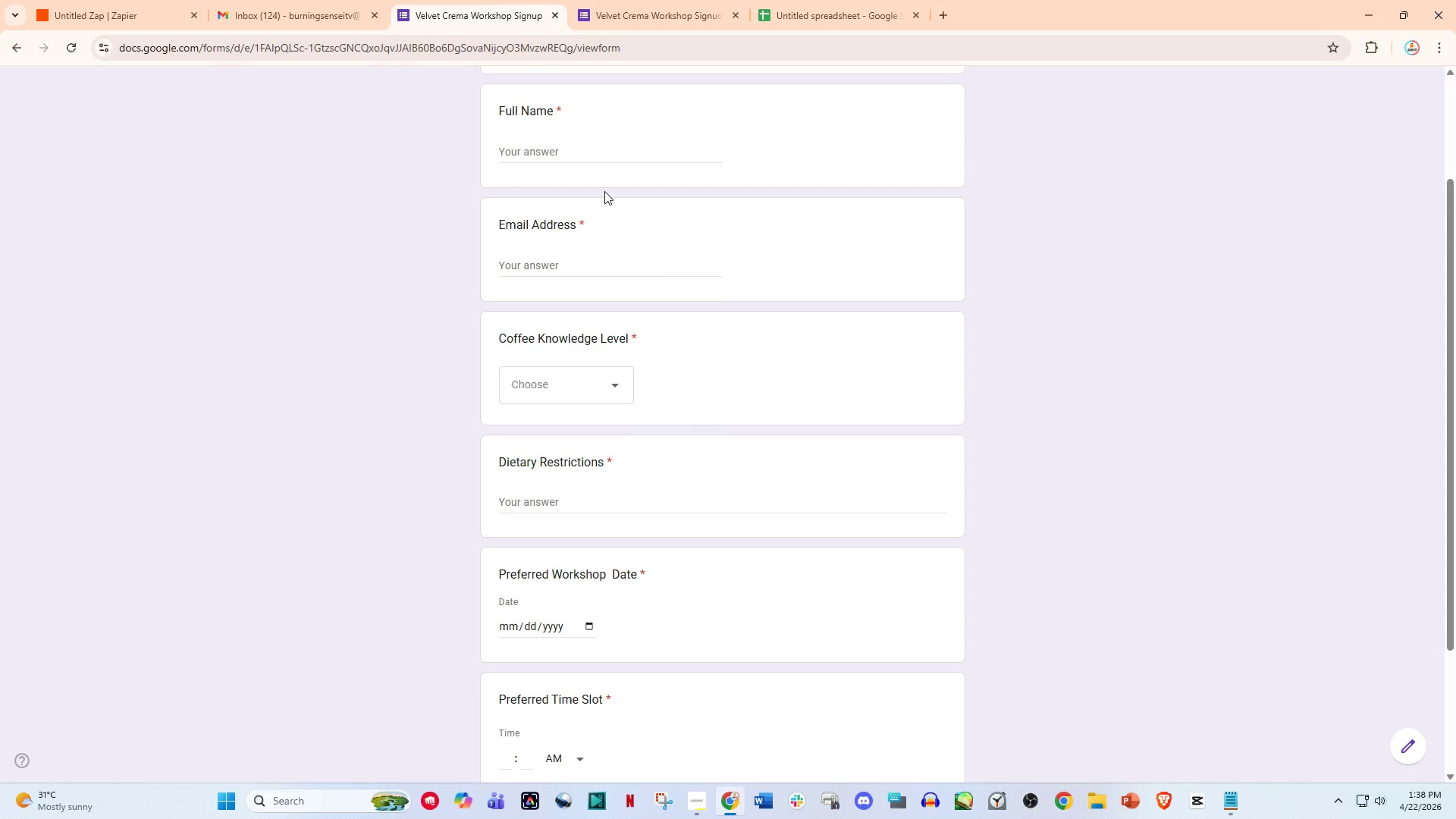 
left_click([570, 157])
 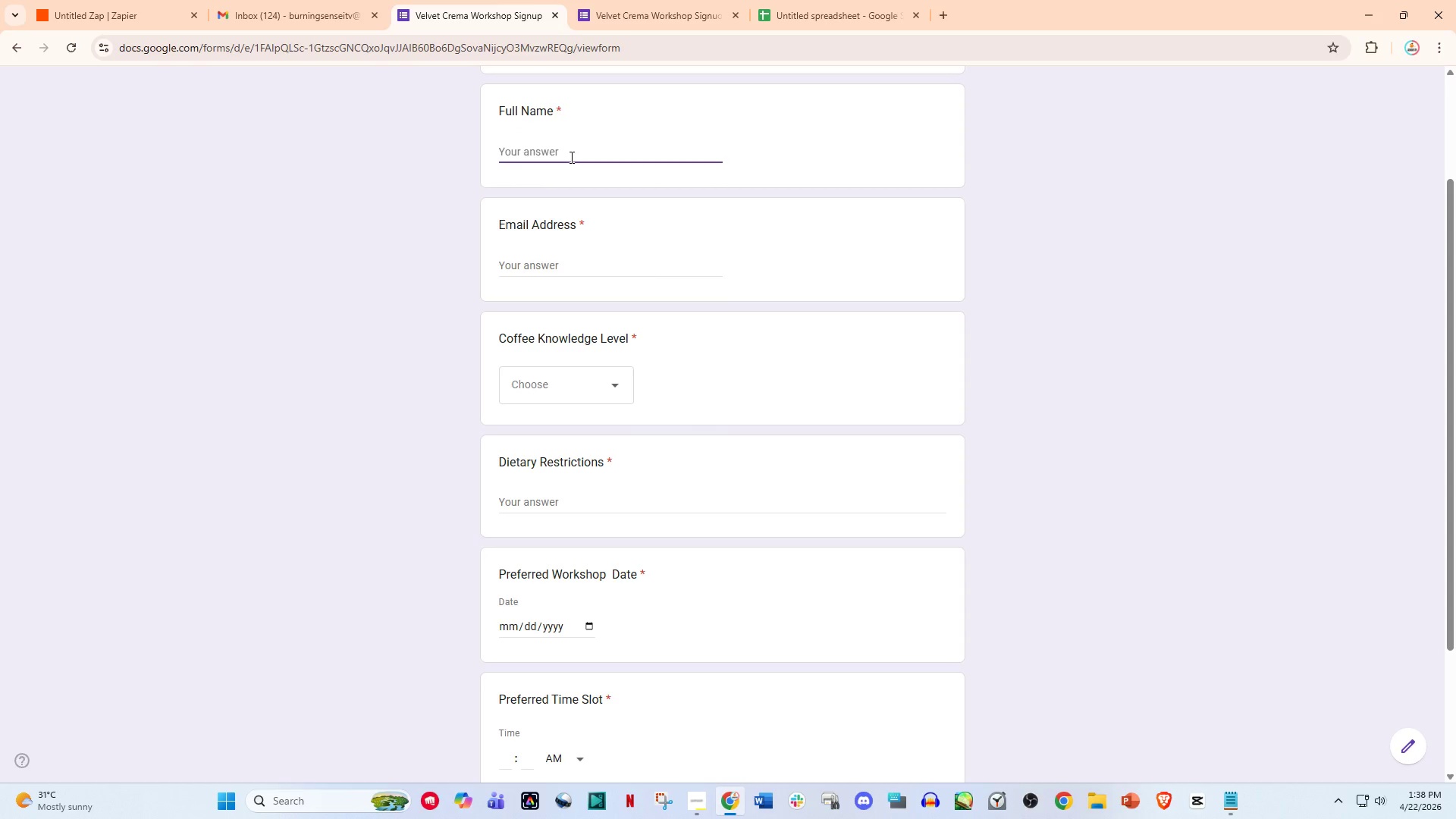 
type(Burn SA)
key(Backspace)
key(Backspace)
type(Senz)
 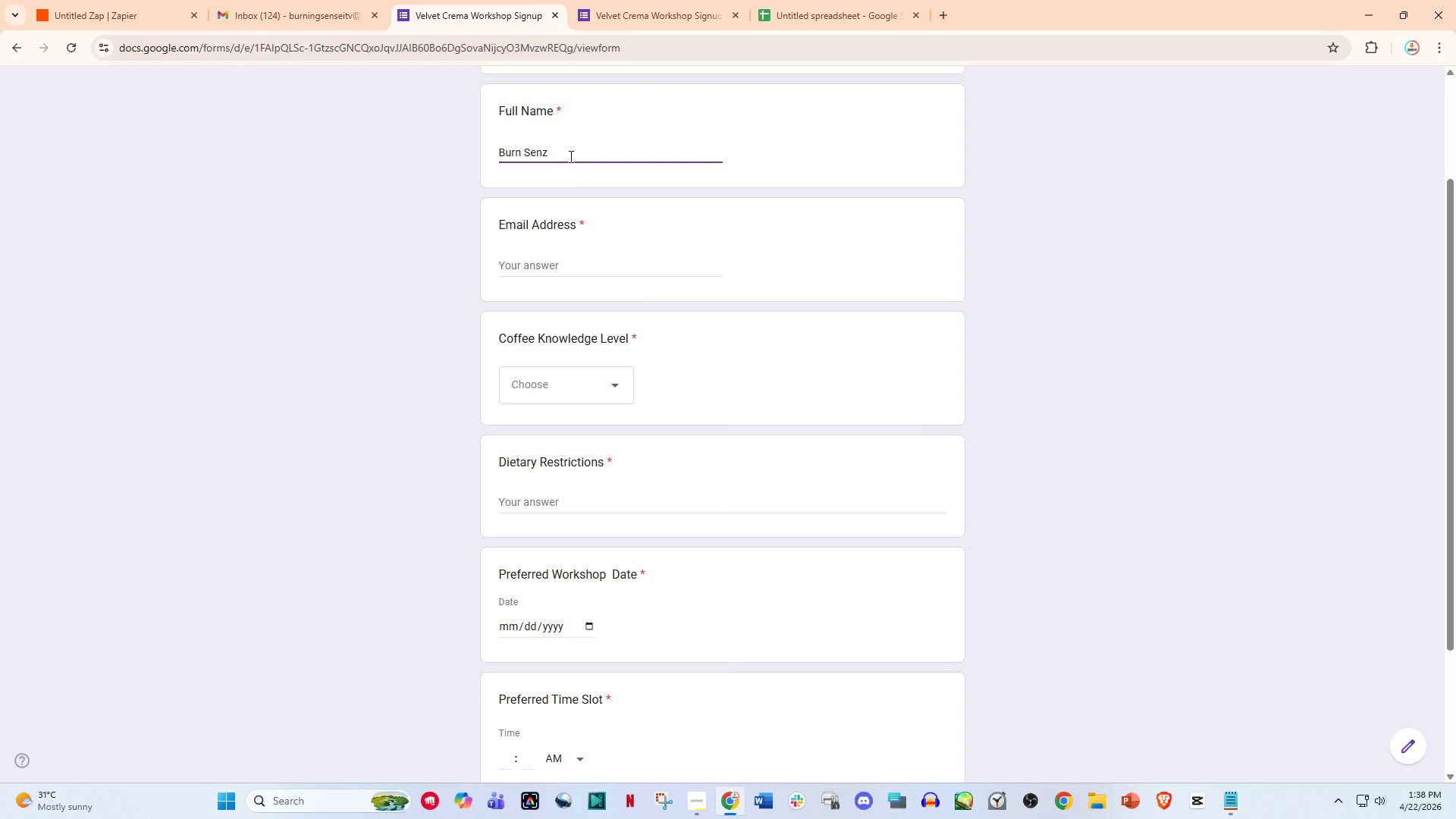 
left_click([572, 273])
 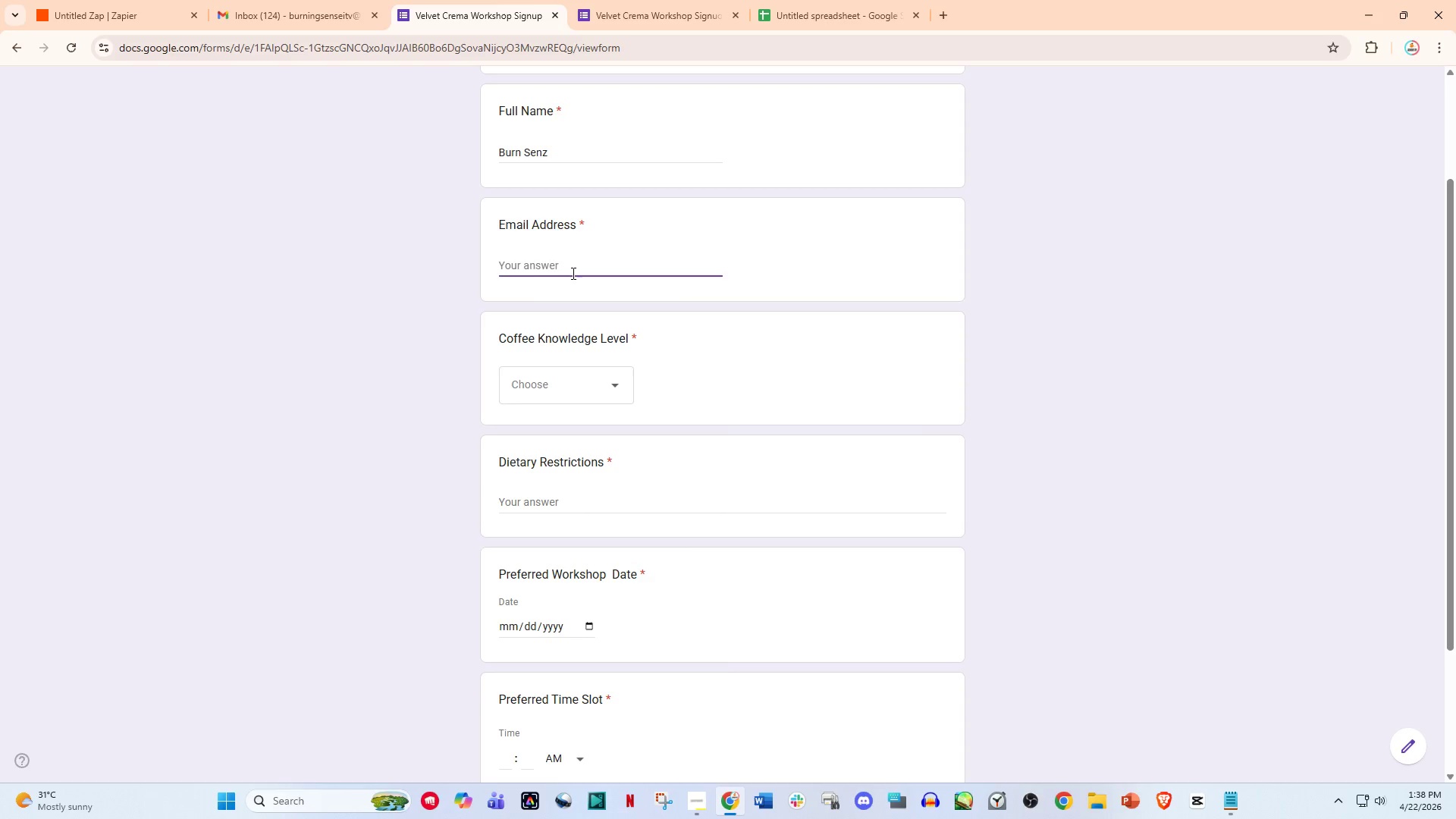 
type(u)
key(Backspace)
type(burningsenseitv@gmail.com)
 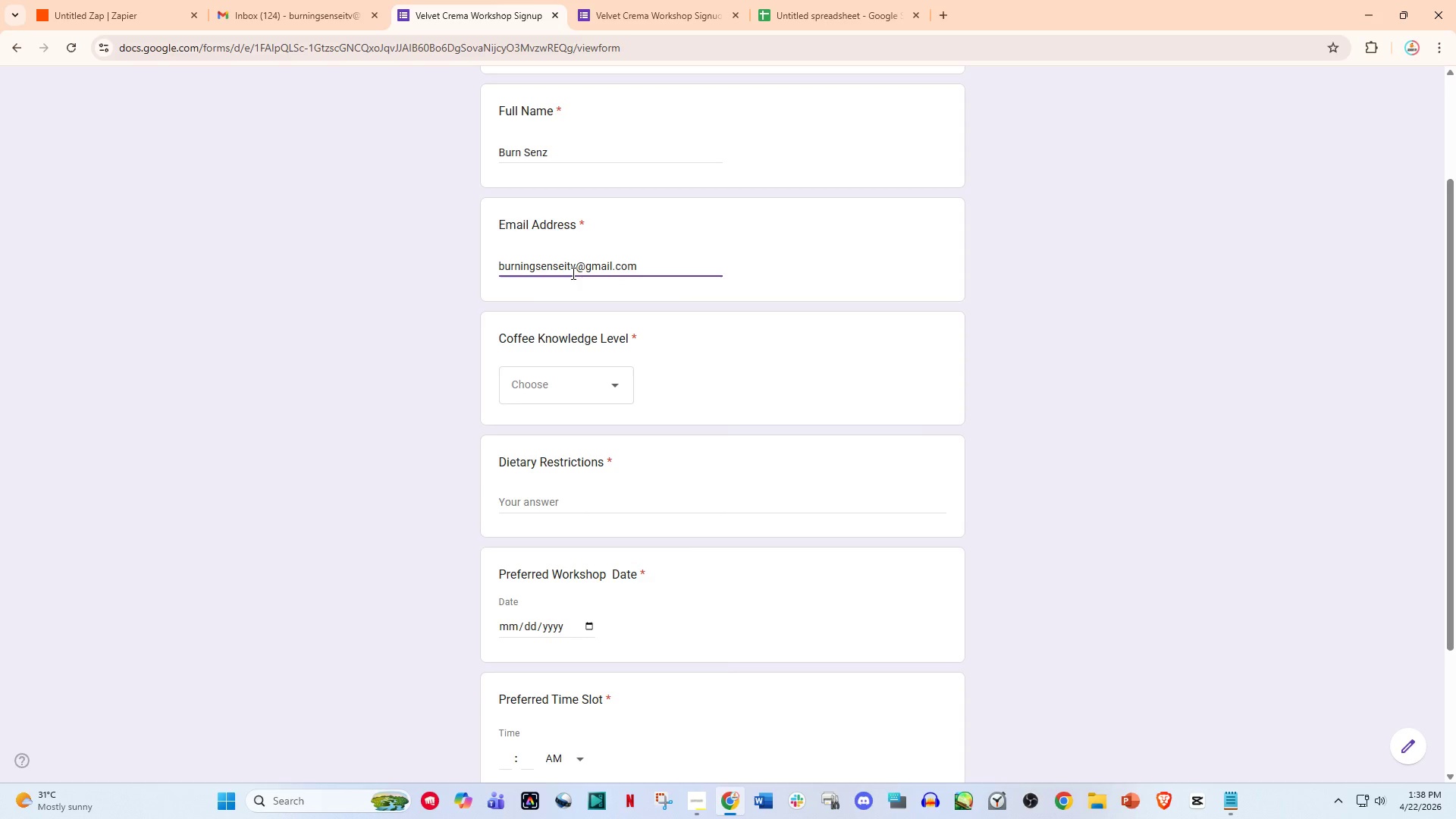 
wait(10.61)
 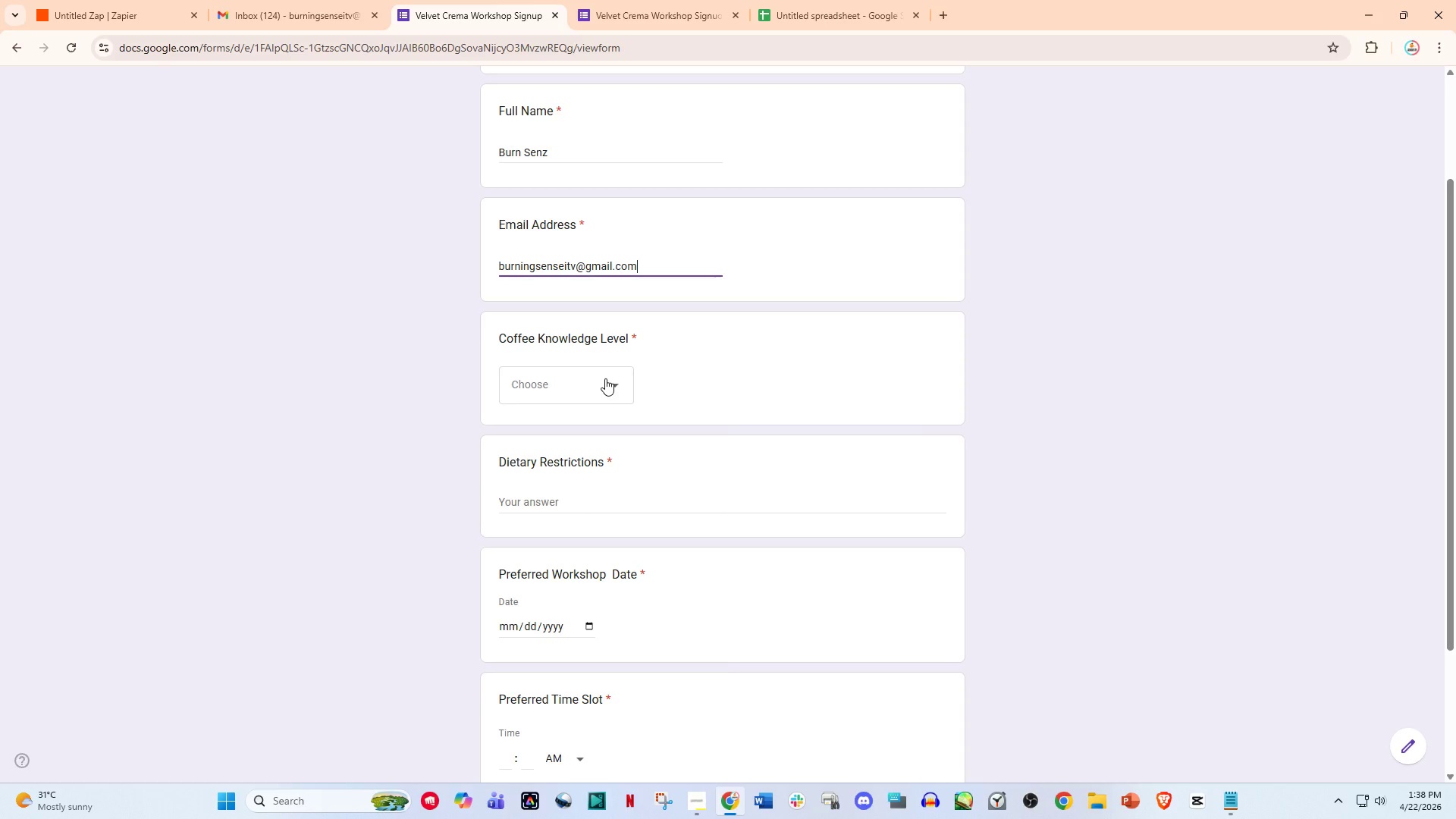 
left_click([572, 385])
 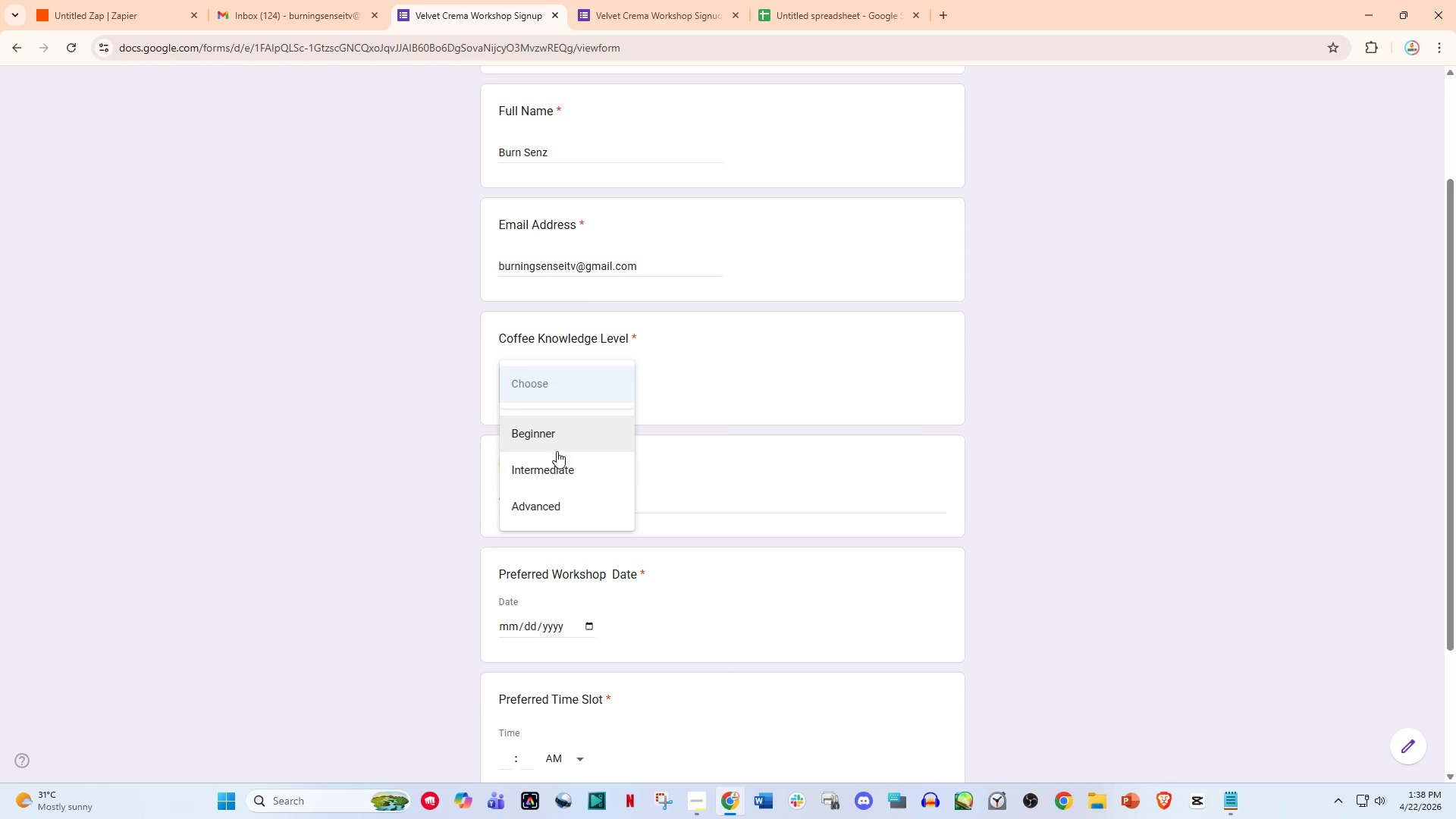 
left_click([554, 464])
 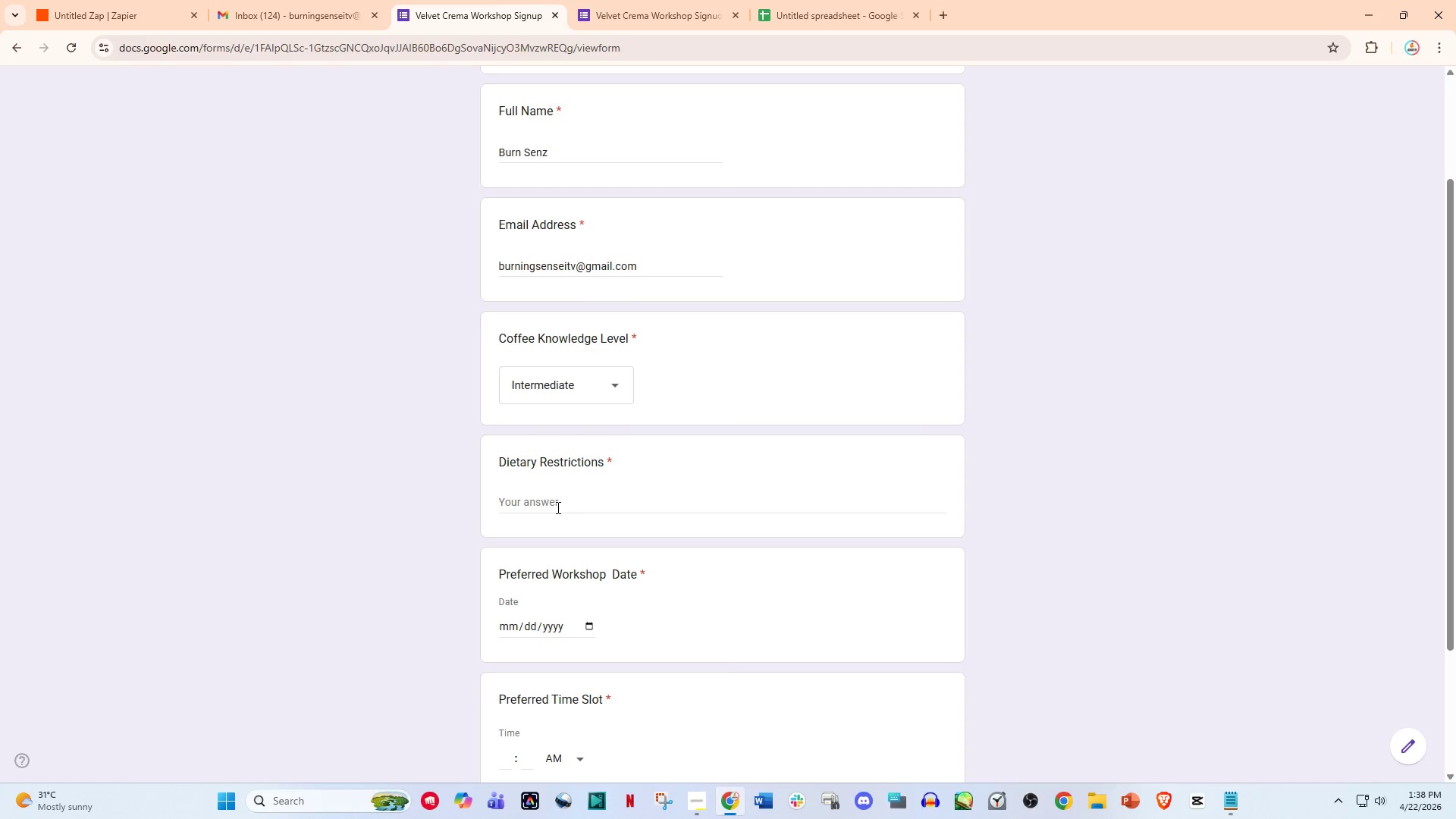 
left_click([559, 504])
 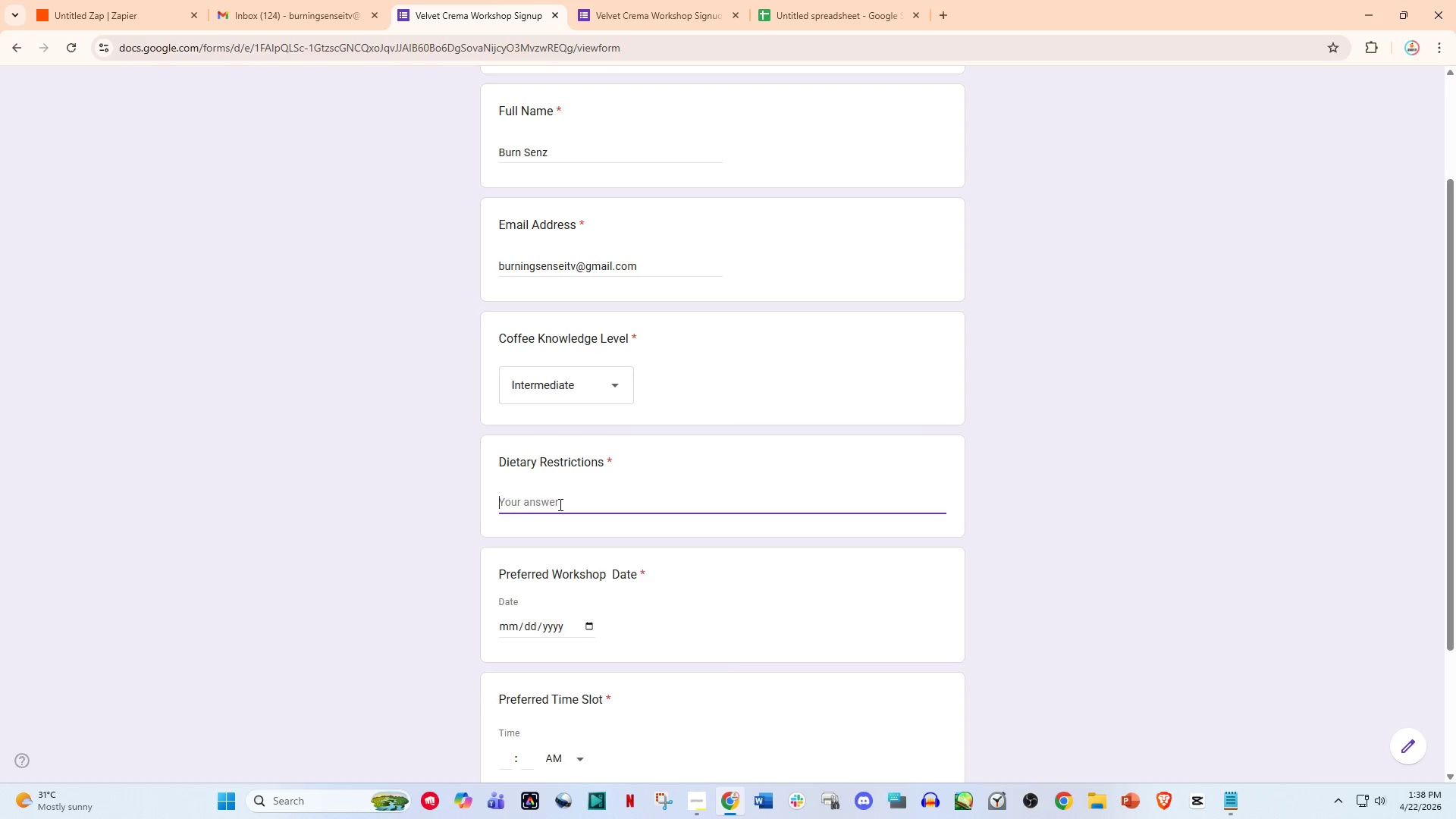 
type(Lactose Intolerant)
 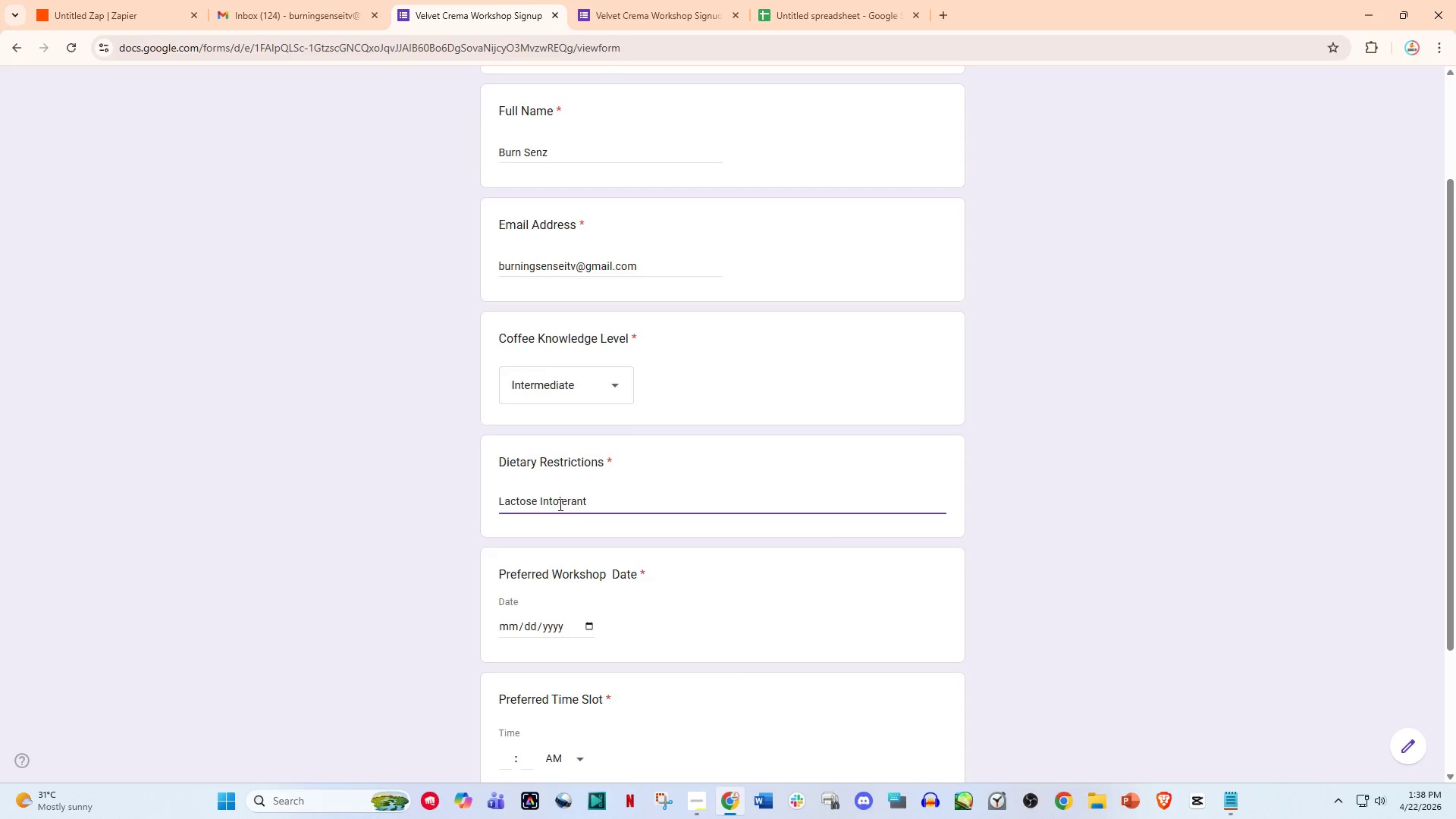 
scroll: coordinate [559, 504], scroll_direction: down, amount: 1.0
 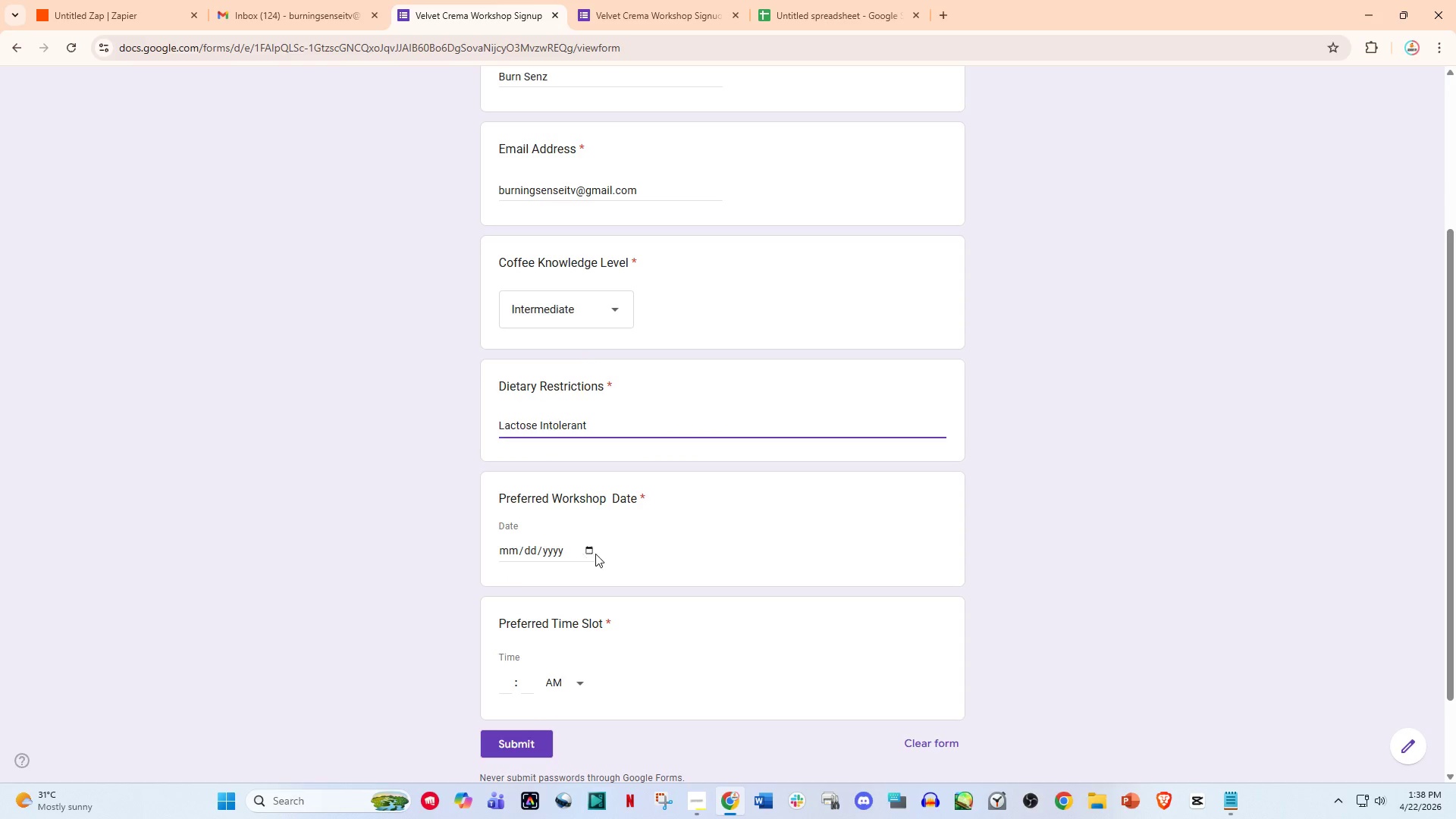 
left_click([595, 554])
 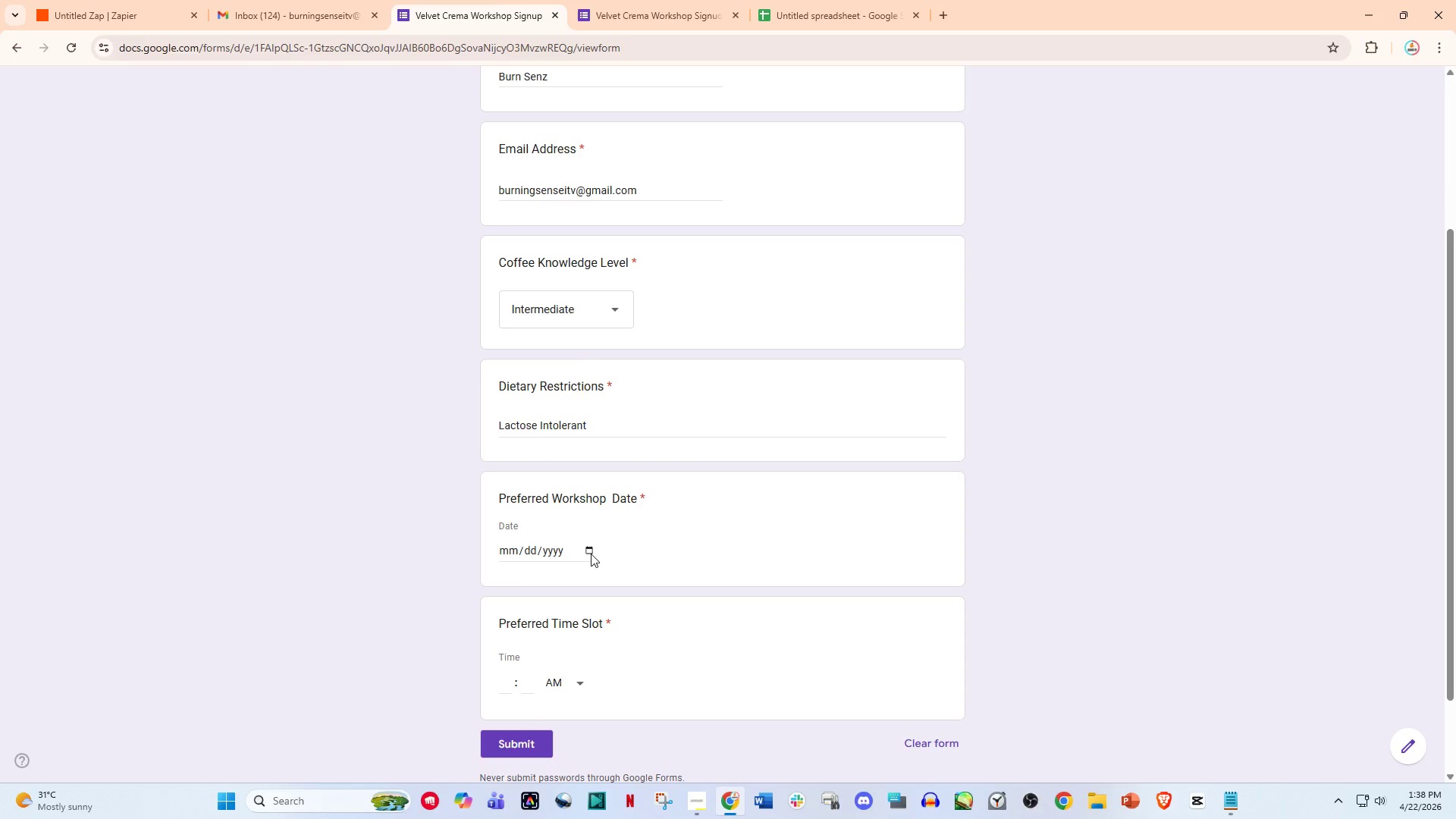 
left_click([591, 554])
 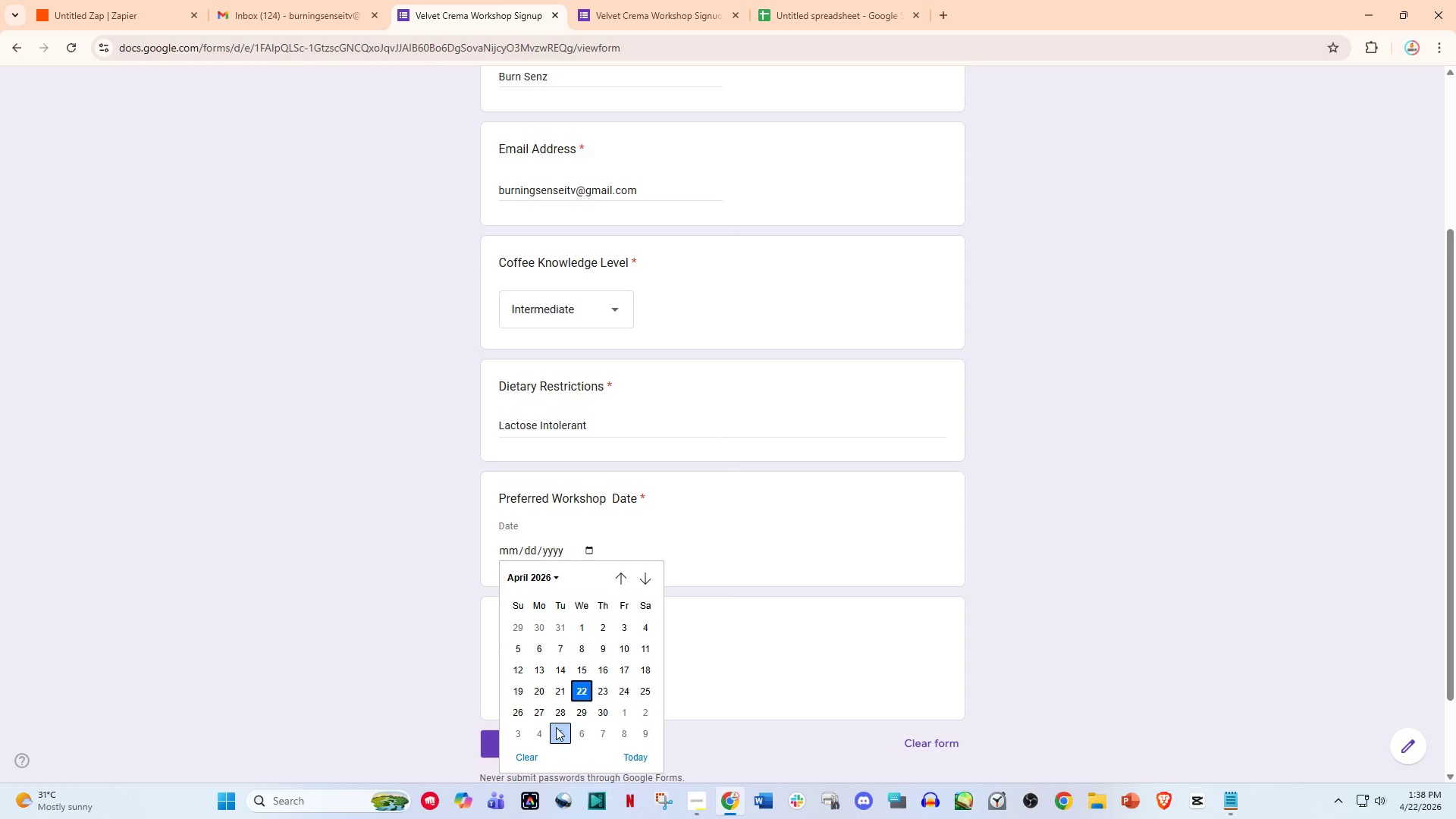 
left_click([557, 711])
 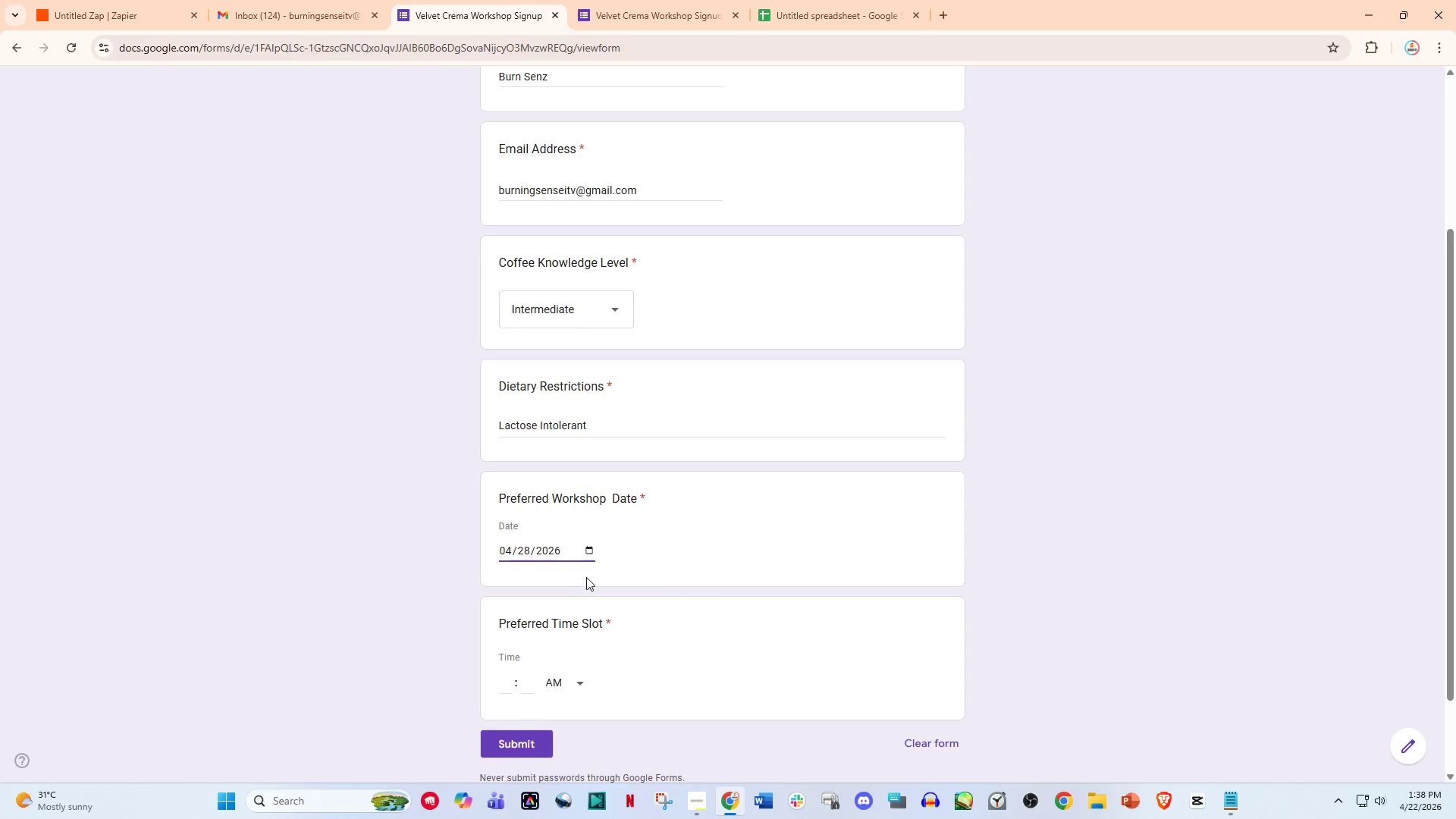 
scroll: coordinate [586, 577], scroll_direction: down, amount: 1.0
 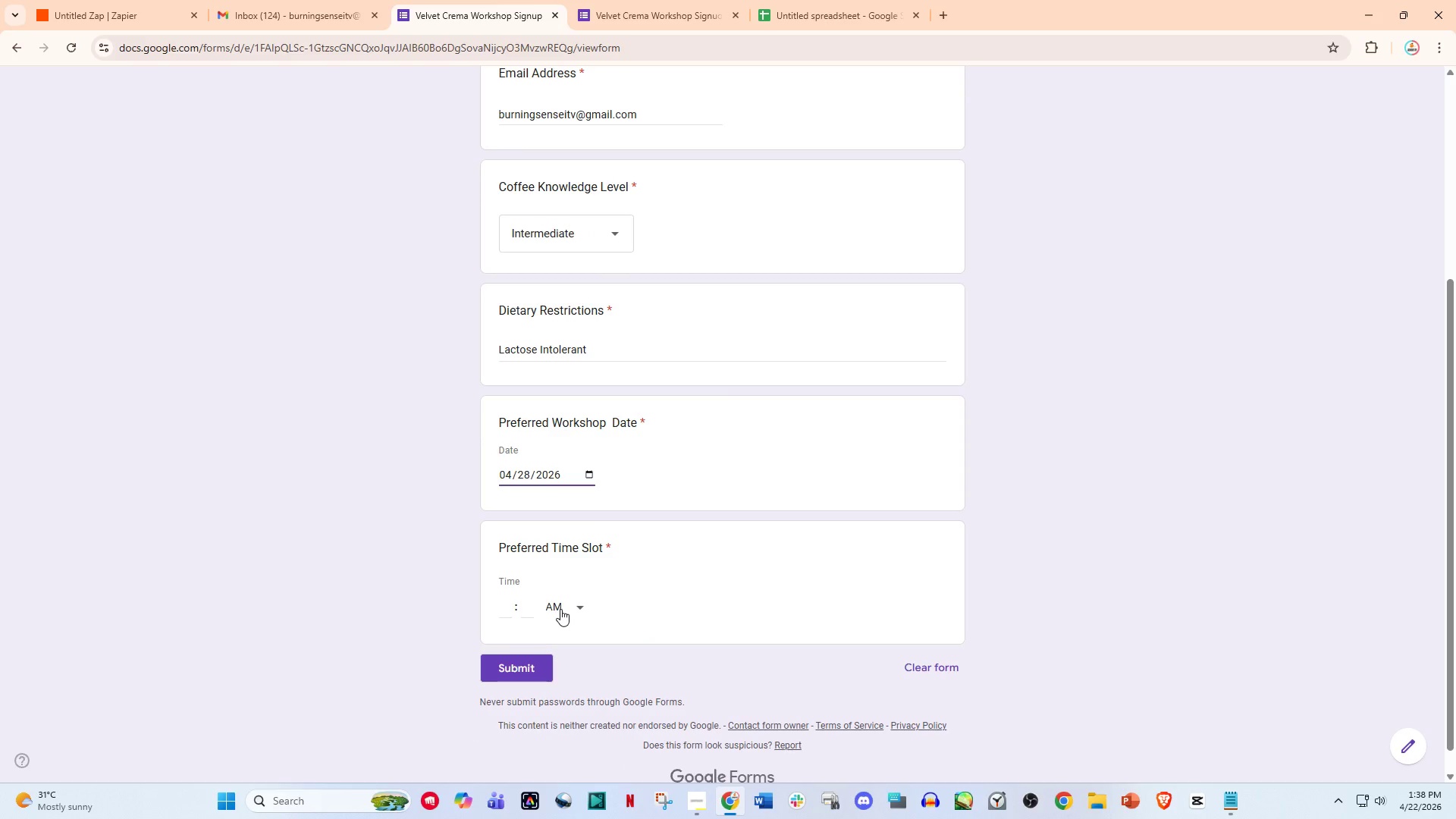 
left_click([560, 609])
 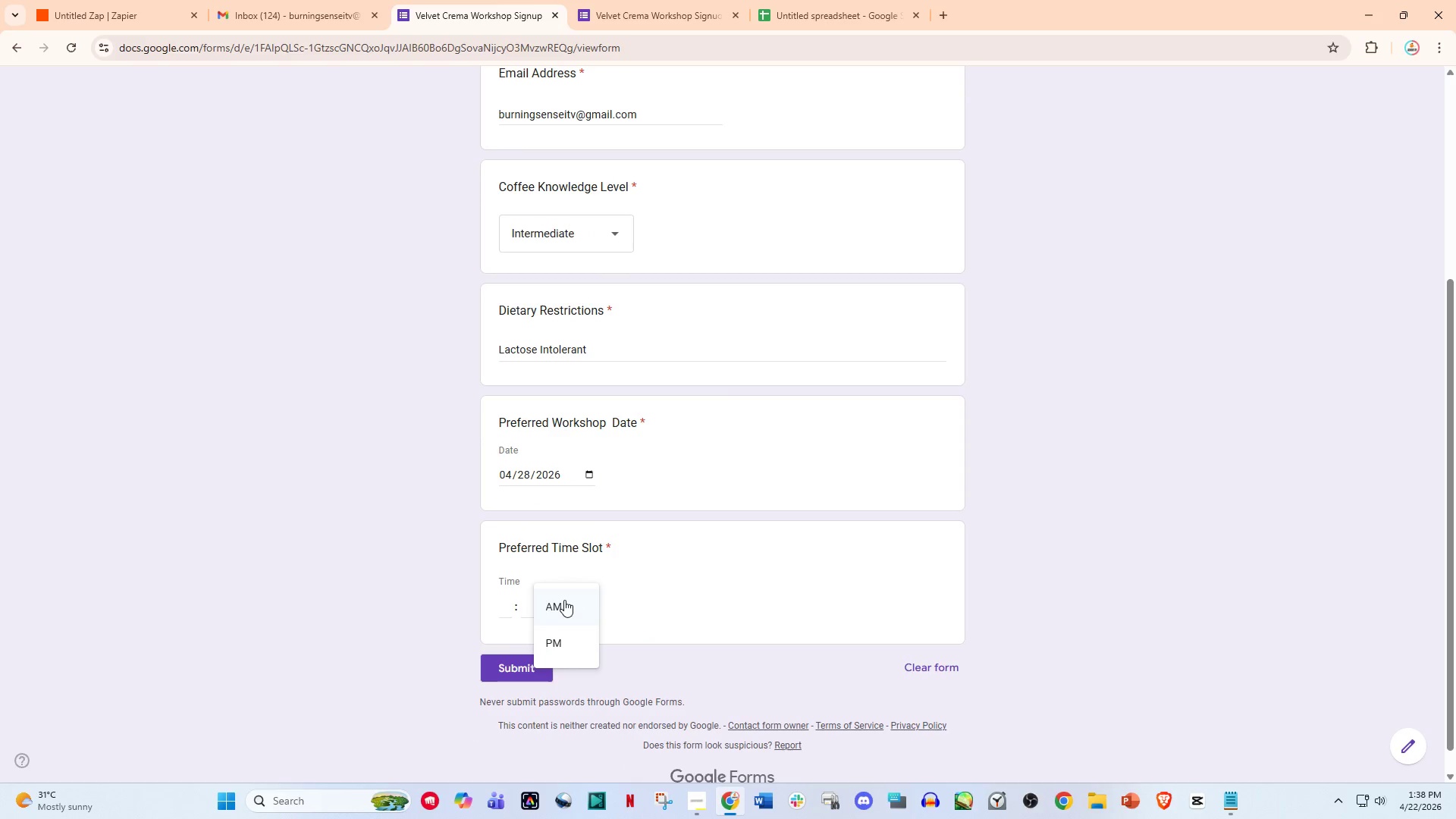 
left_click([564, 600])
 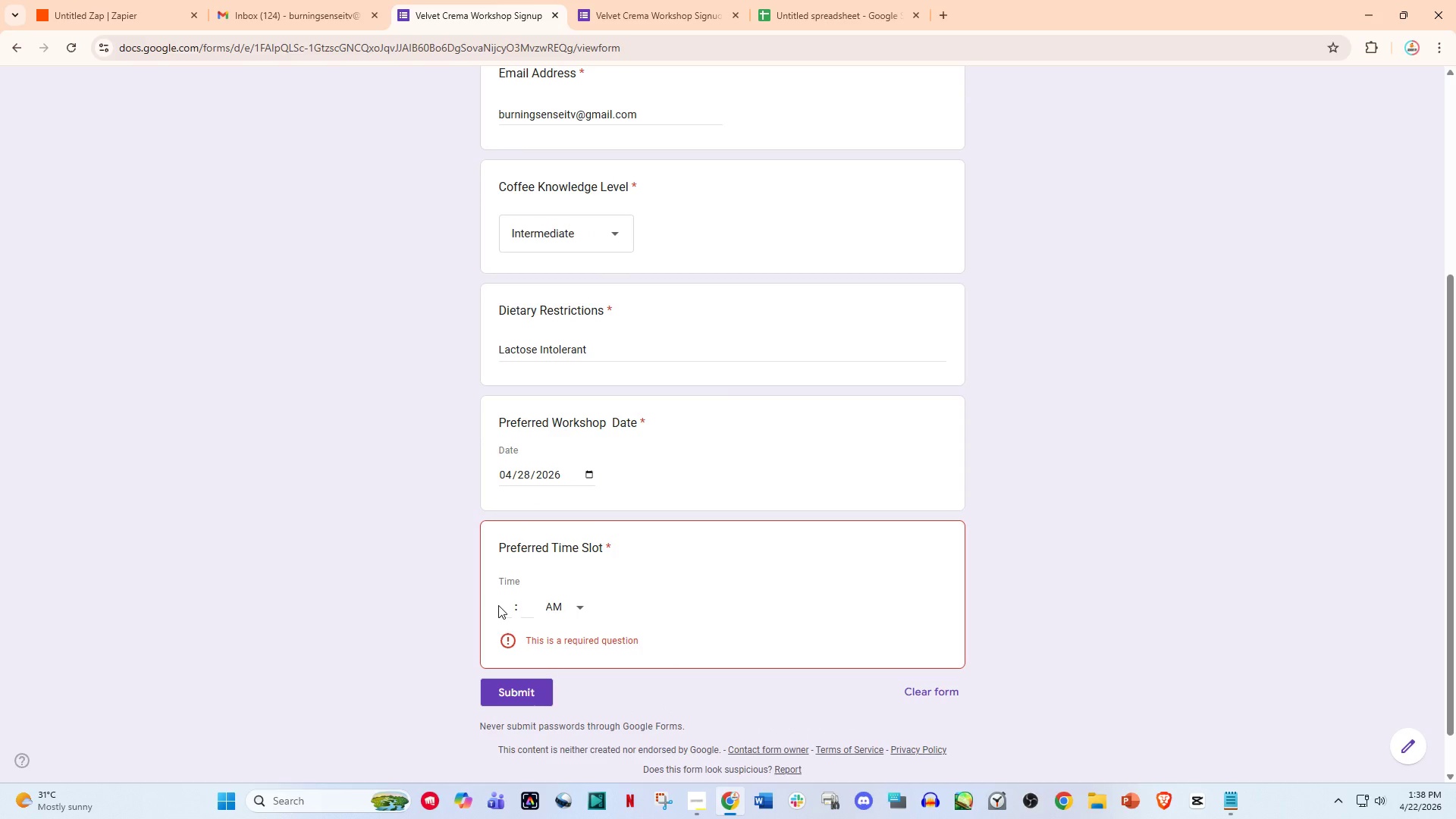 
double_click([502, 607])
 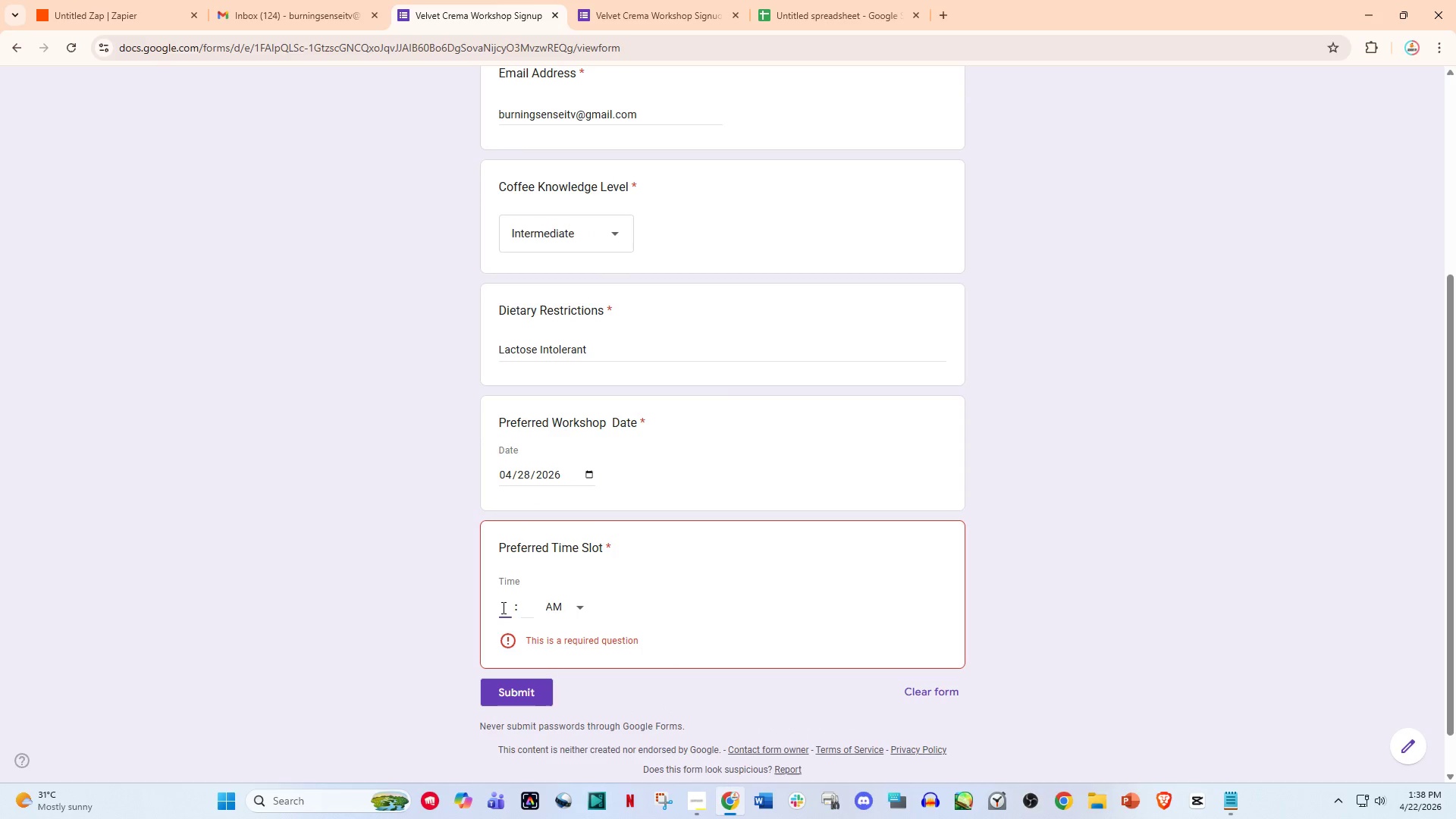 
key(Numpad1)
 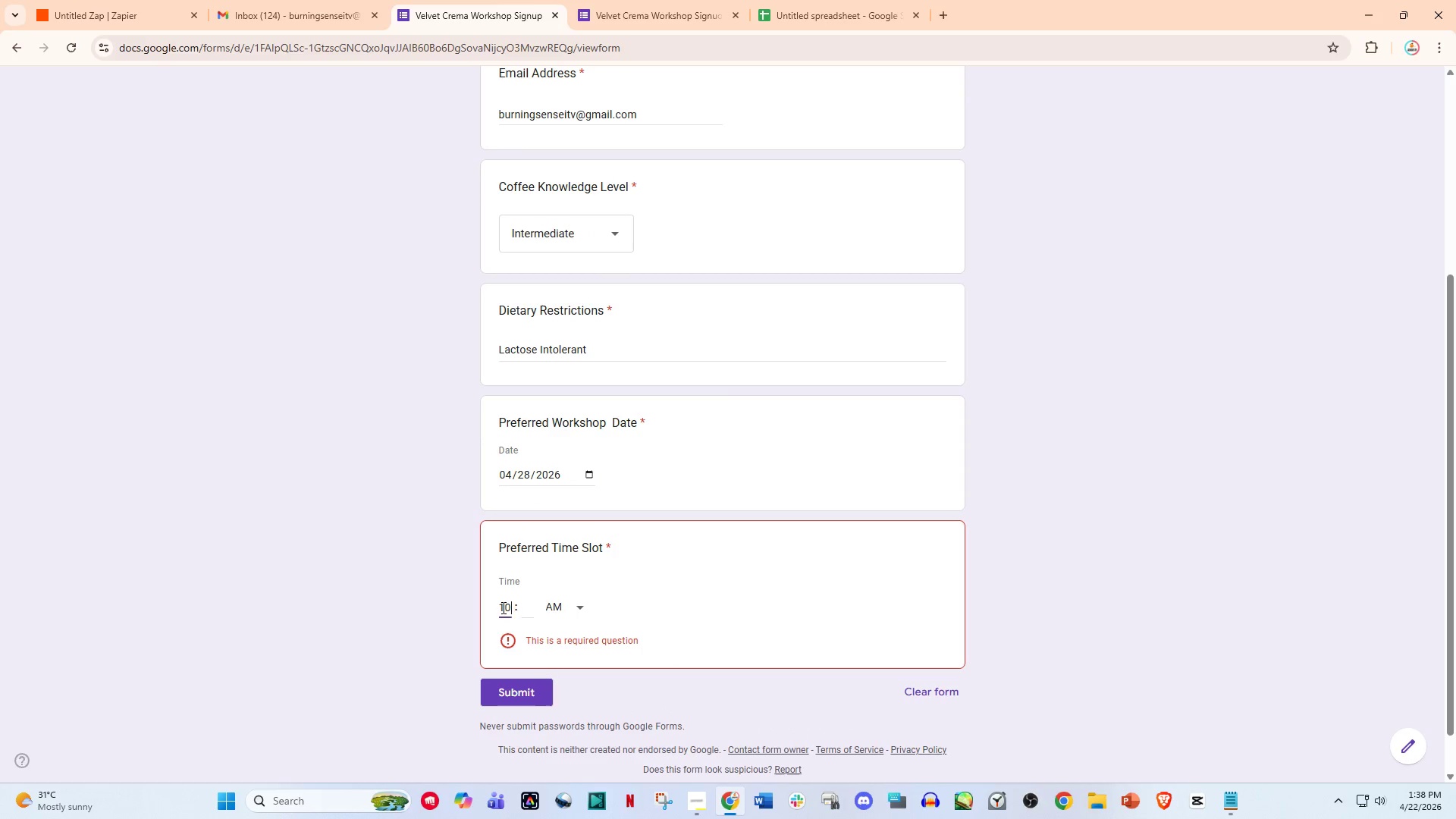 
key(Numpad0)
 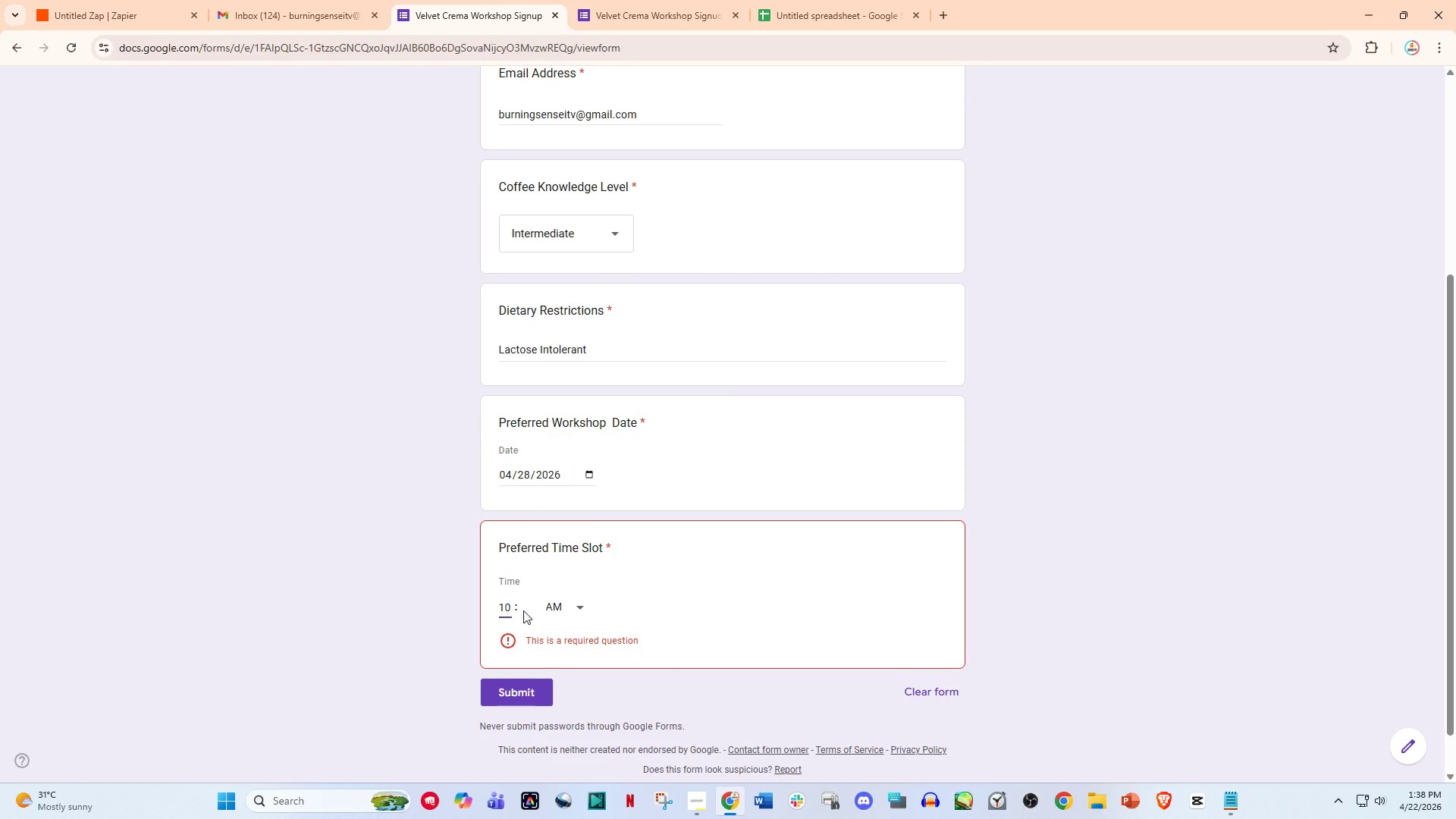 
left_click([538, 610])
 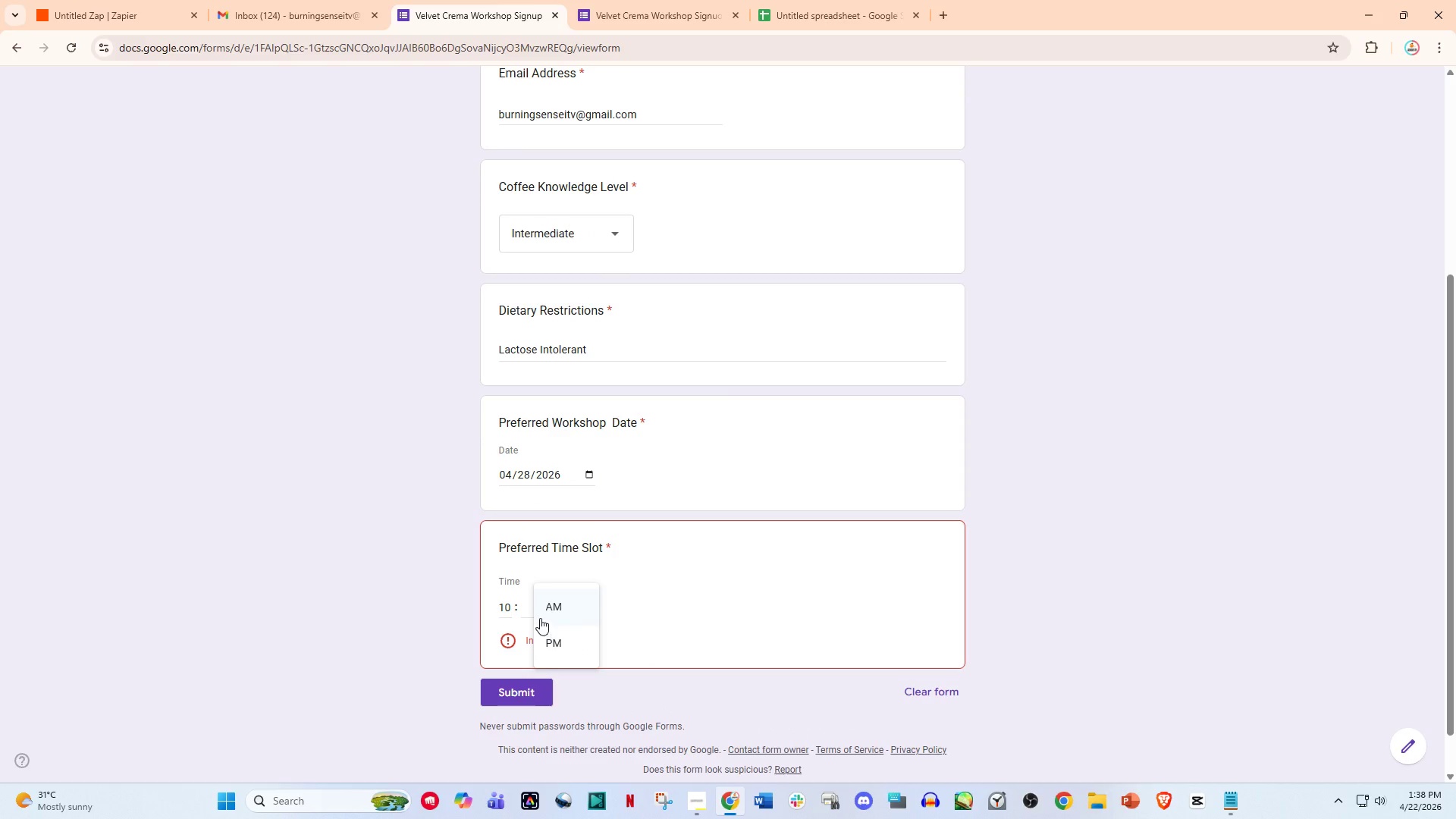 
left_click([529, 607])
 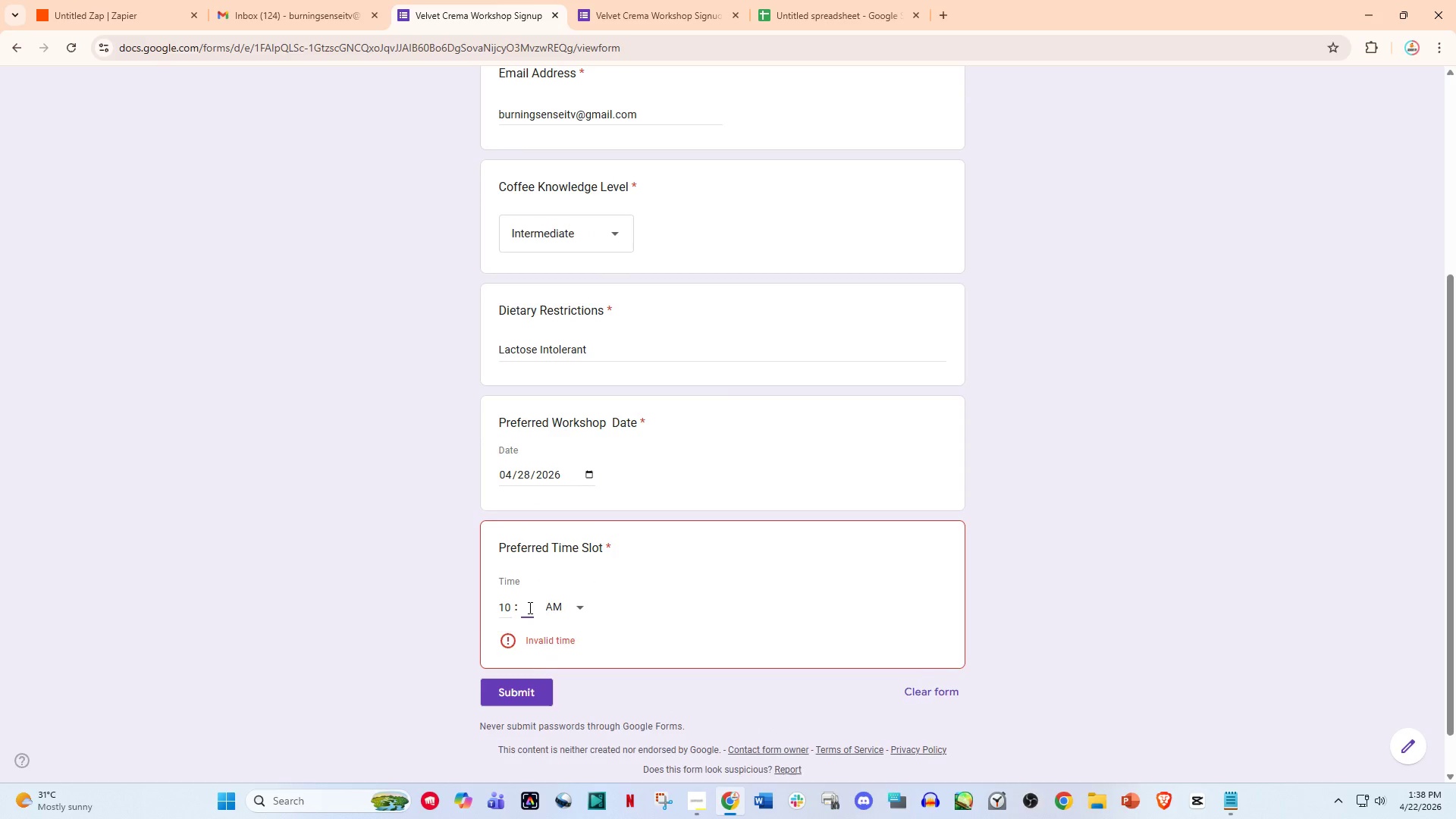 
key(Numpad3)
 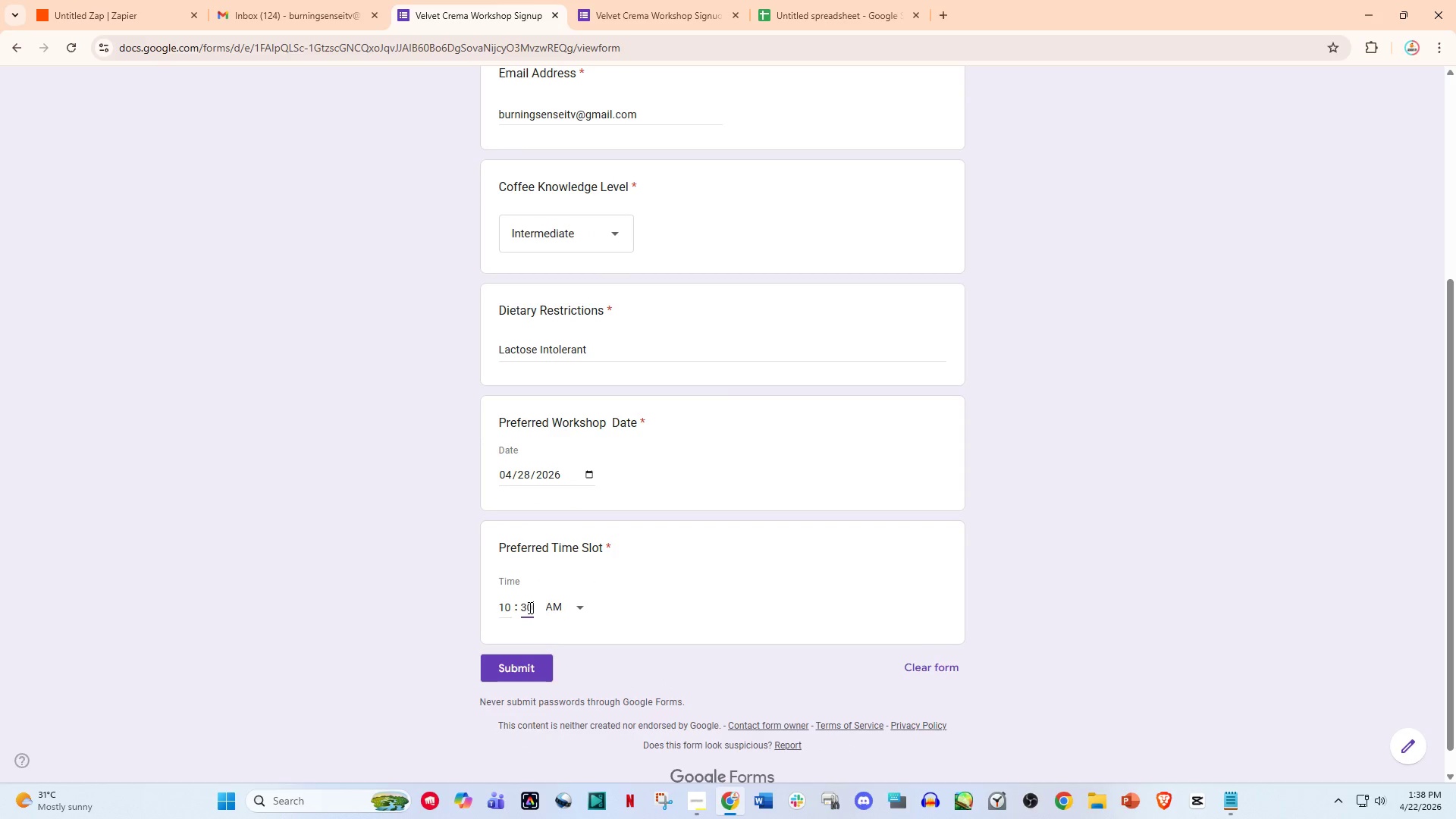 
key(Numpad0)
 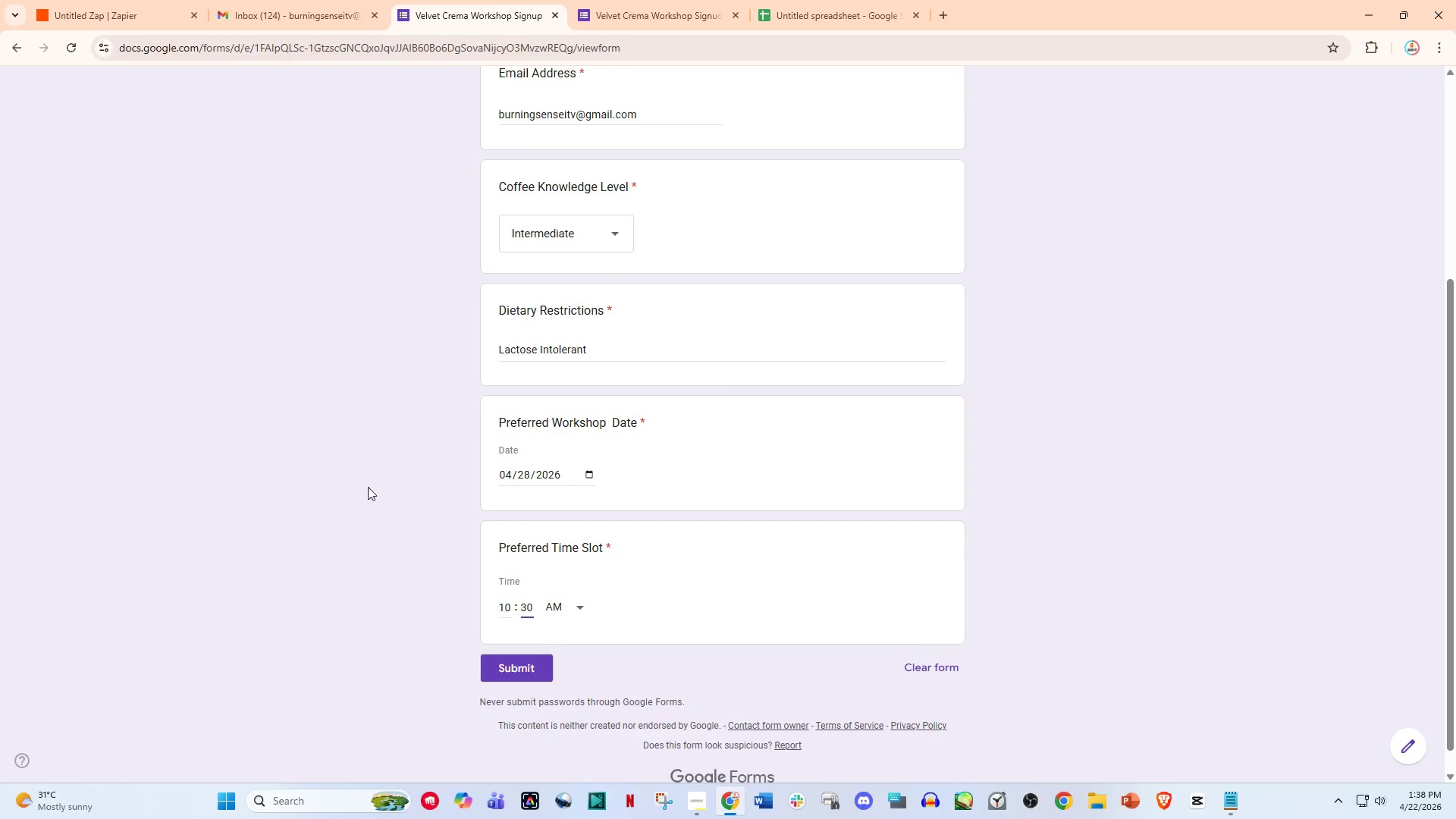 
left_click([356, 477])
 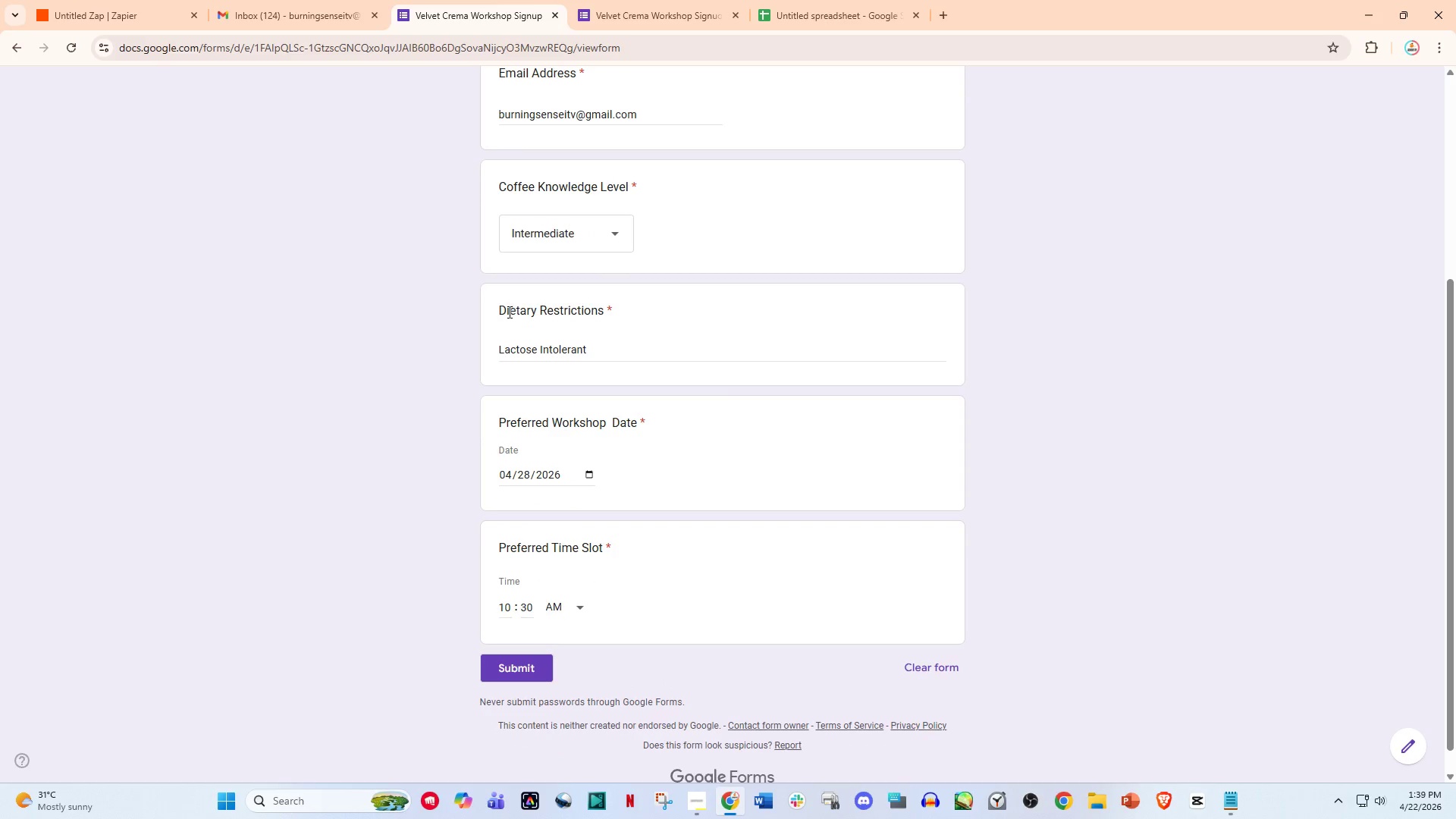 
scroll: coordinate [586, 487], scroll_direction: down, amount: 6.0
 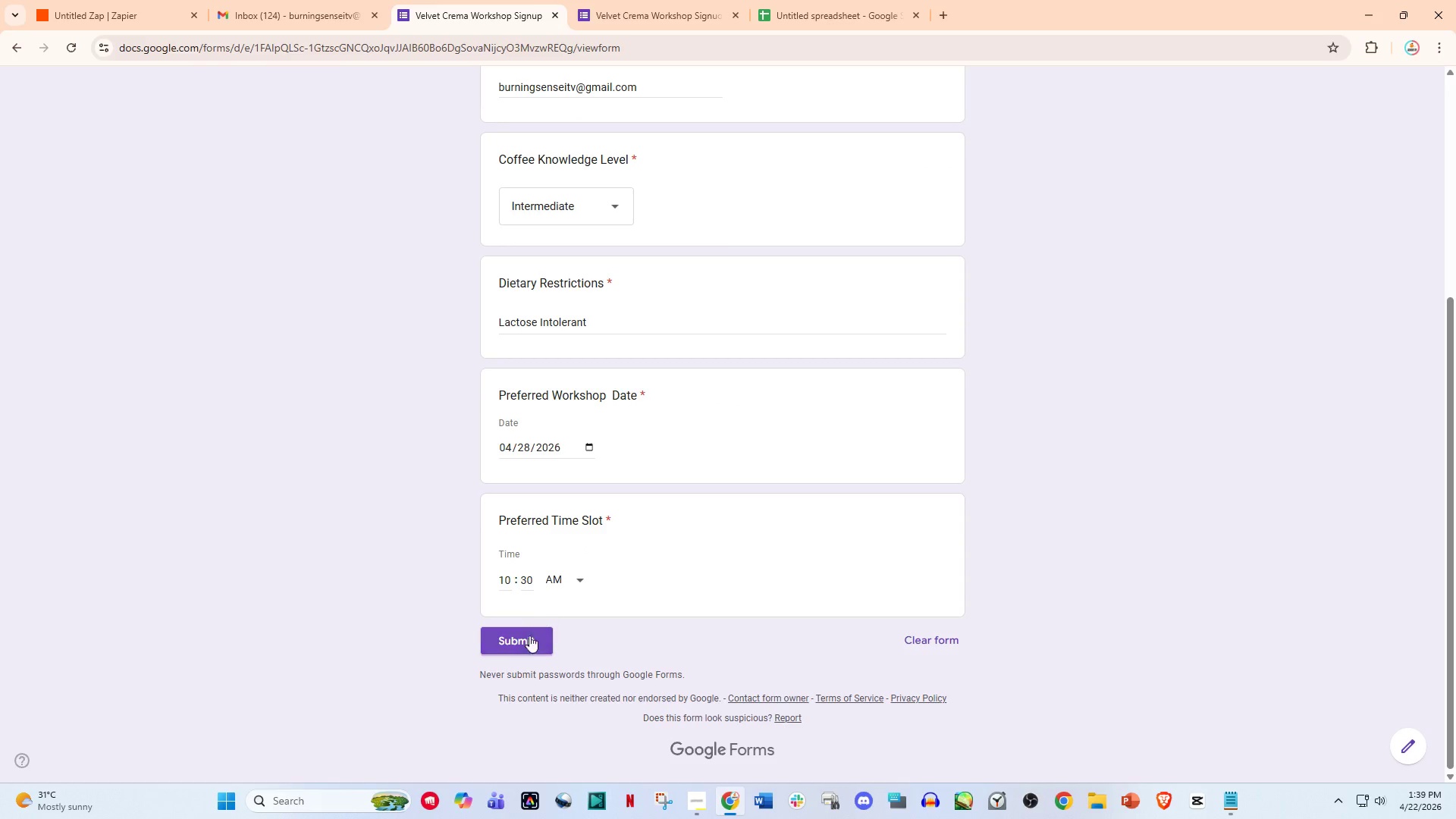 
left_click([525, 642])
 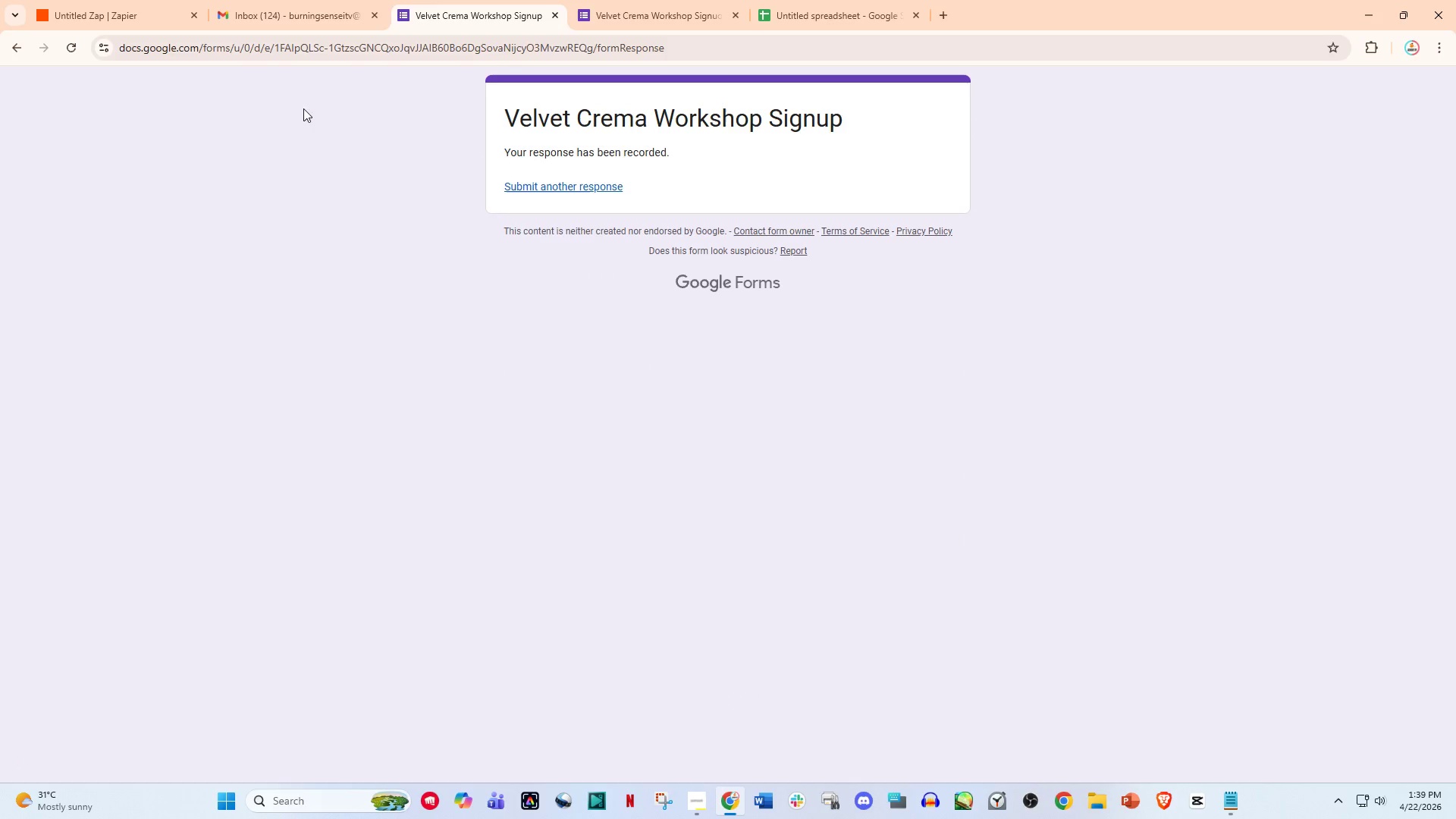 
left_click([169, 0])
 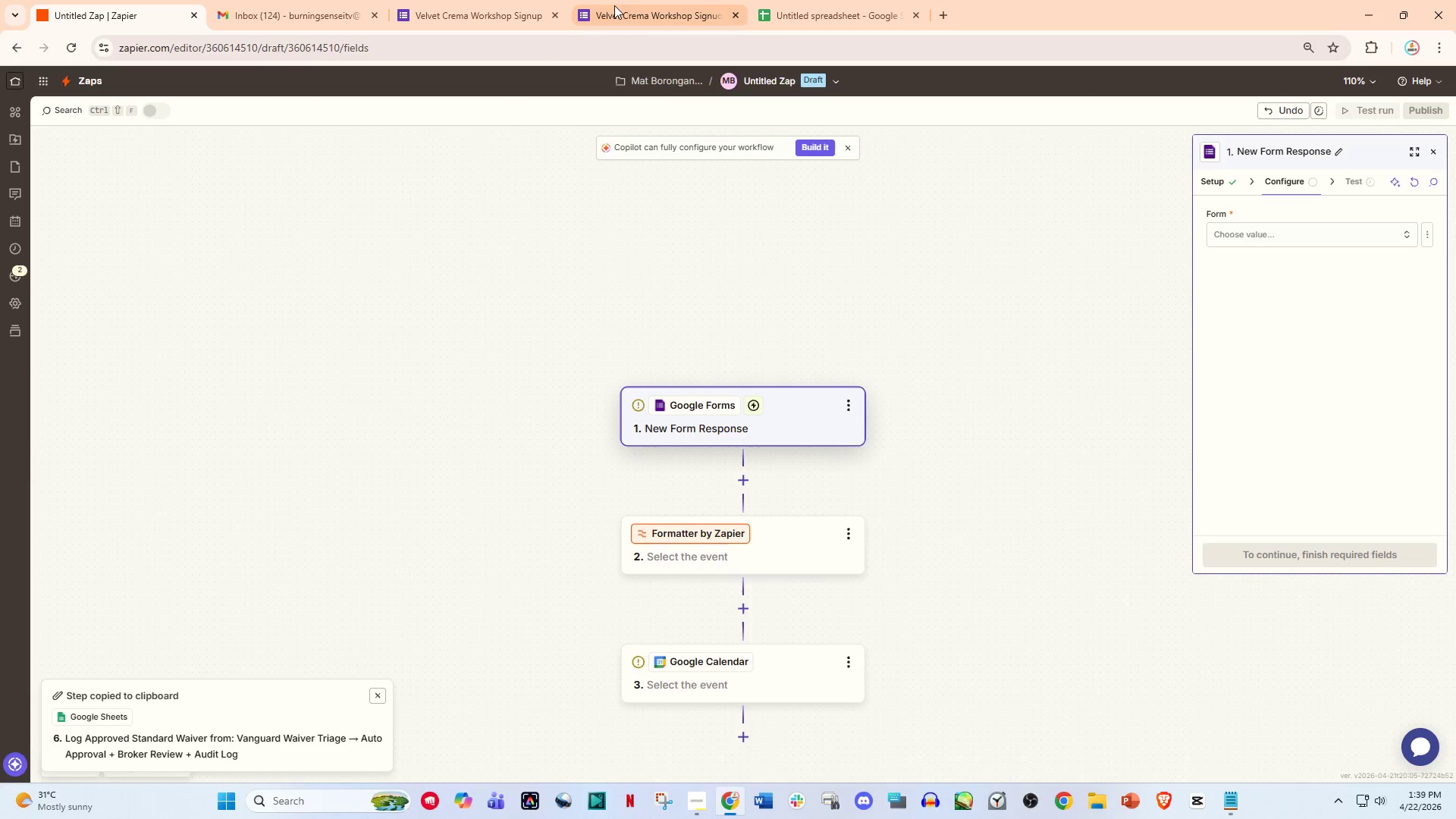 
left_click([641, 0])
 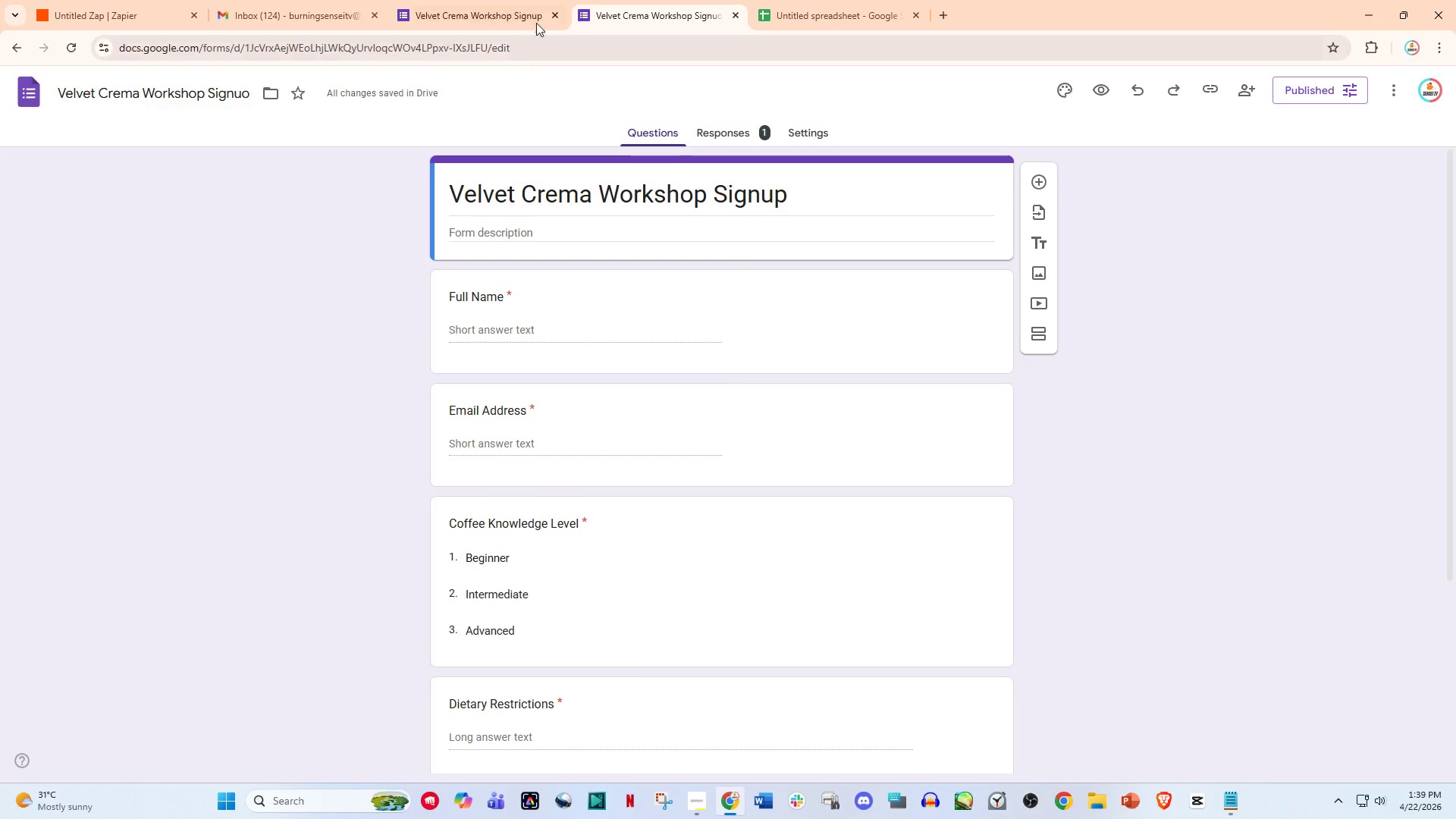 
left_click_drag(start_coordinate=[472, 0], to_coordinate=[465, 2])
 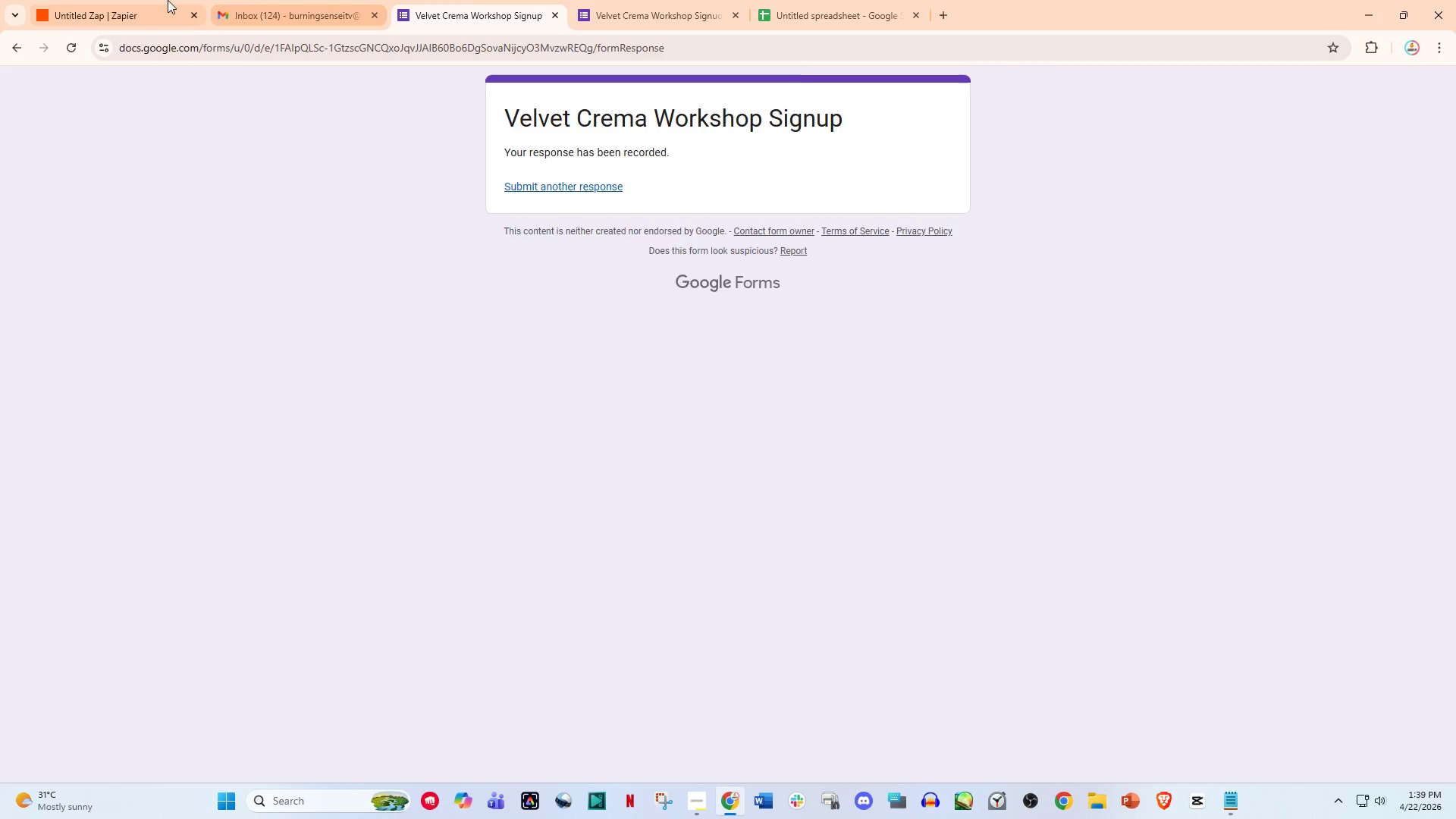 
double_click([168, 0])
 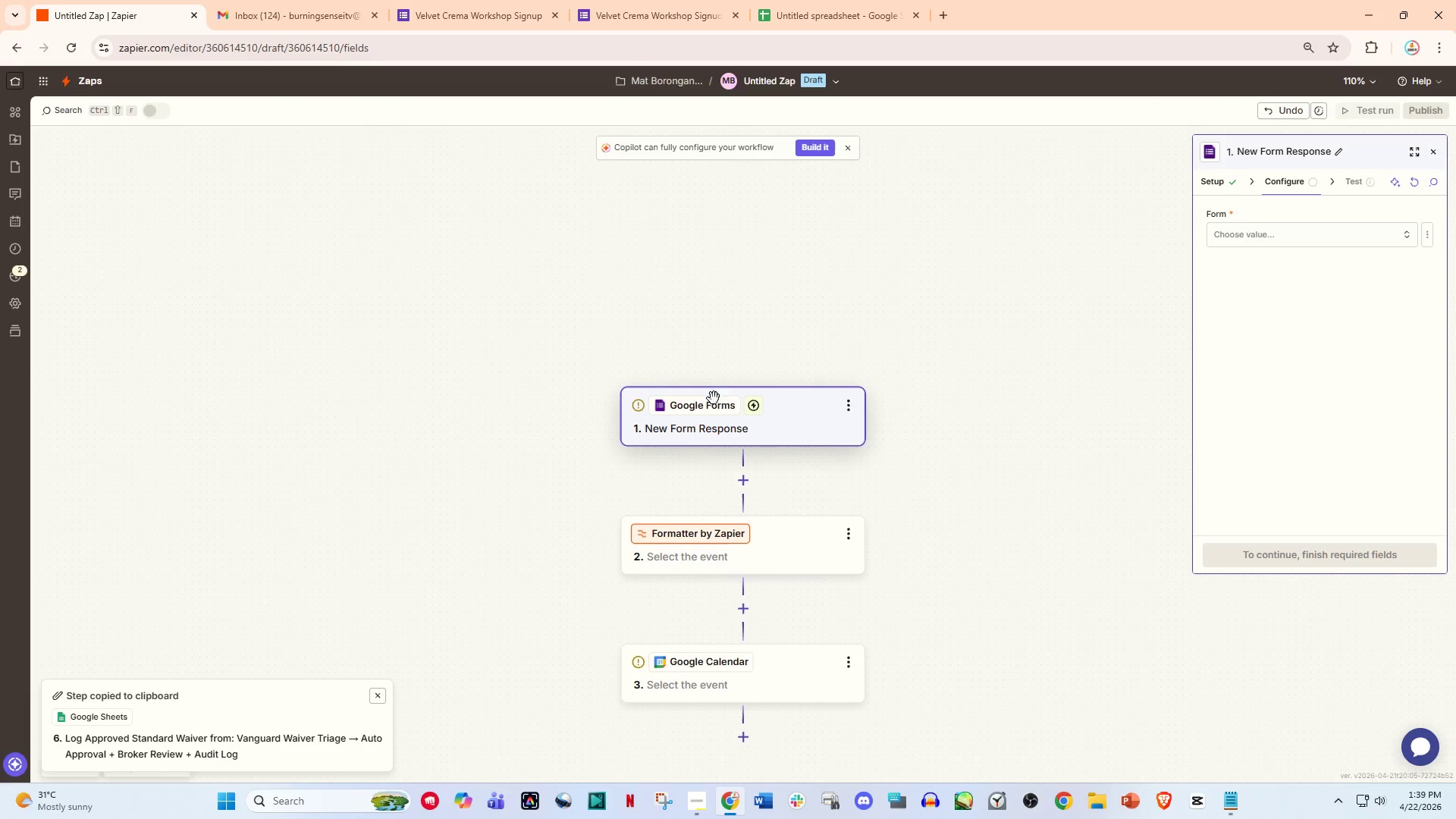 
left_click([784, 431])
 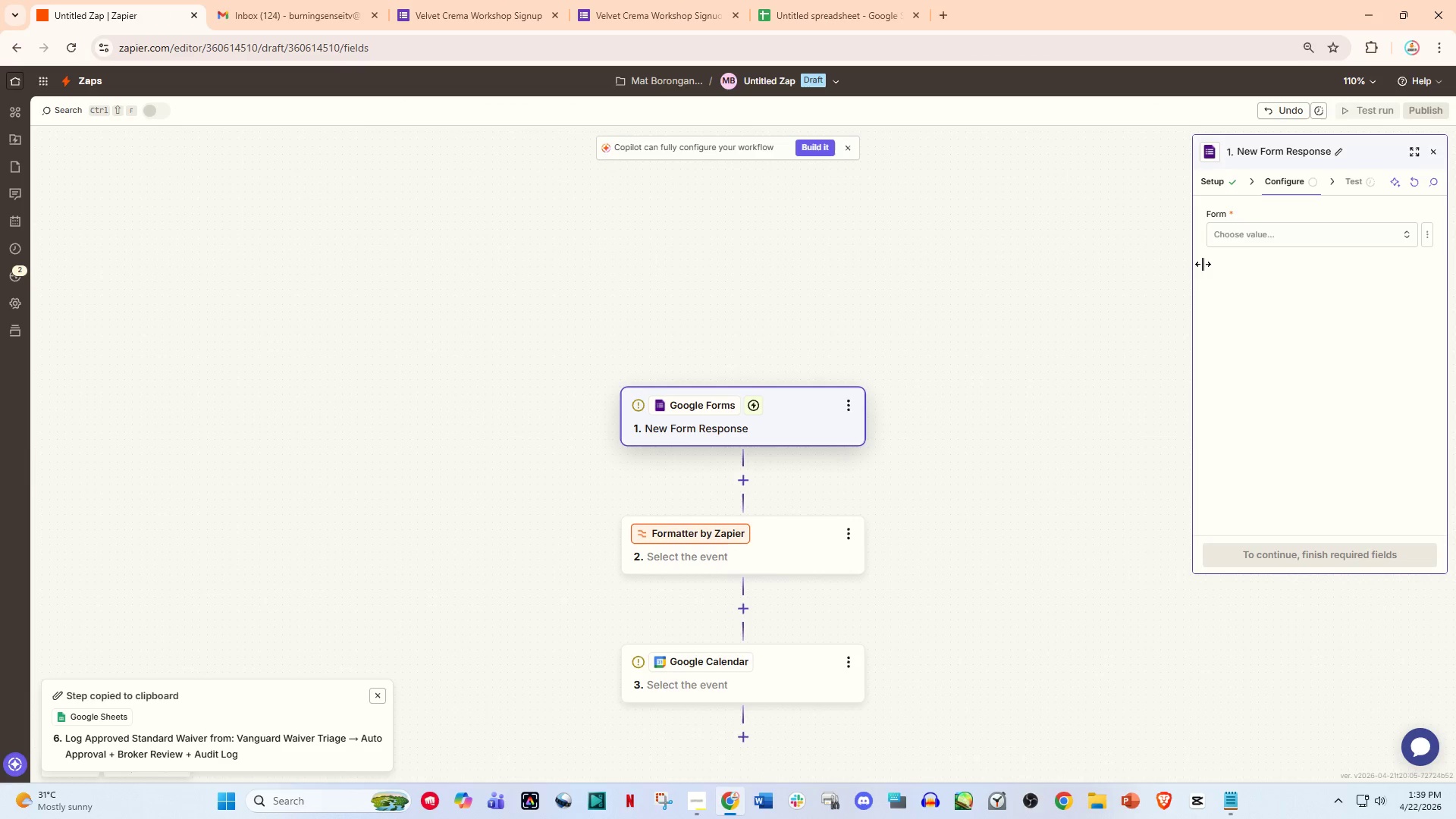 
left_click([1254, 243])
 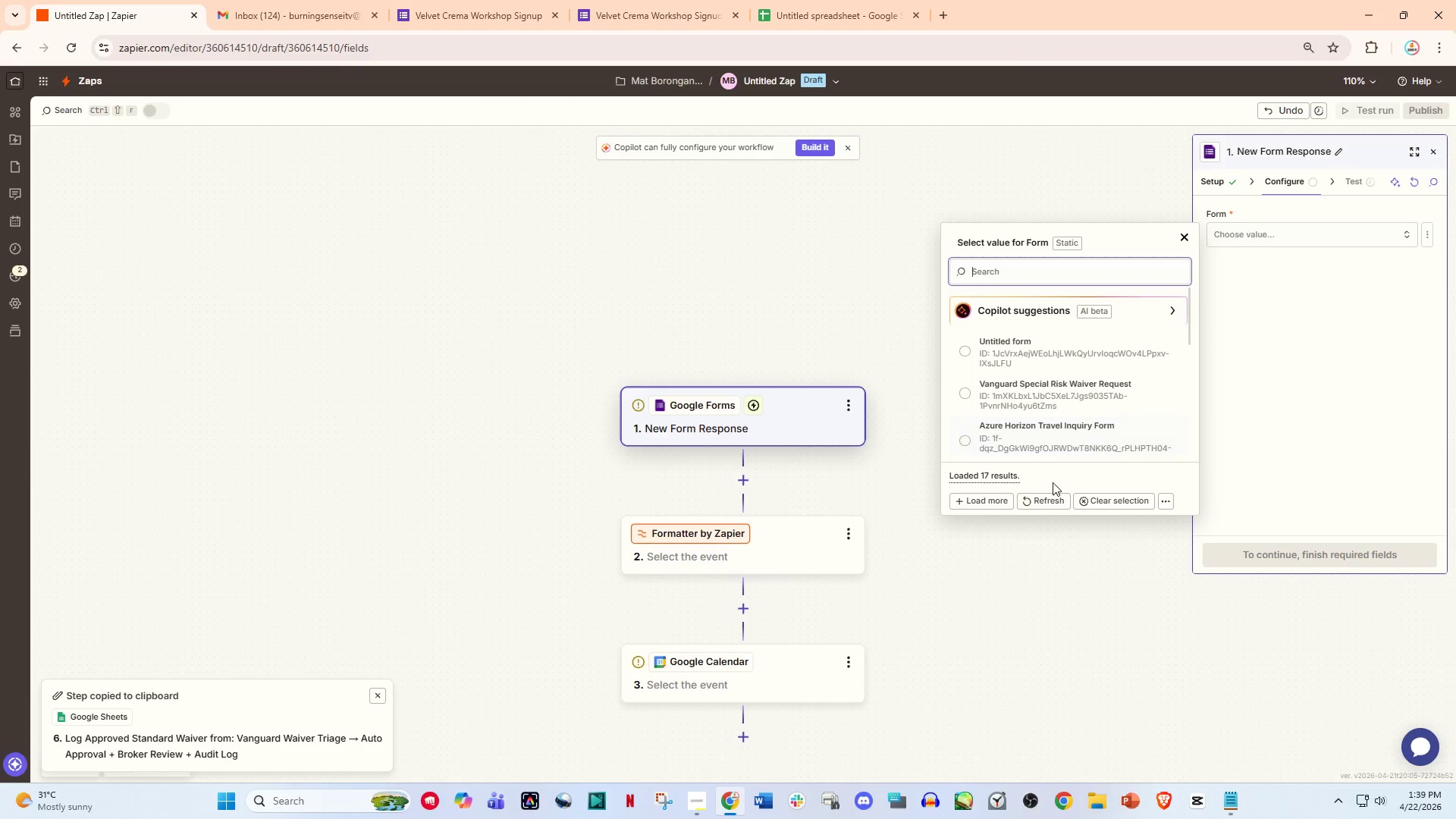 
left_click([1045, 501])
 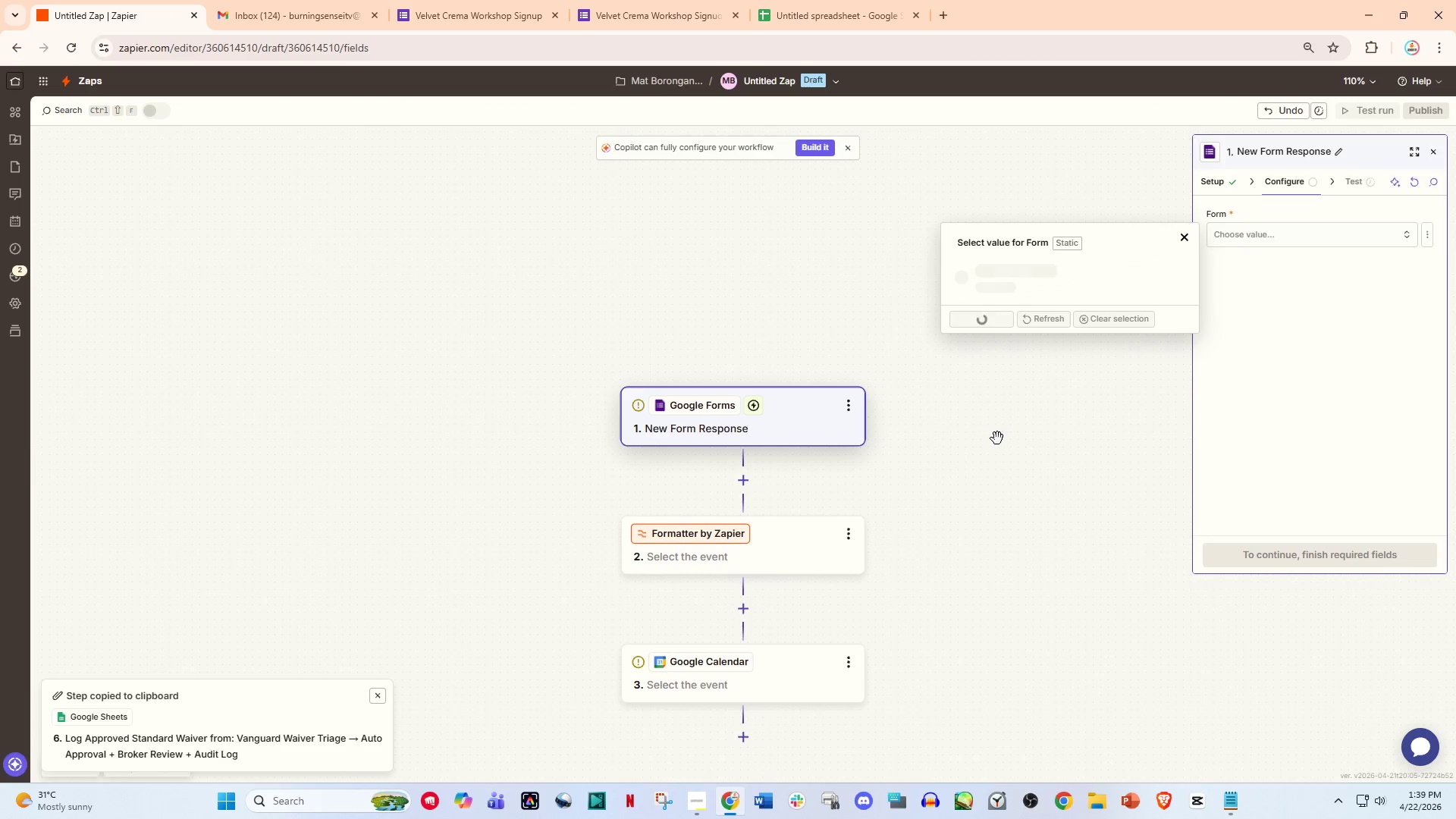 
mouse_move([1028, 425])
 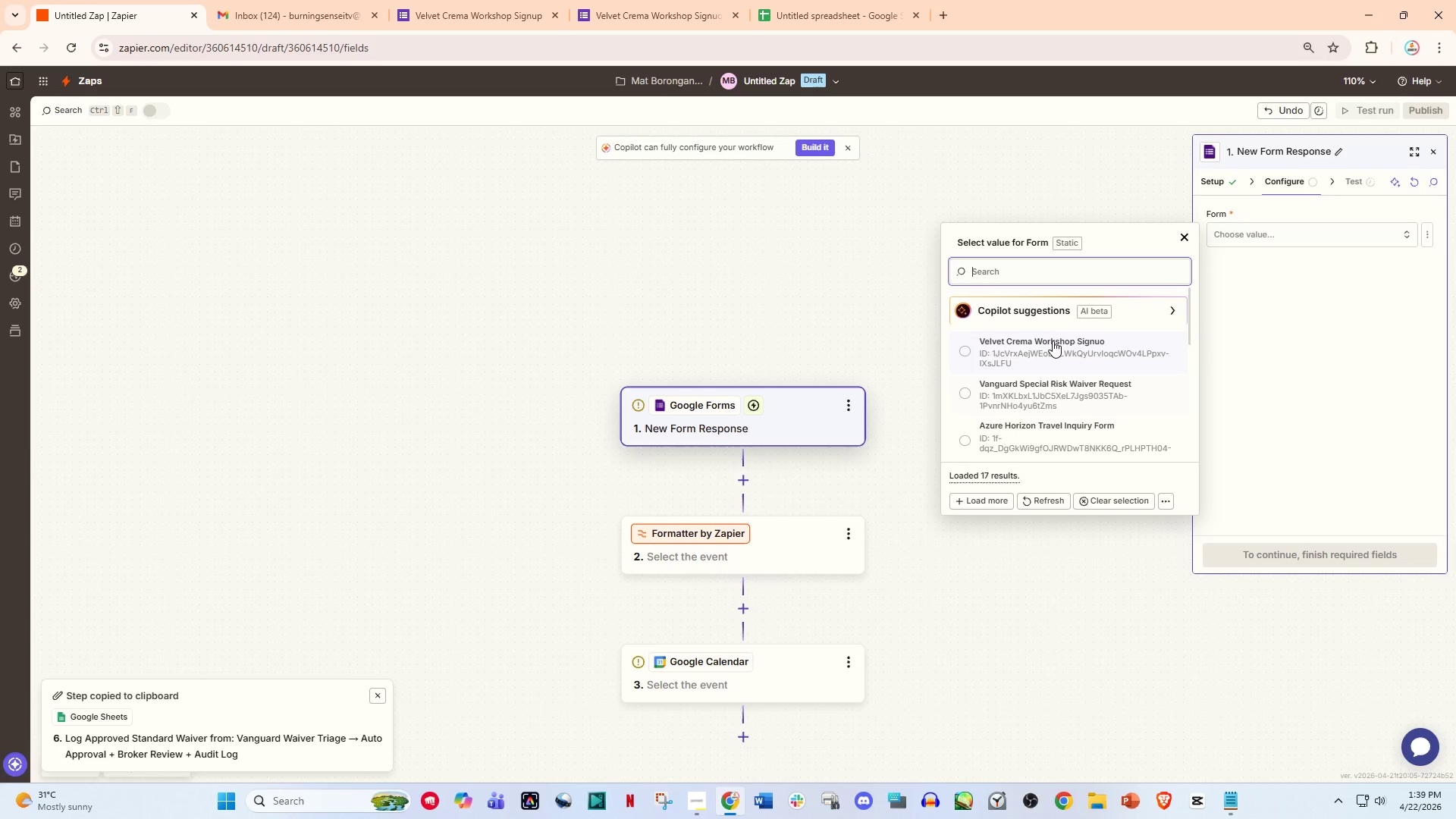 
left_click([1053, 340])
 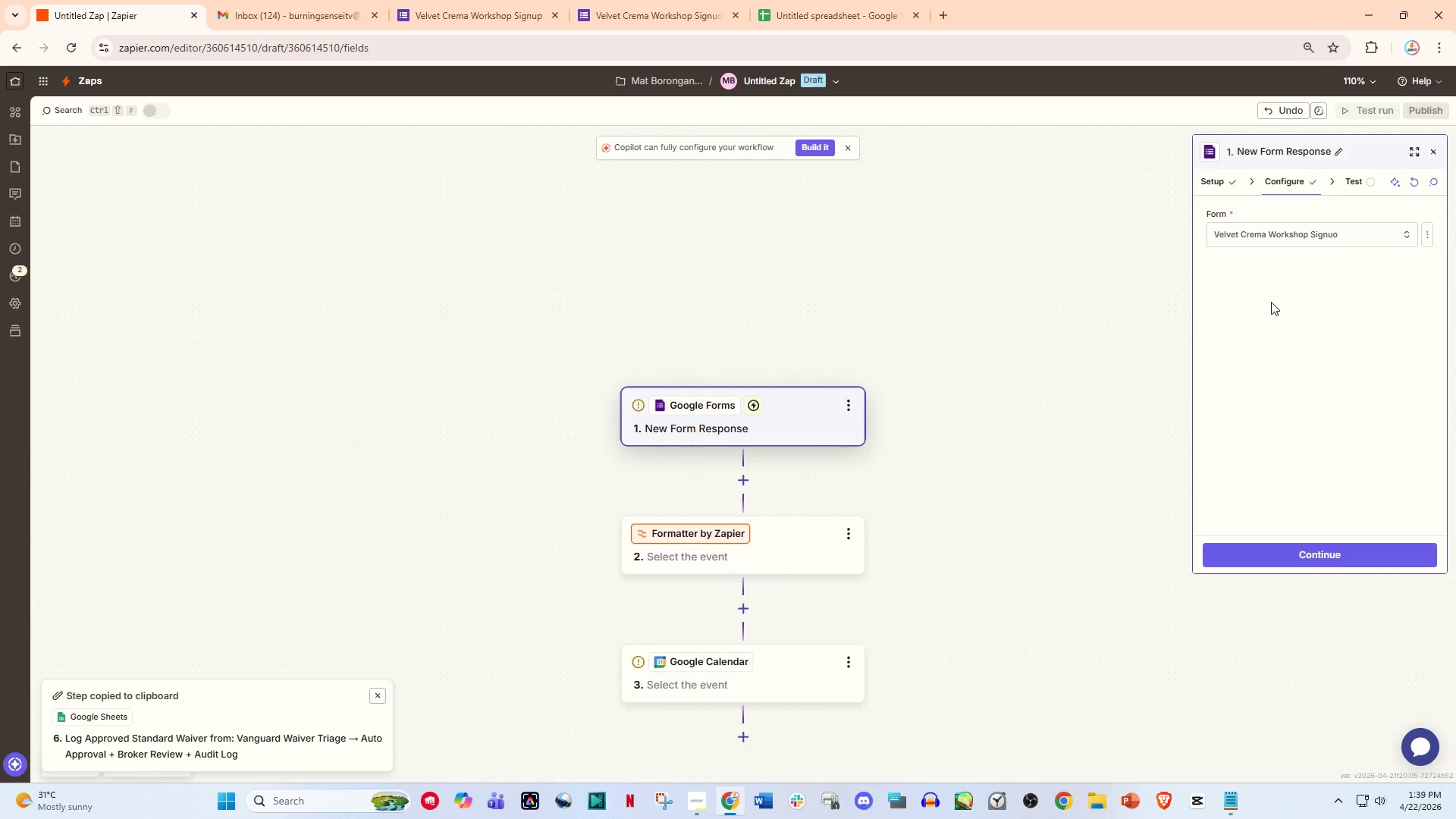 
left_click([1347, 232])
 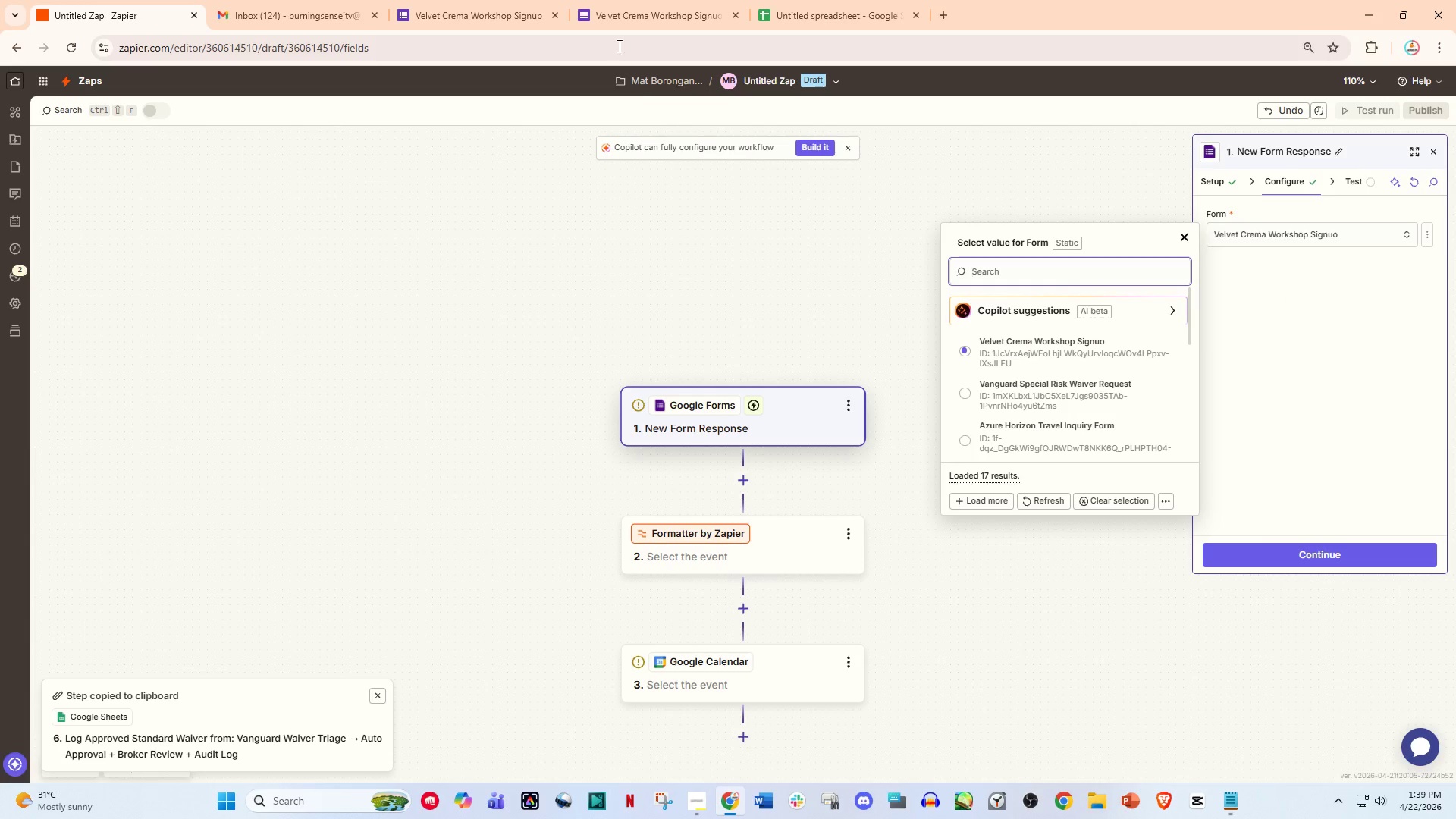 
left_click([497, 0])
 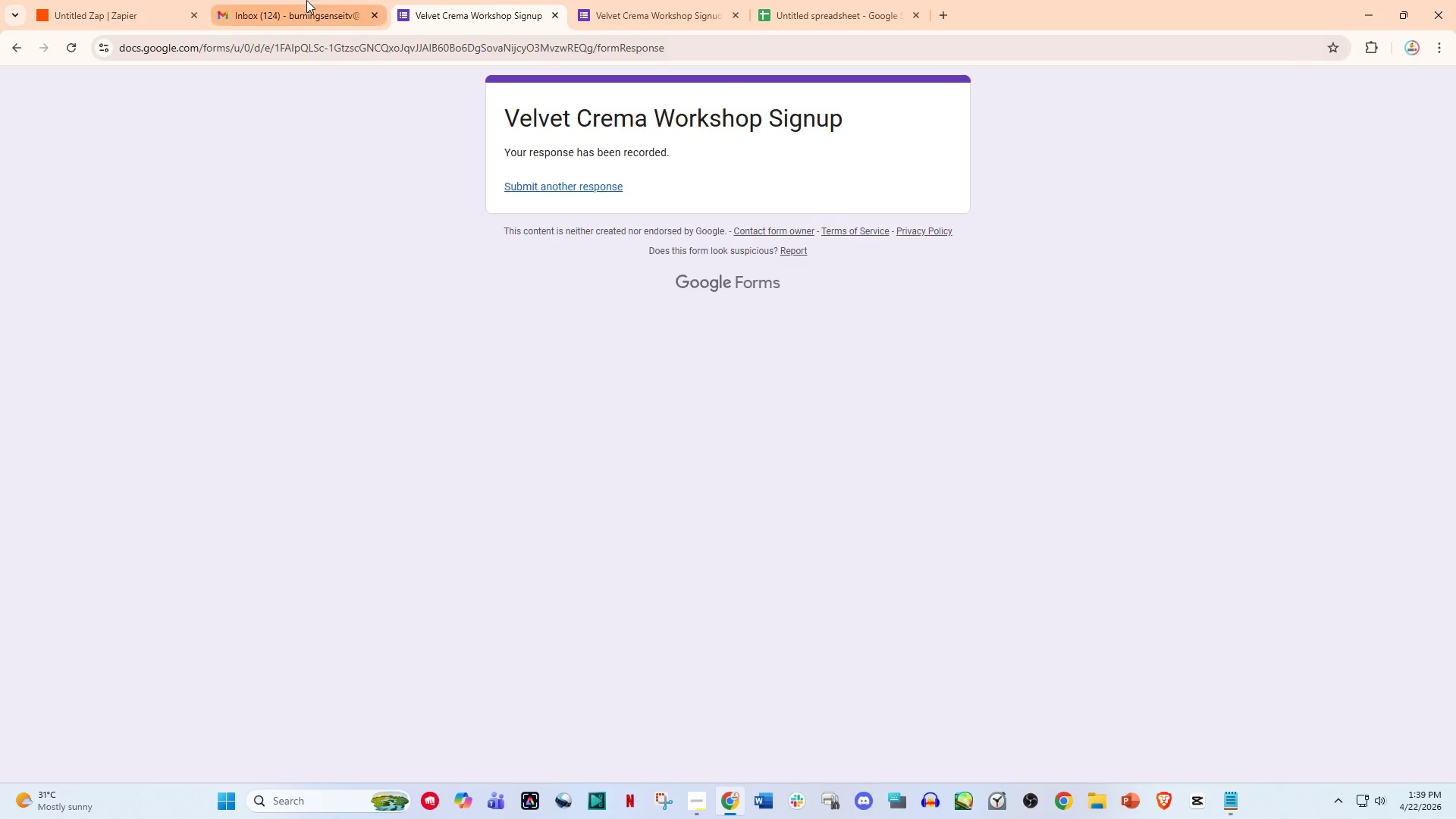 
left_click([462, 2])
 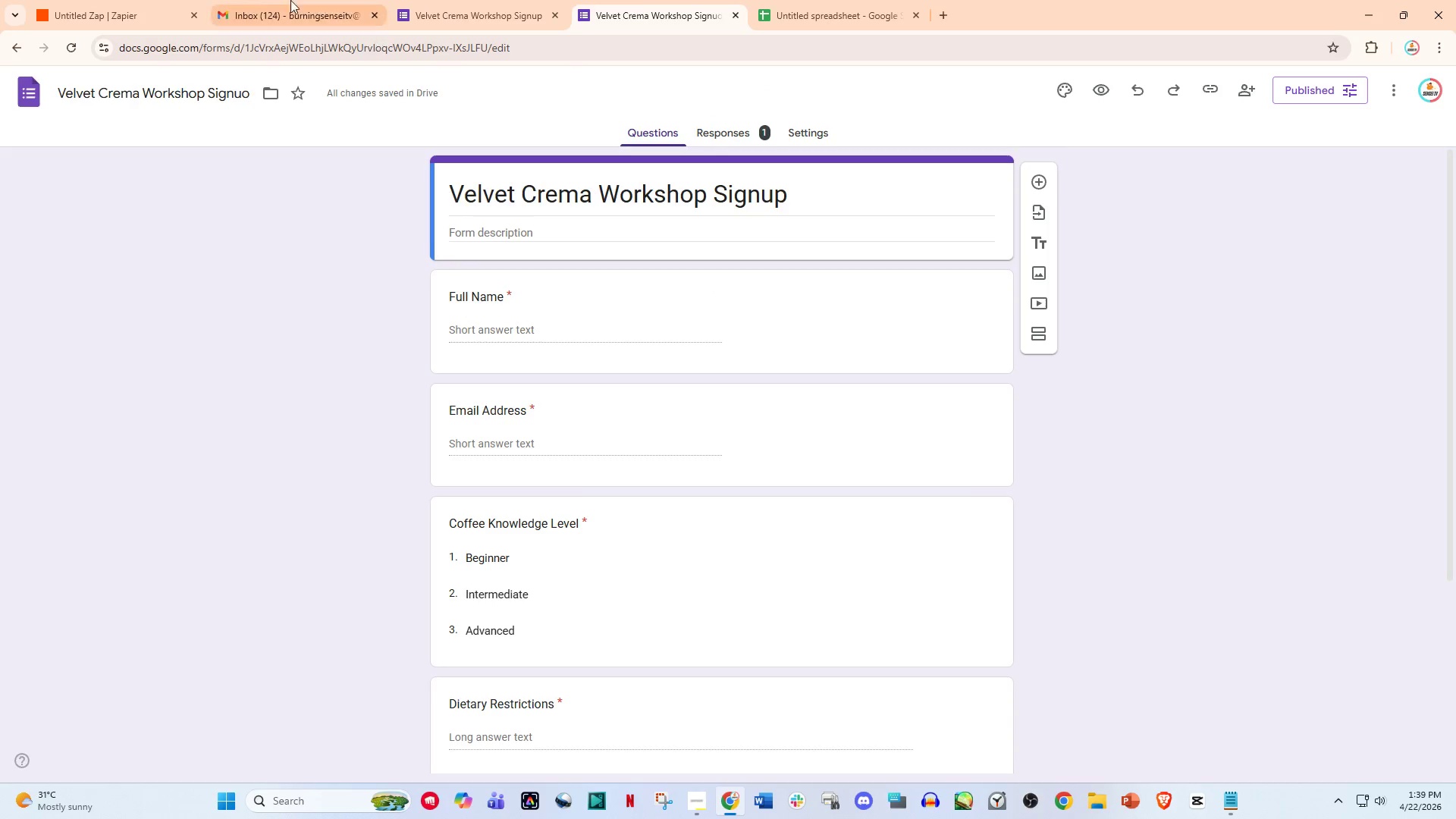 
left_click([158, 0])
 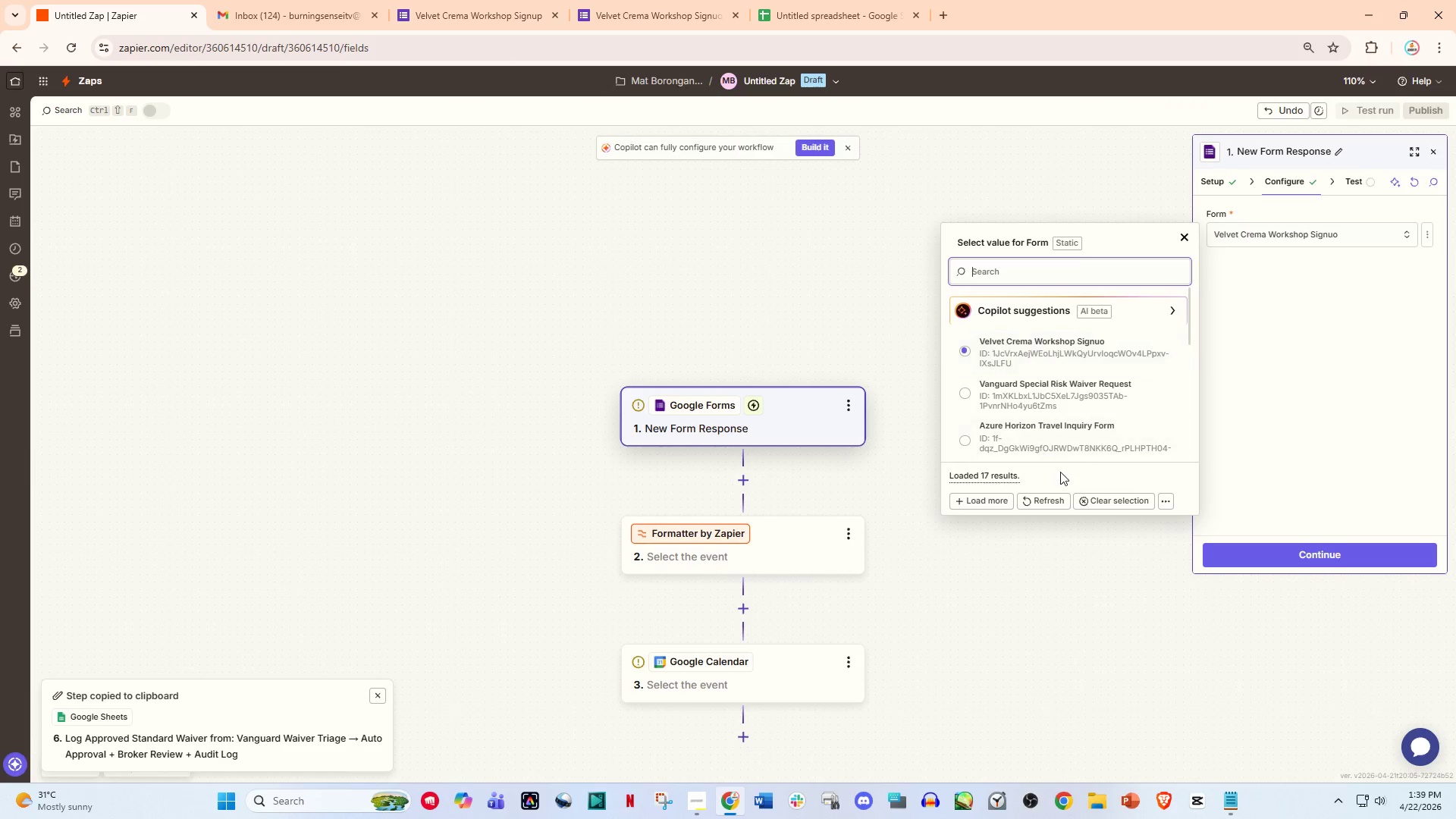 
left_click([1047, 504])
 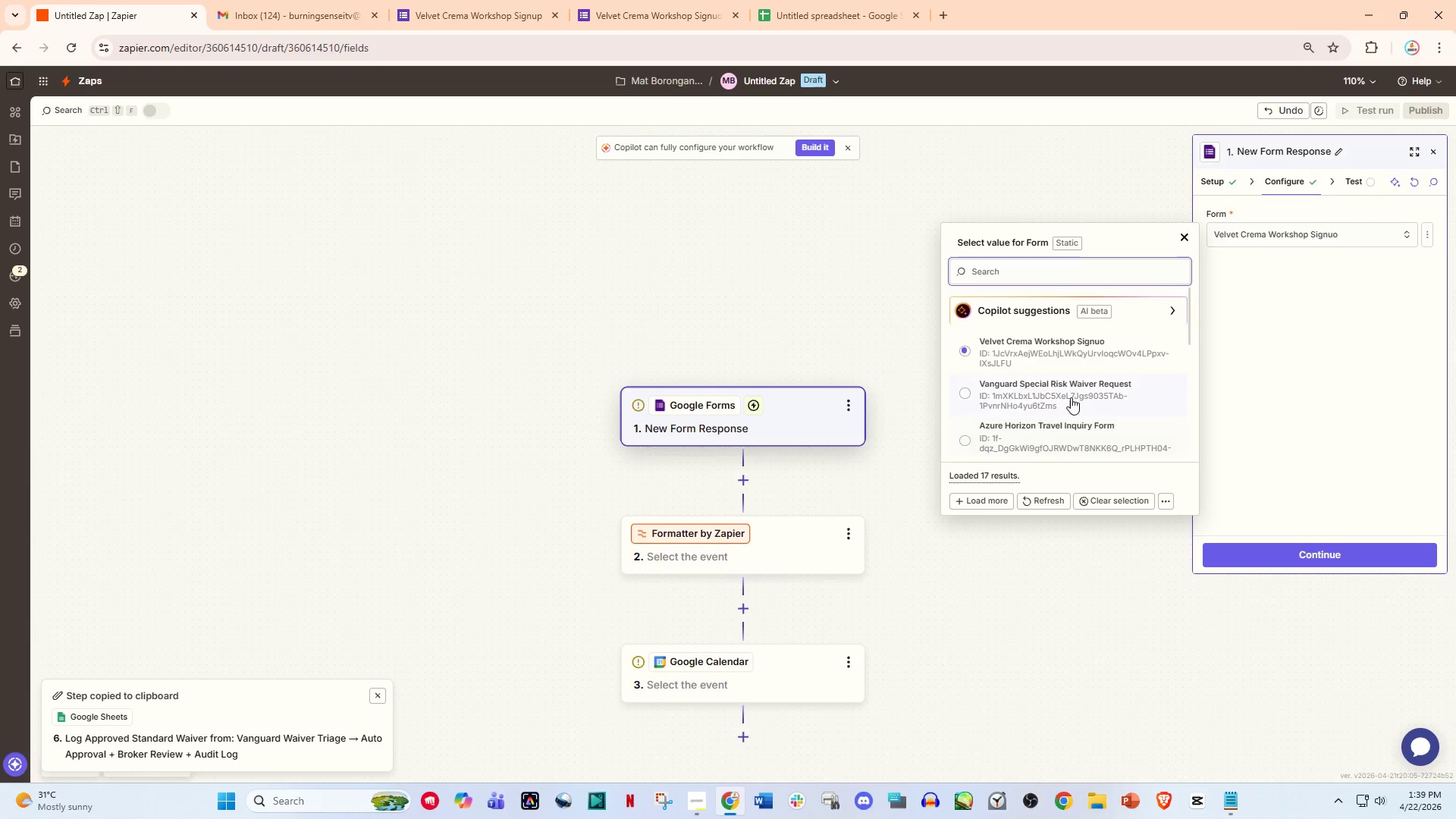 
left_click([1105, 352])
 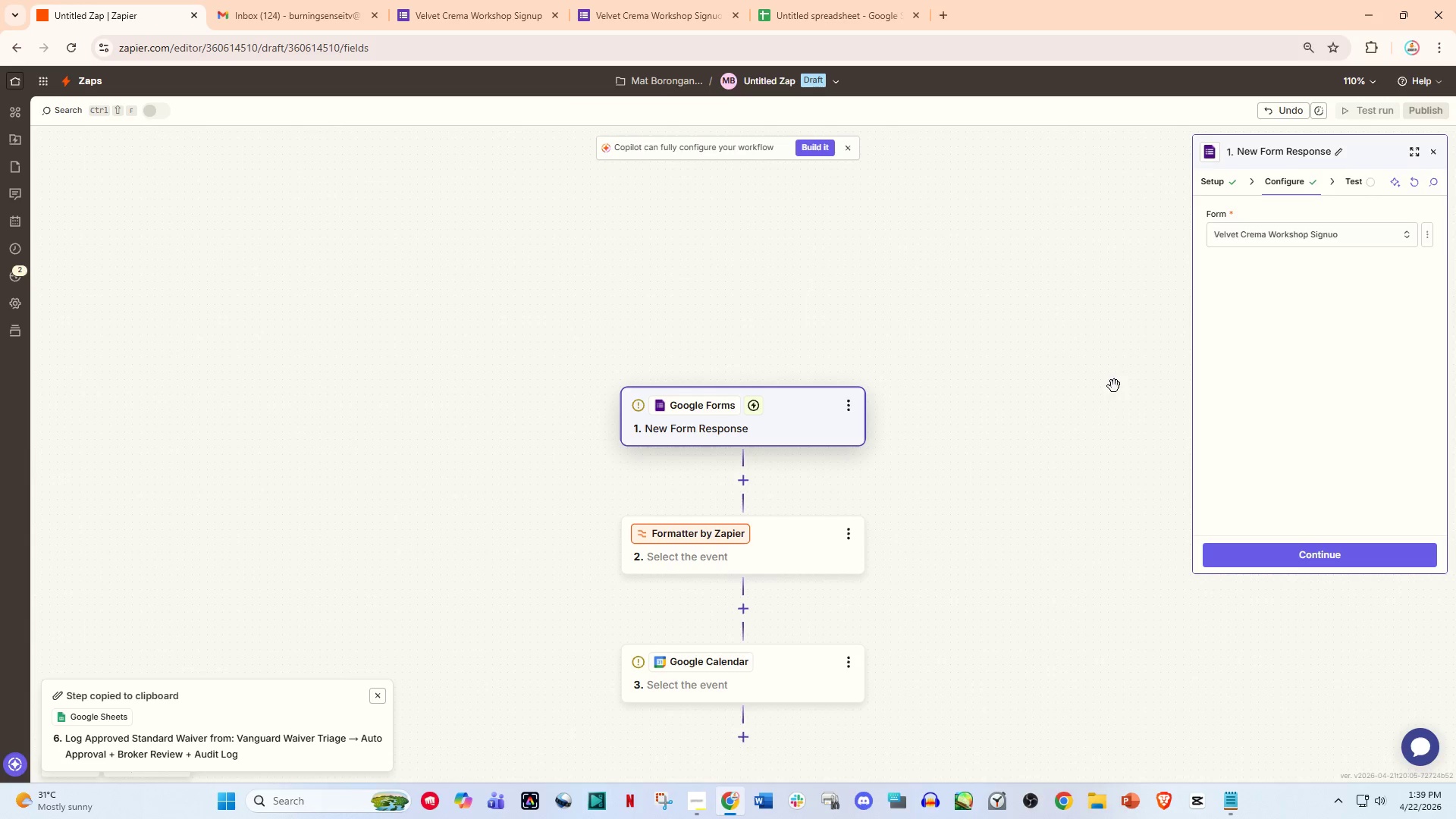 
left_click([468, 0])
 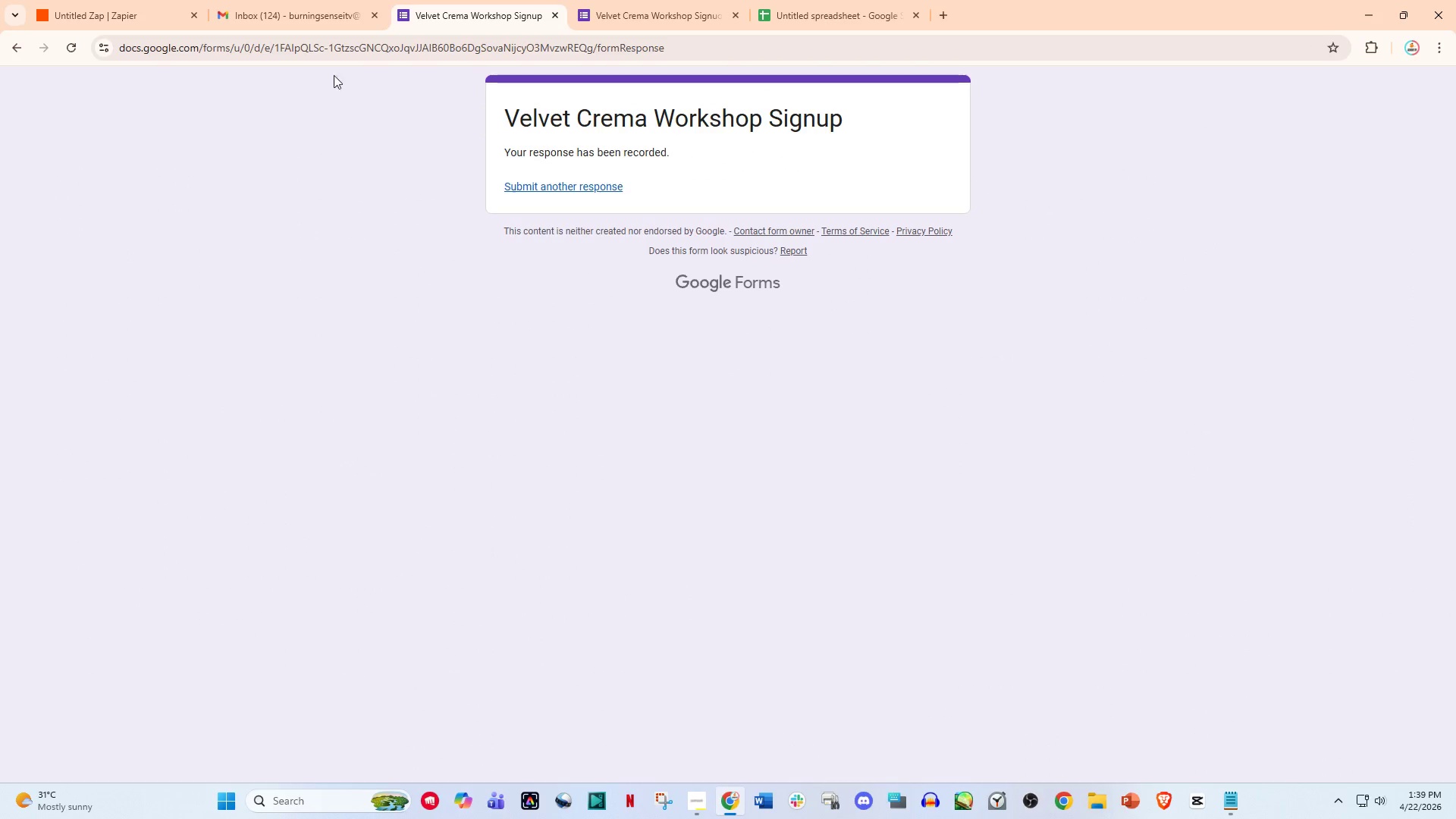 
left_click([284, 0])
 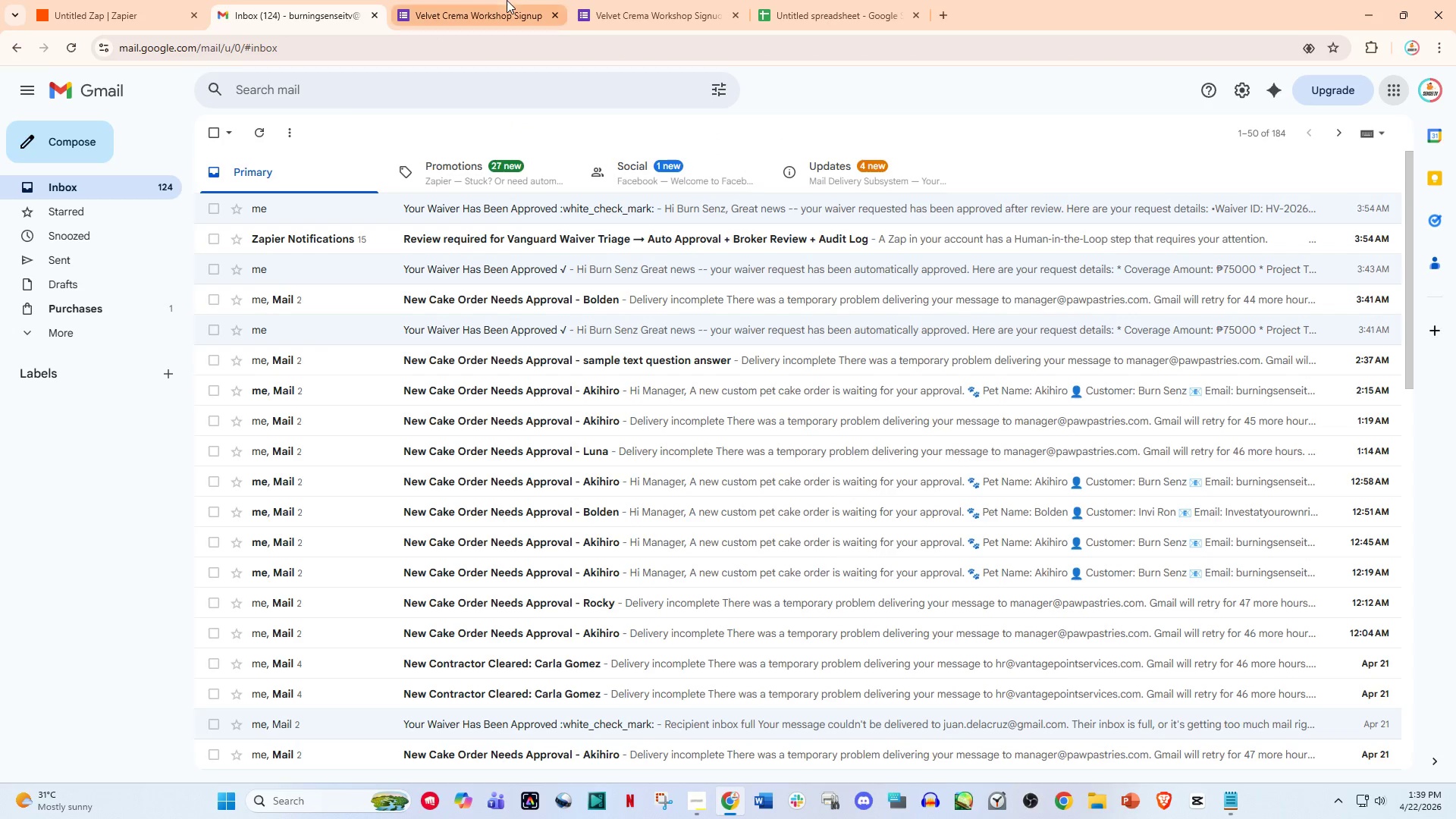 
left_click_drag(start_coordinate=[513, 0], to_coordinate=[518, 0])
 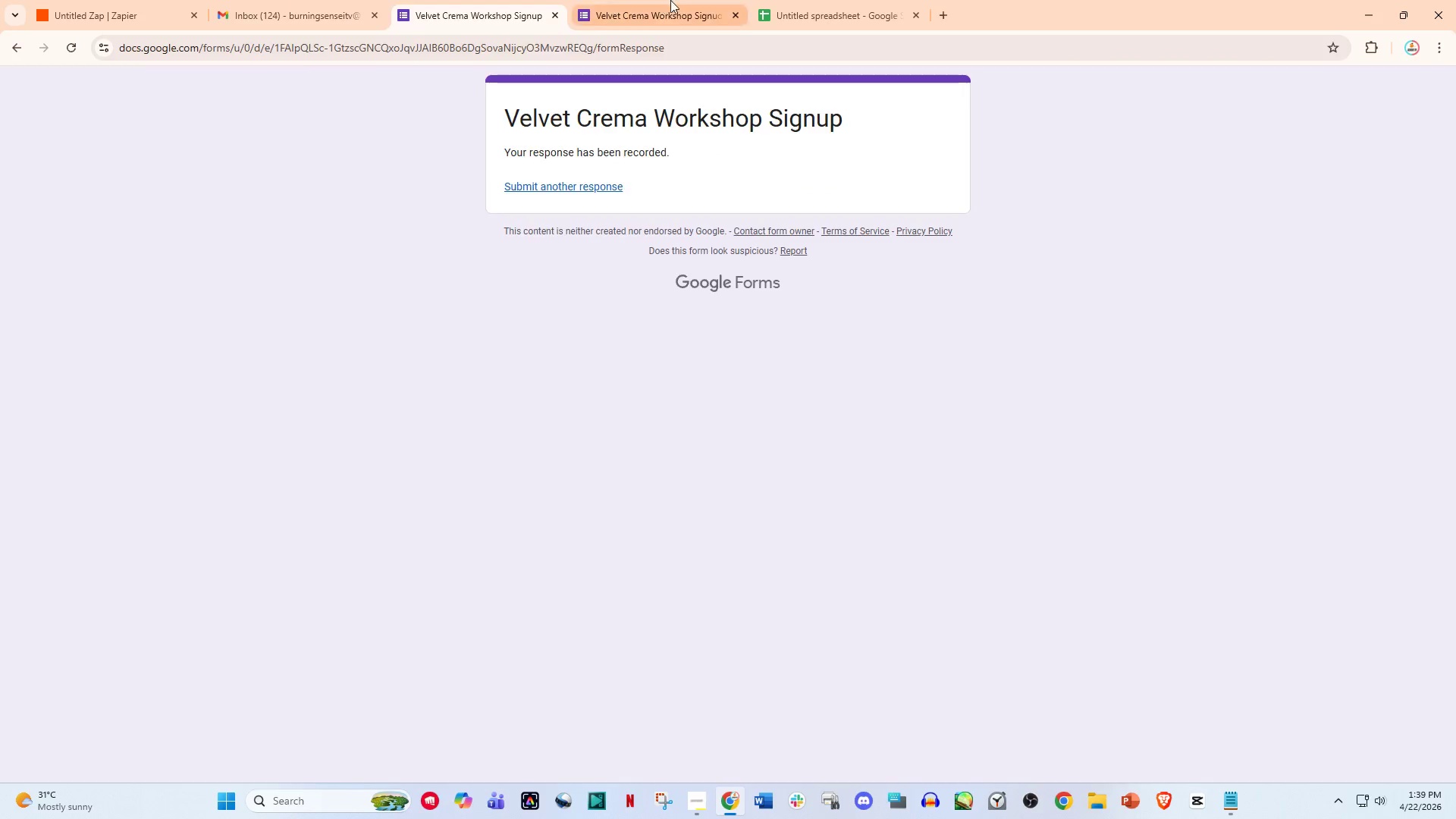 
double_click([670, 0])
 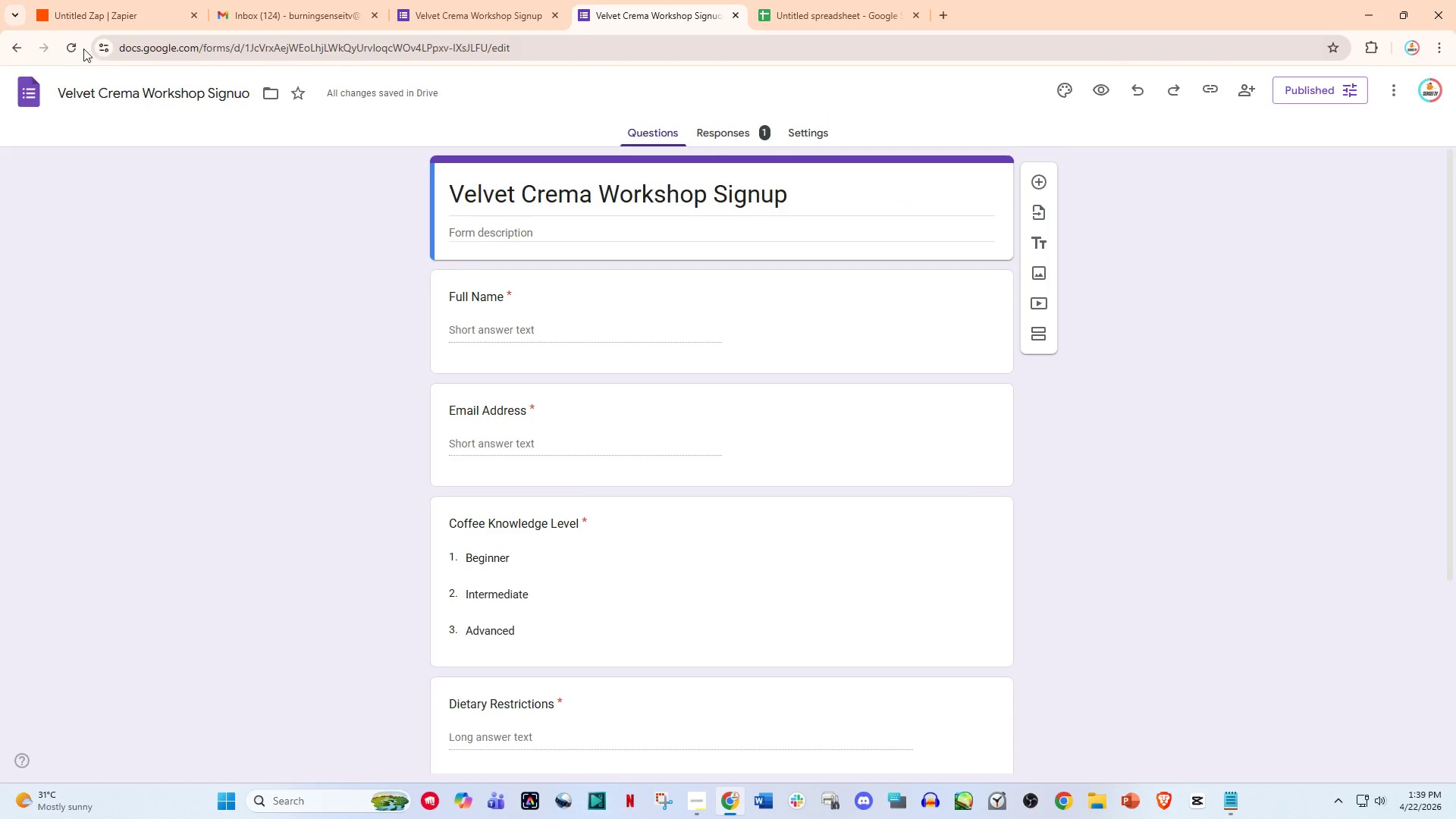 
left_click([72, 49])
 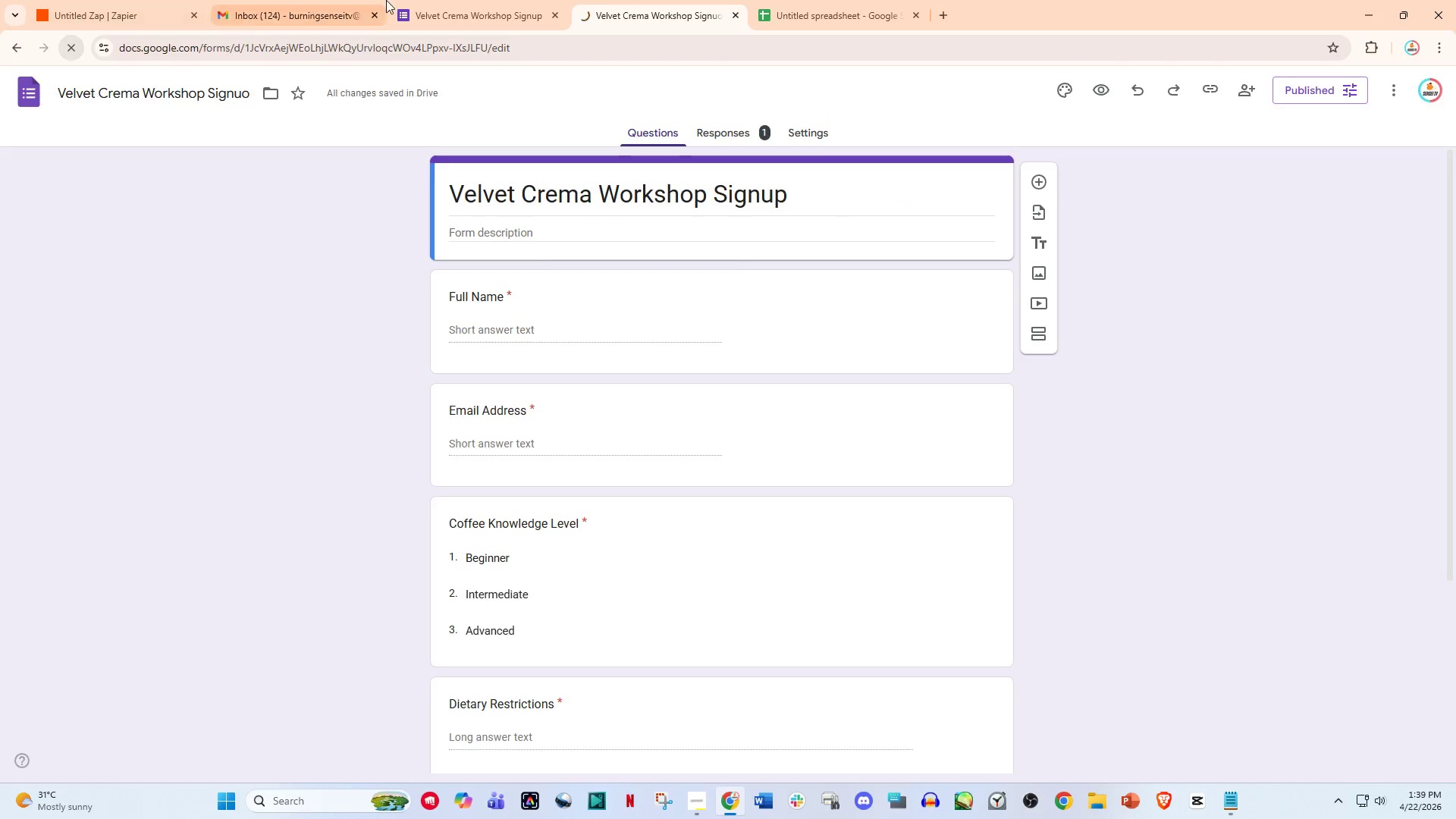 
left_click([414, 0])
 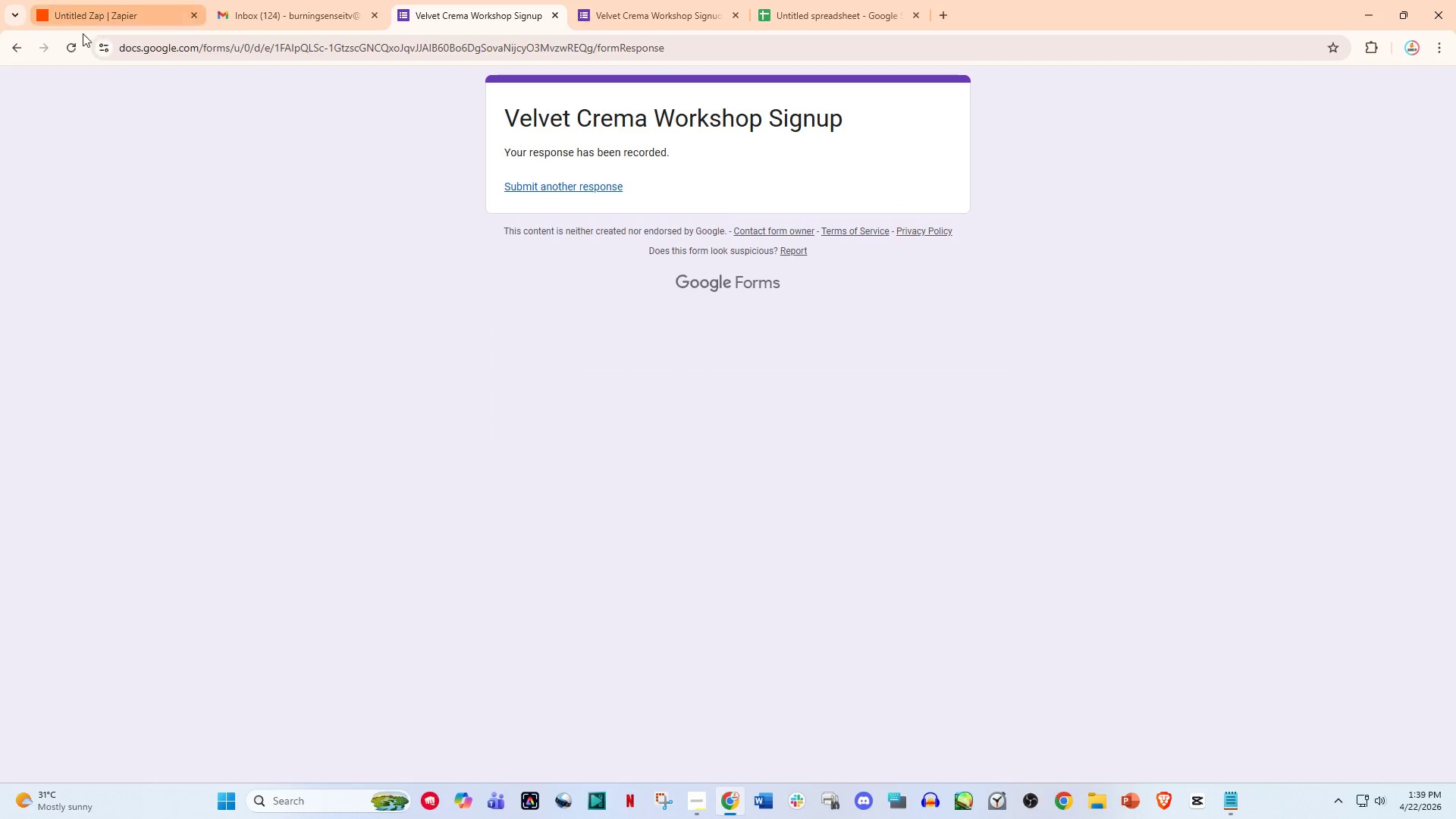 
left_click([70, 47])
 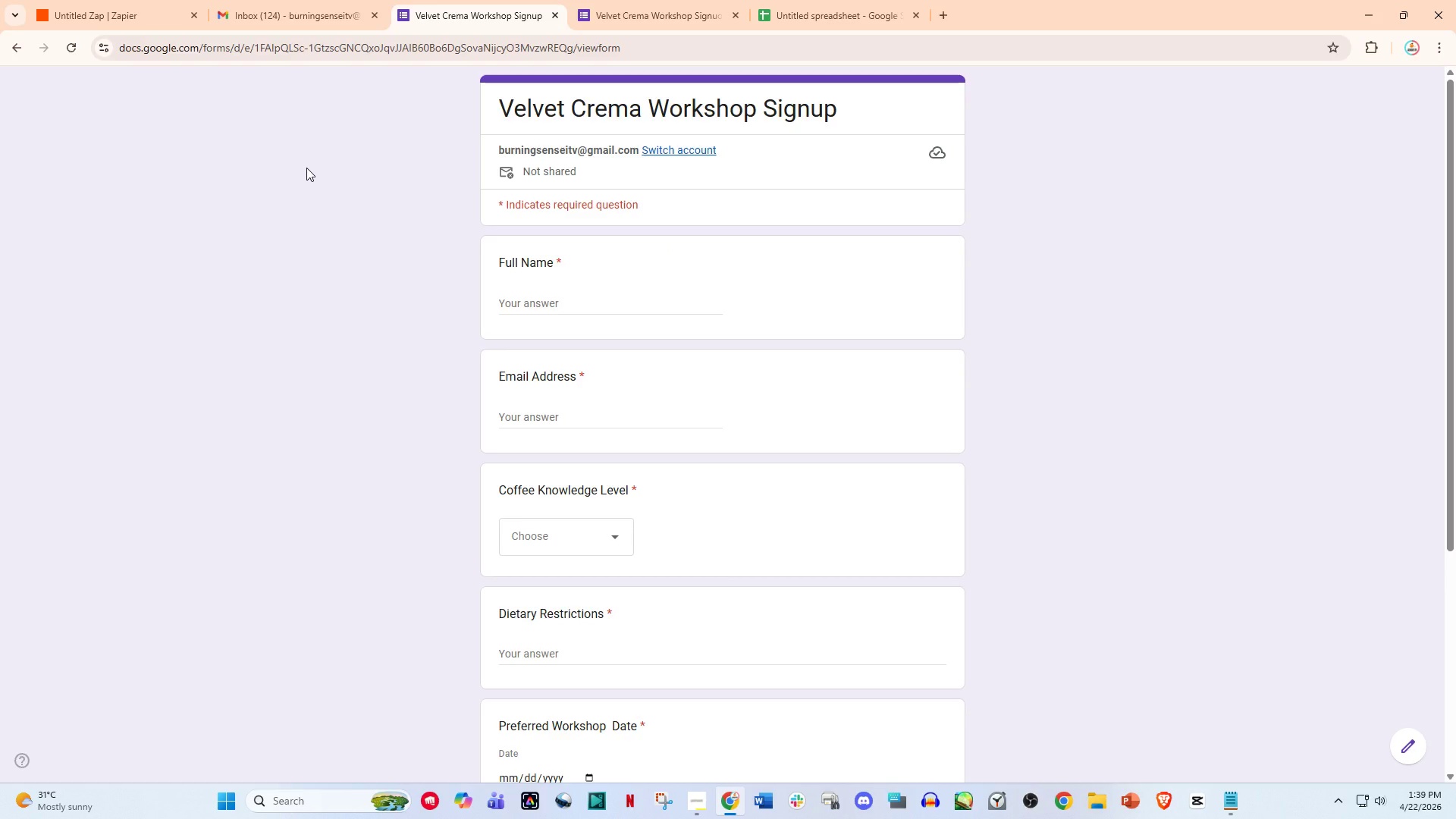 
wait(13.5)
 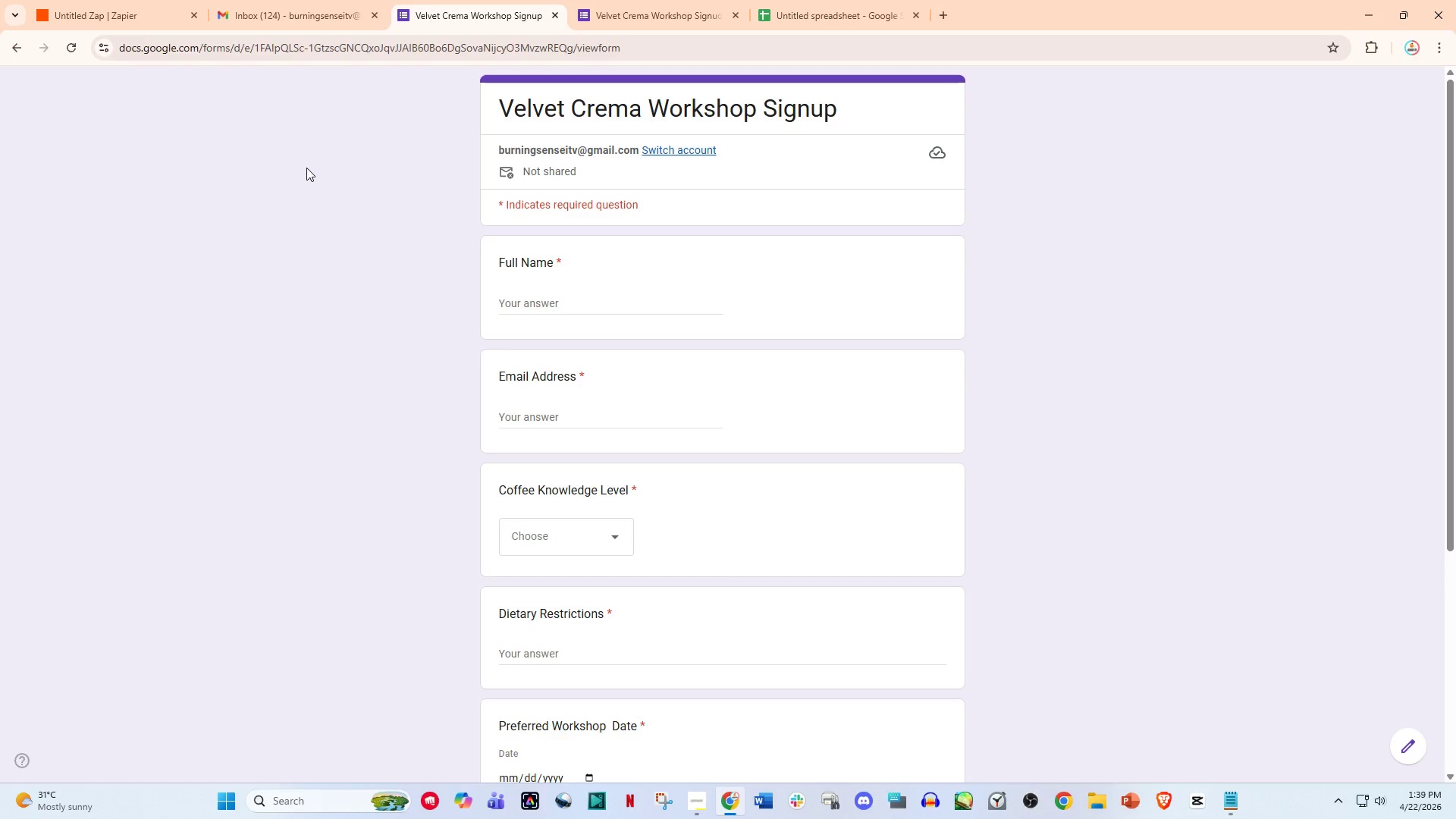 
left_click([337, 0])
 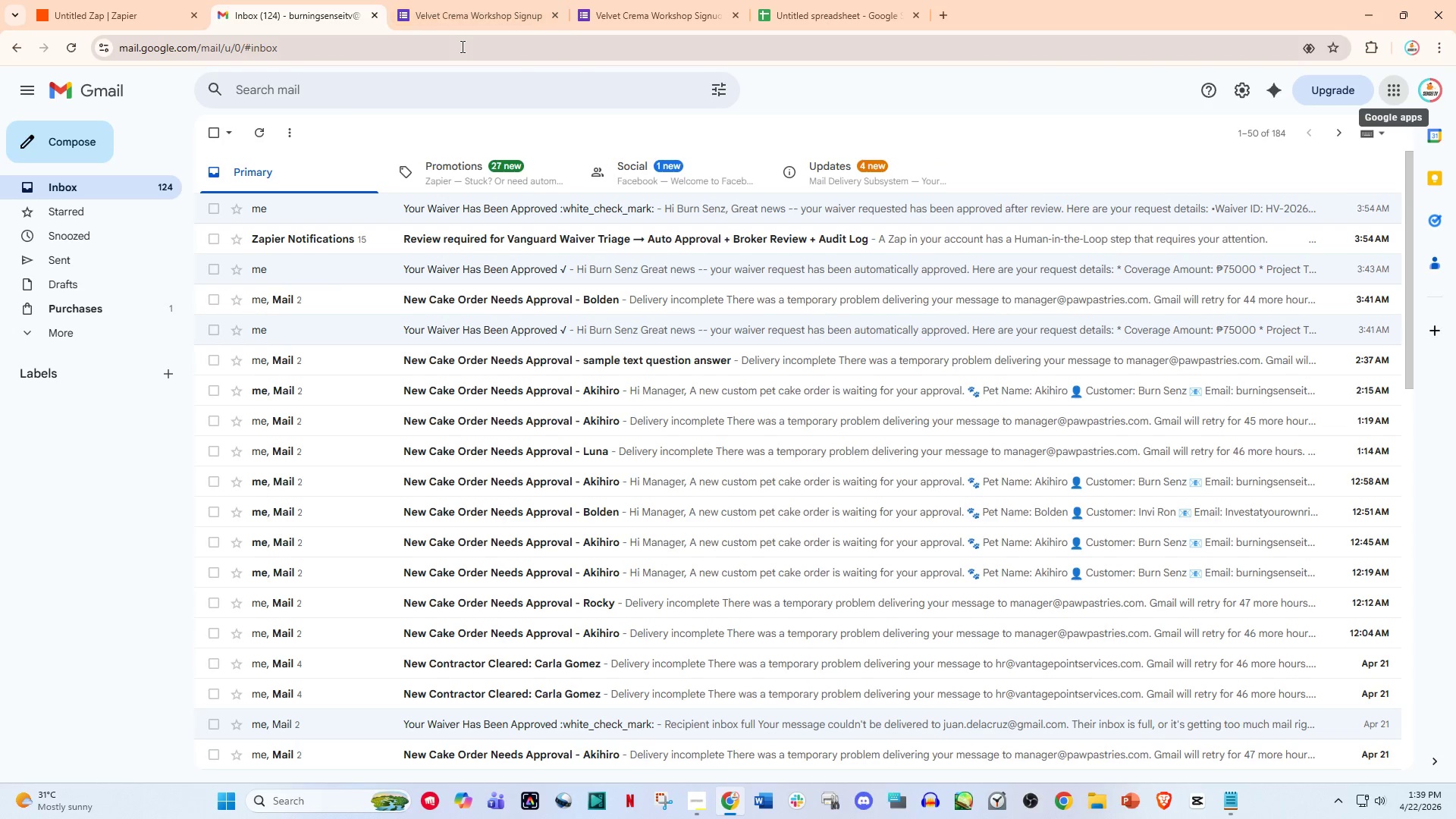 
left_click([470, 0])
 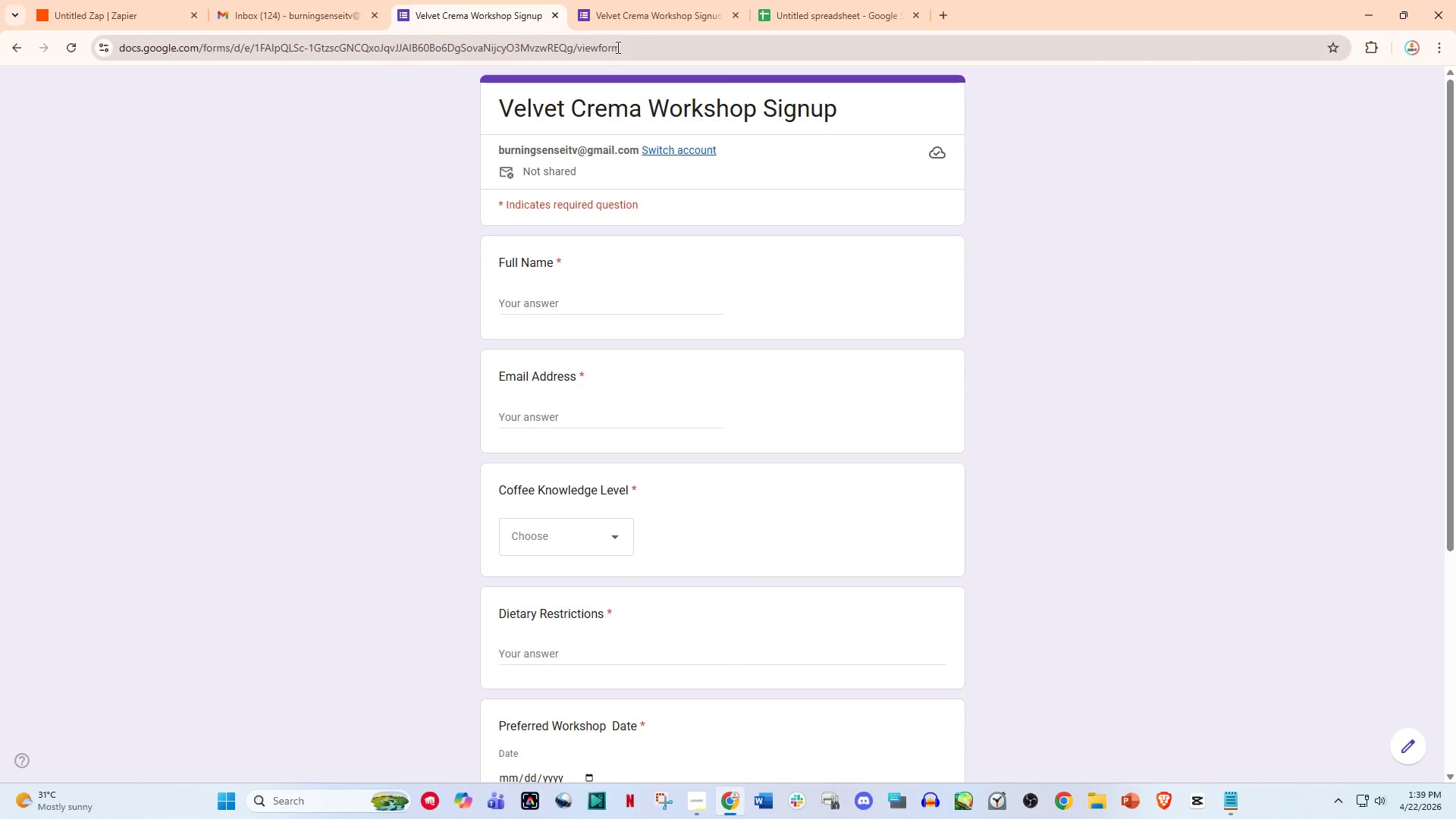 
left_click([653, 6])
 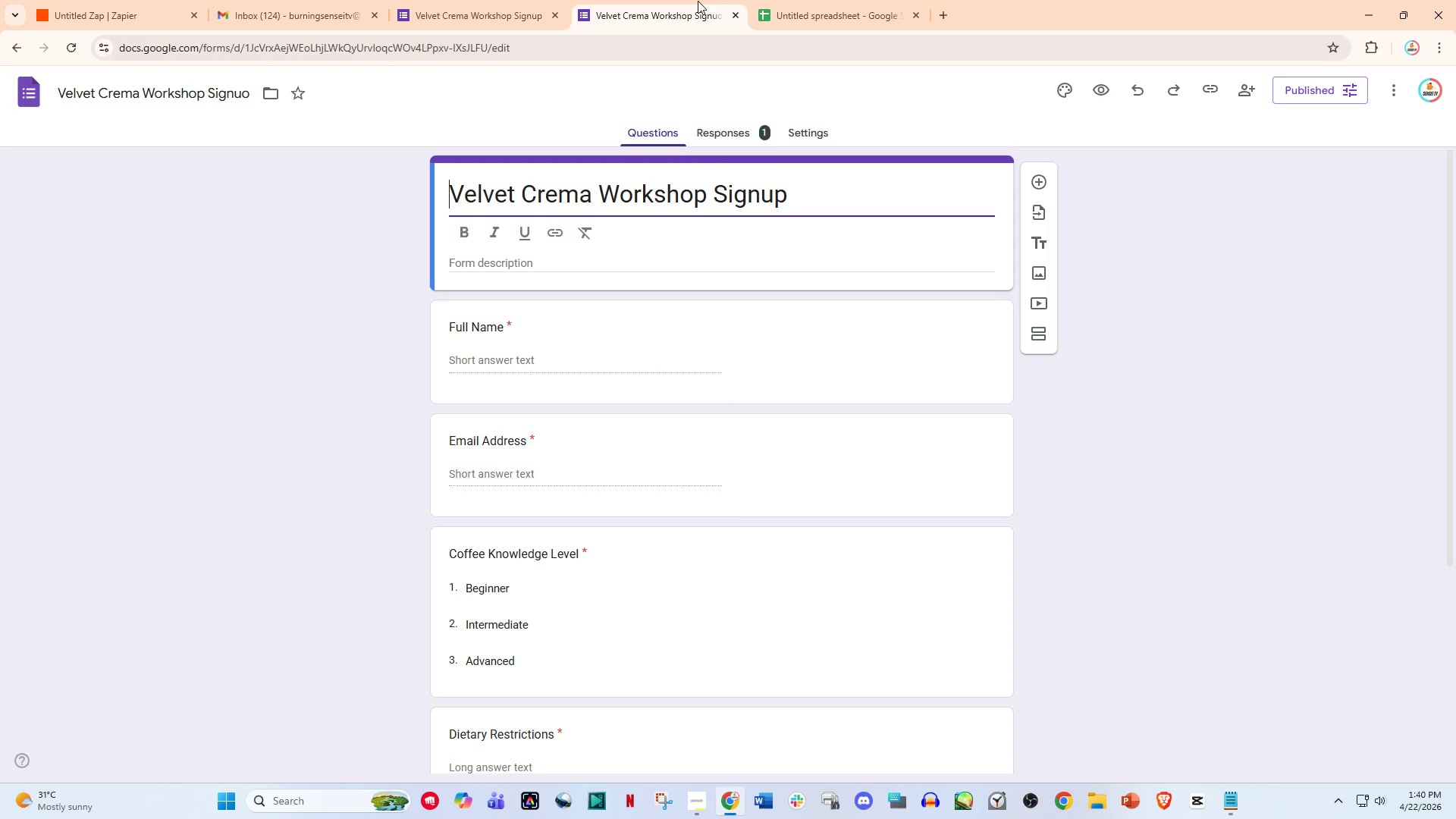 
wait(15.7)
 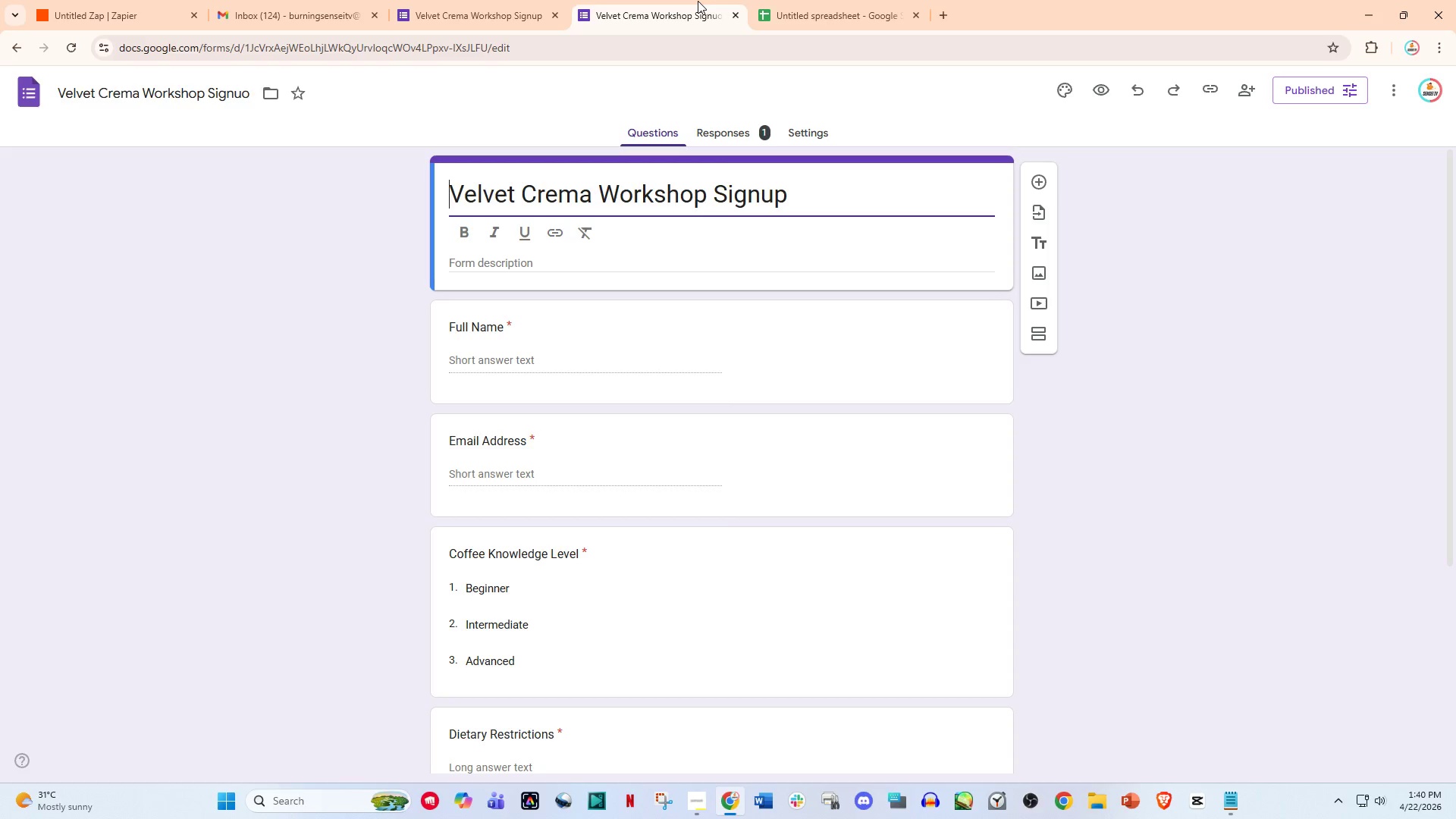 
left_click([512, 0])
 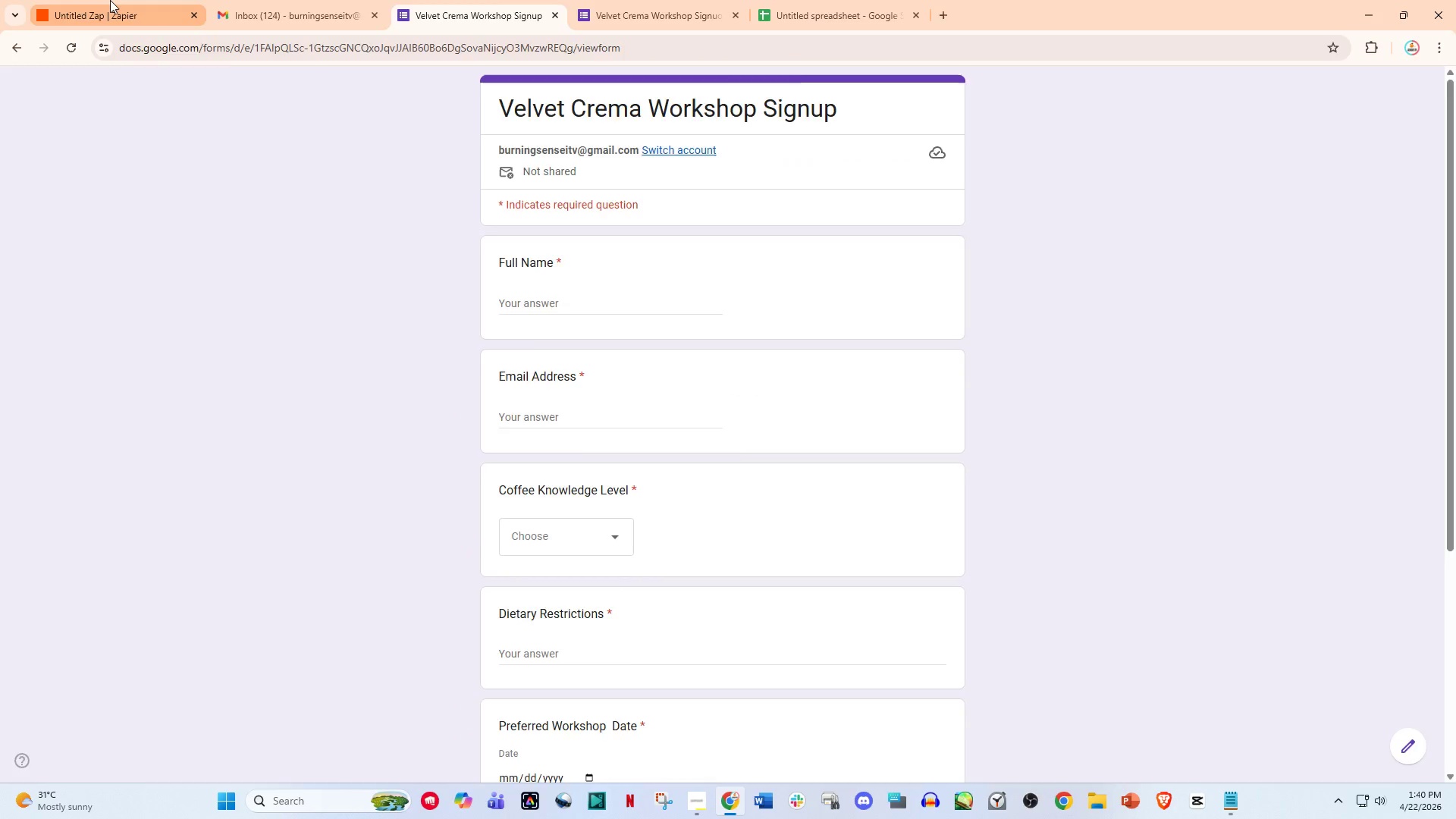 
left_click([110, 0])
 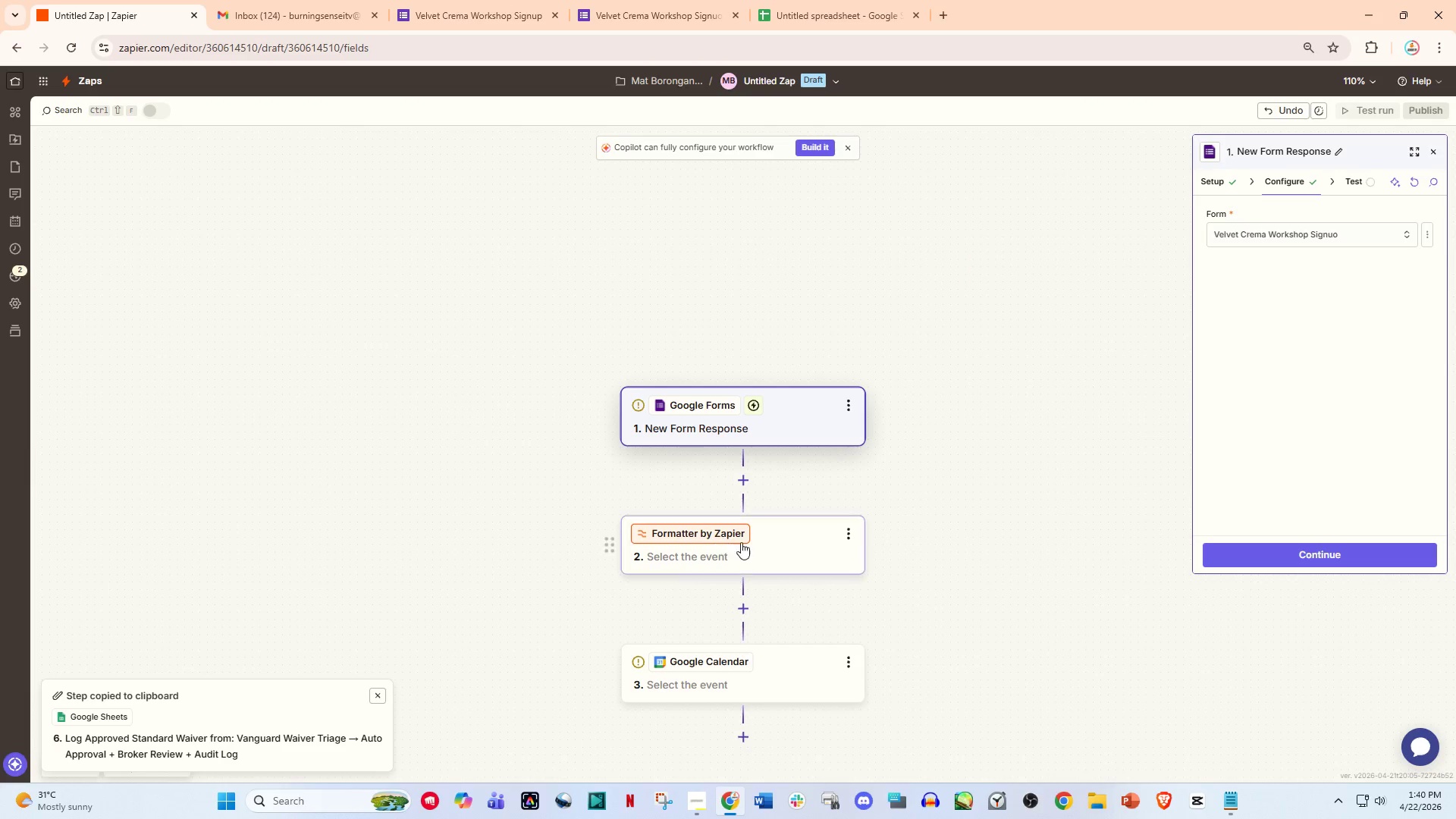 
left_click([768, 435])
 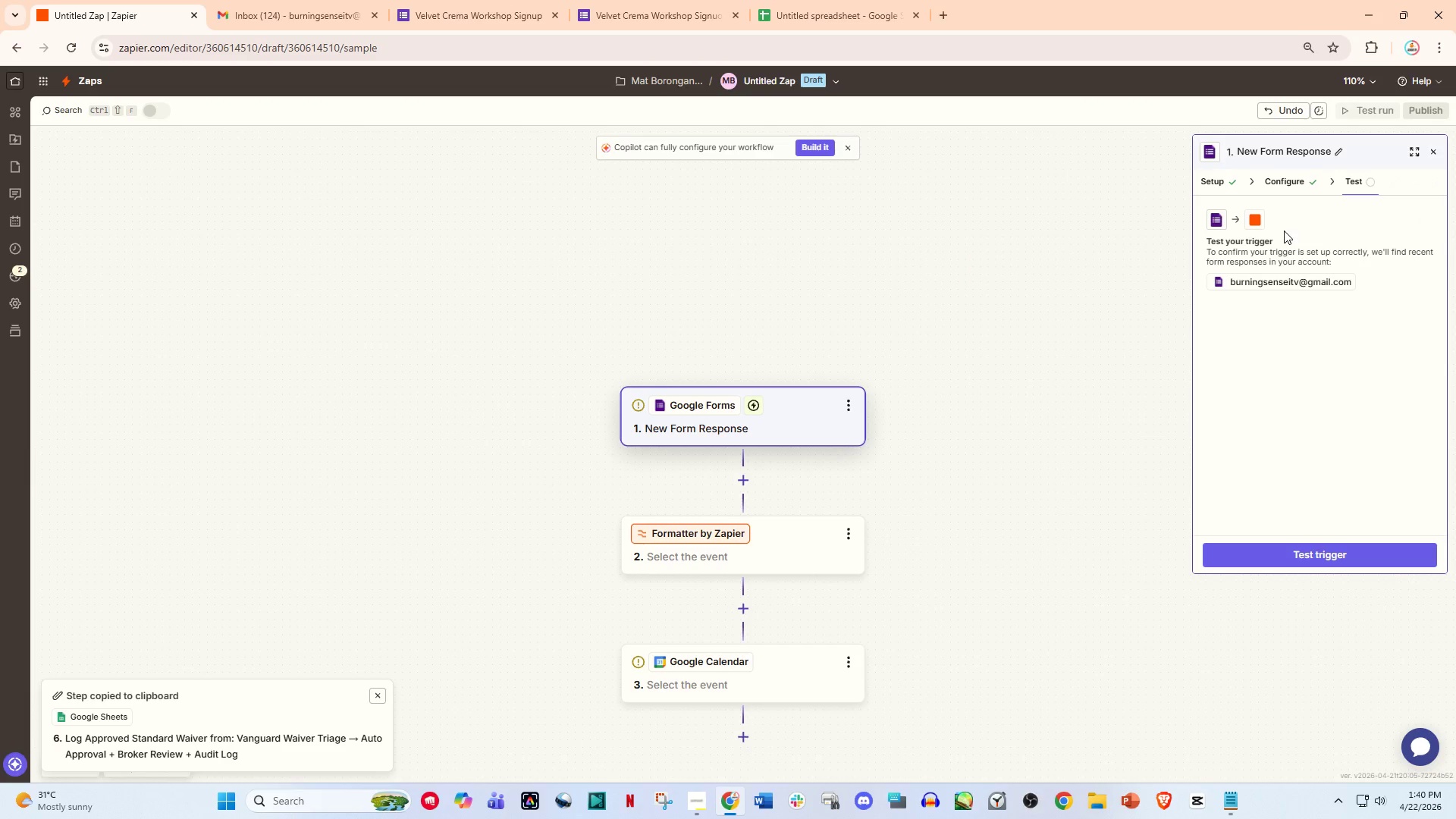 
left_click([1289, 184])
 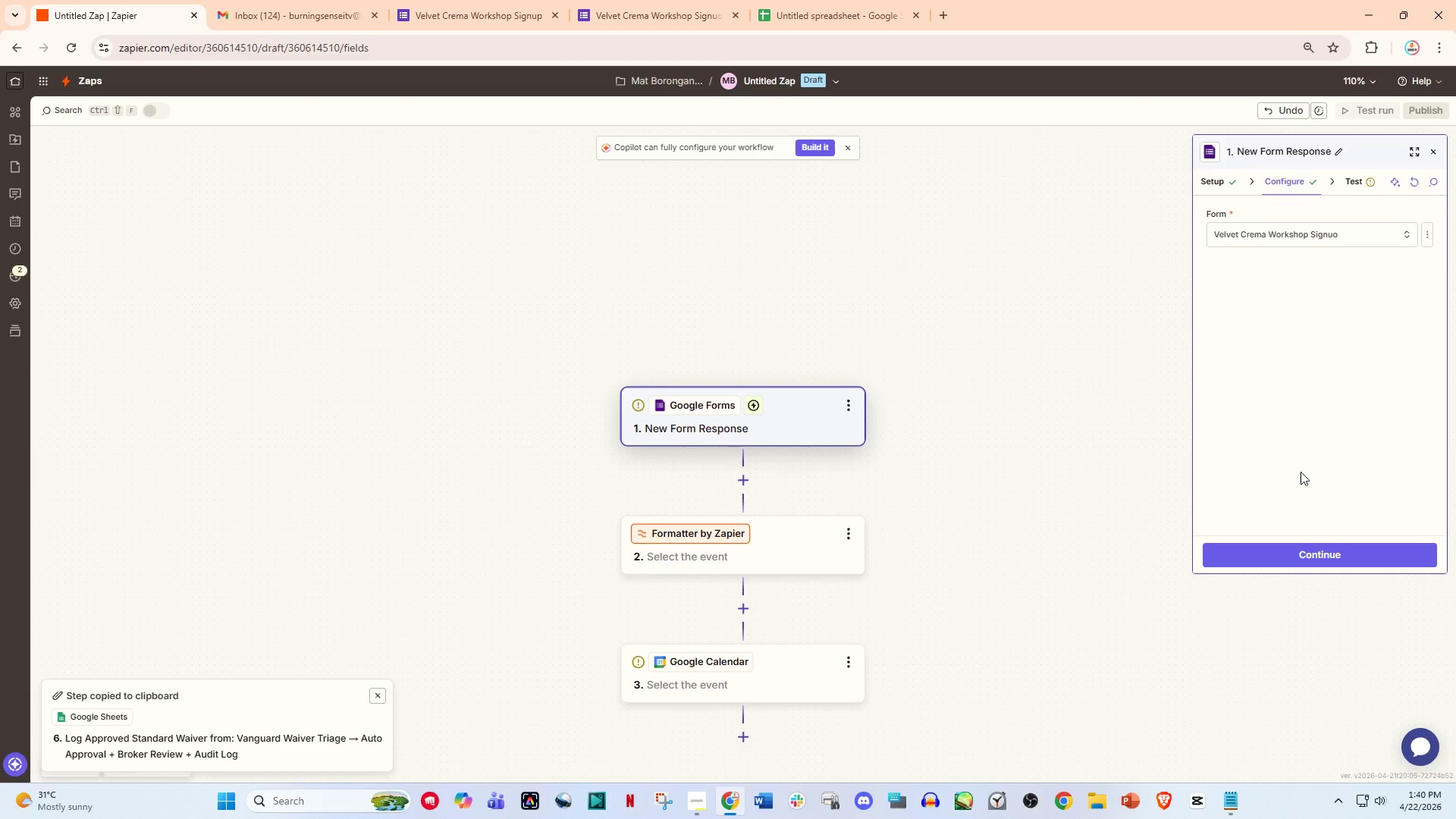 
left_click([1306, 554])
 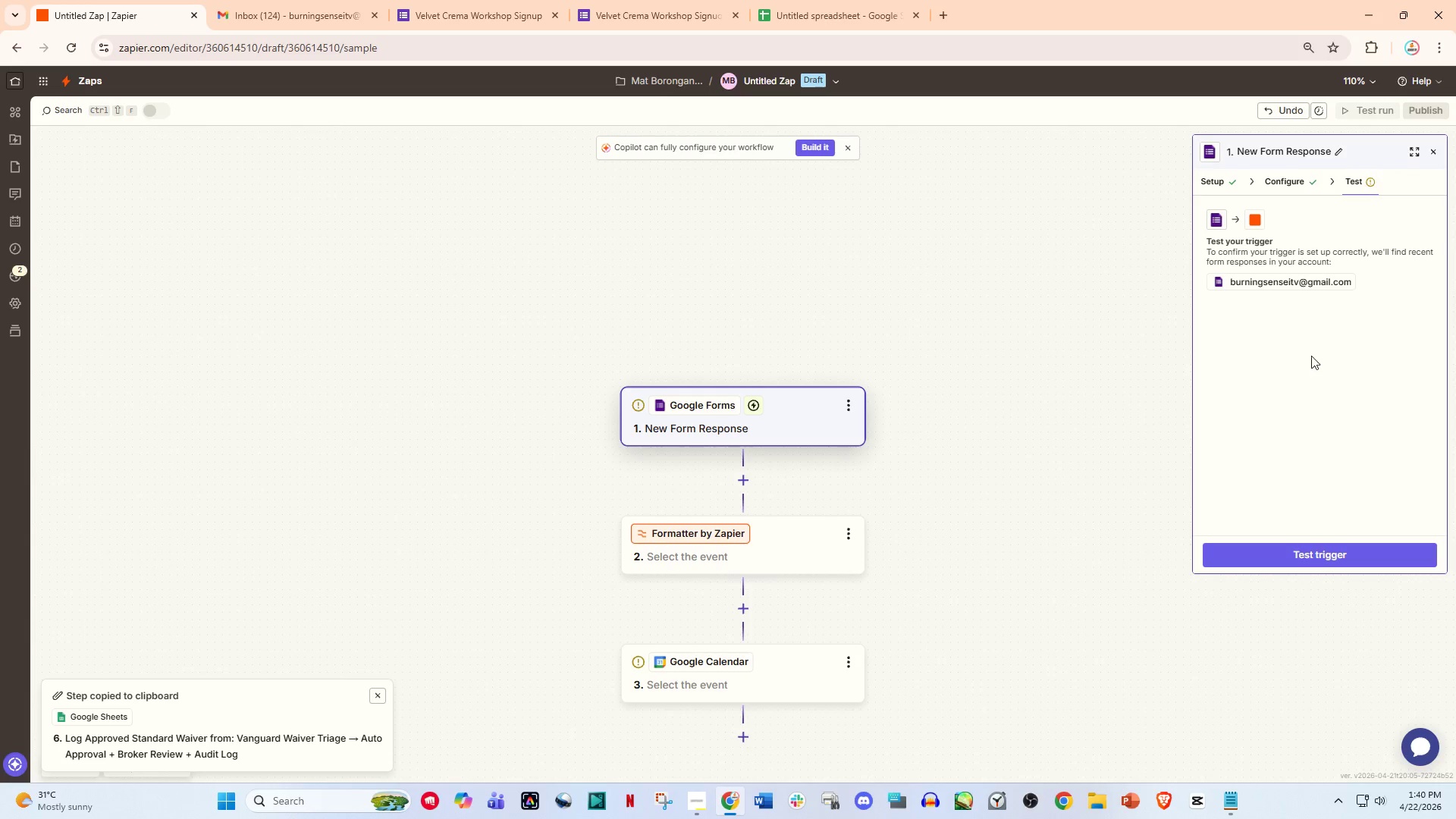 
left_click([1316, 556])
 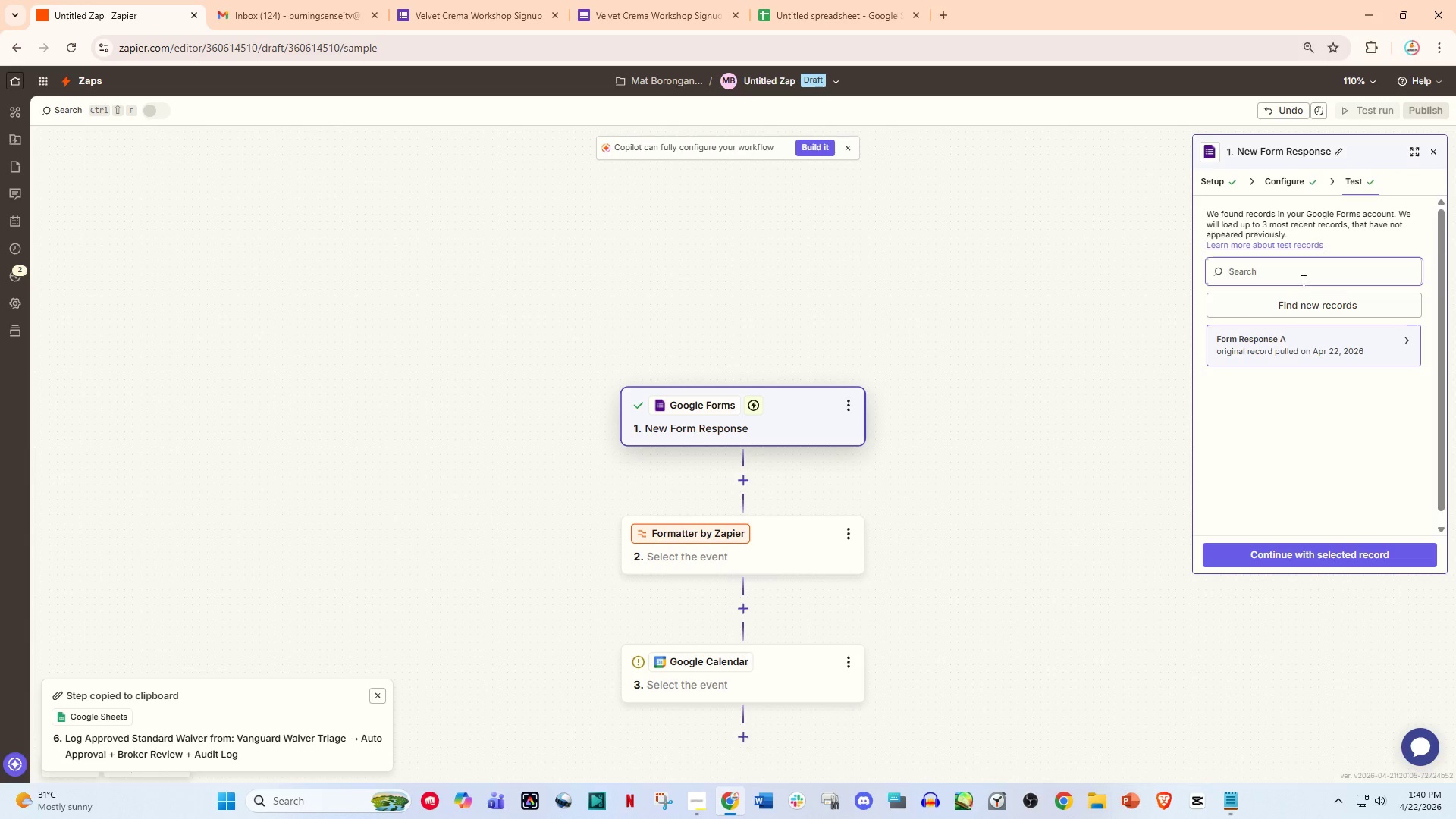 
wait(5.45)
 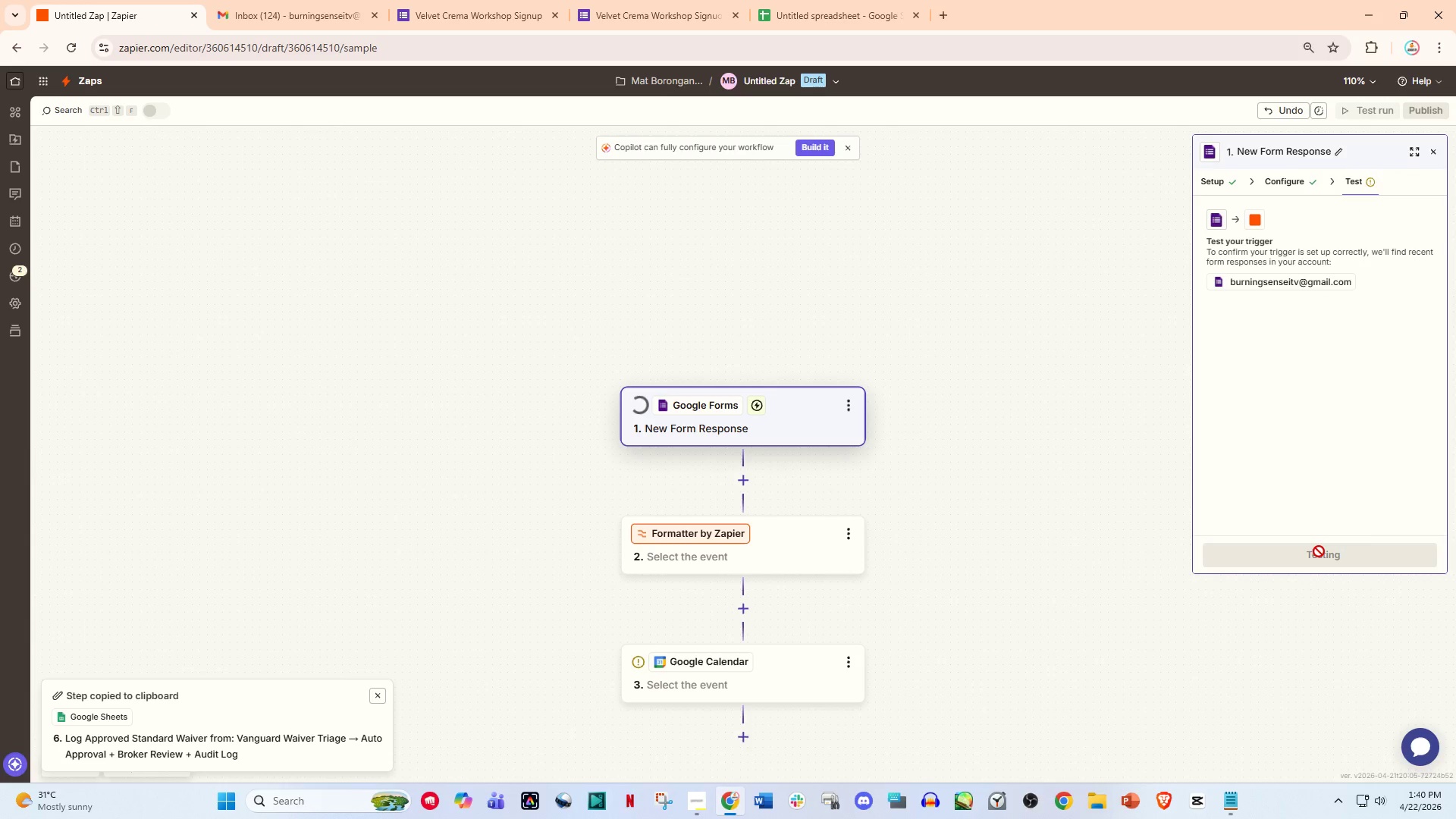 
left_click([1339, 335])
 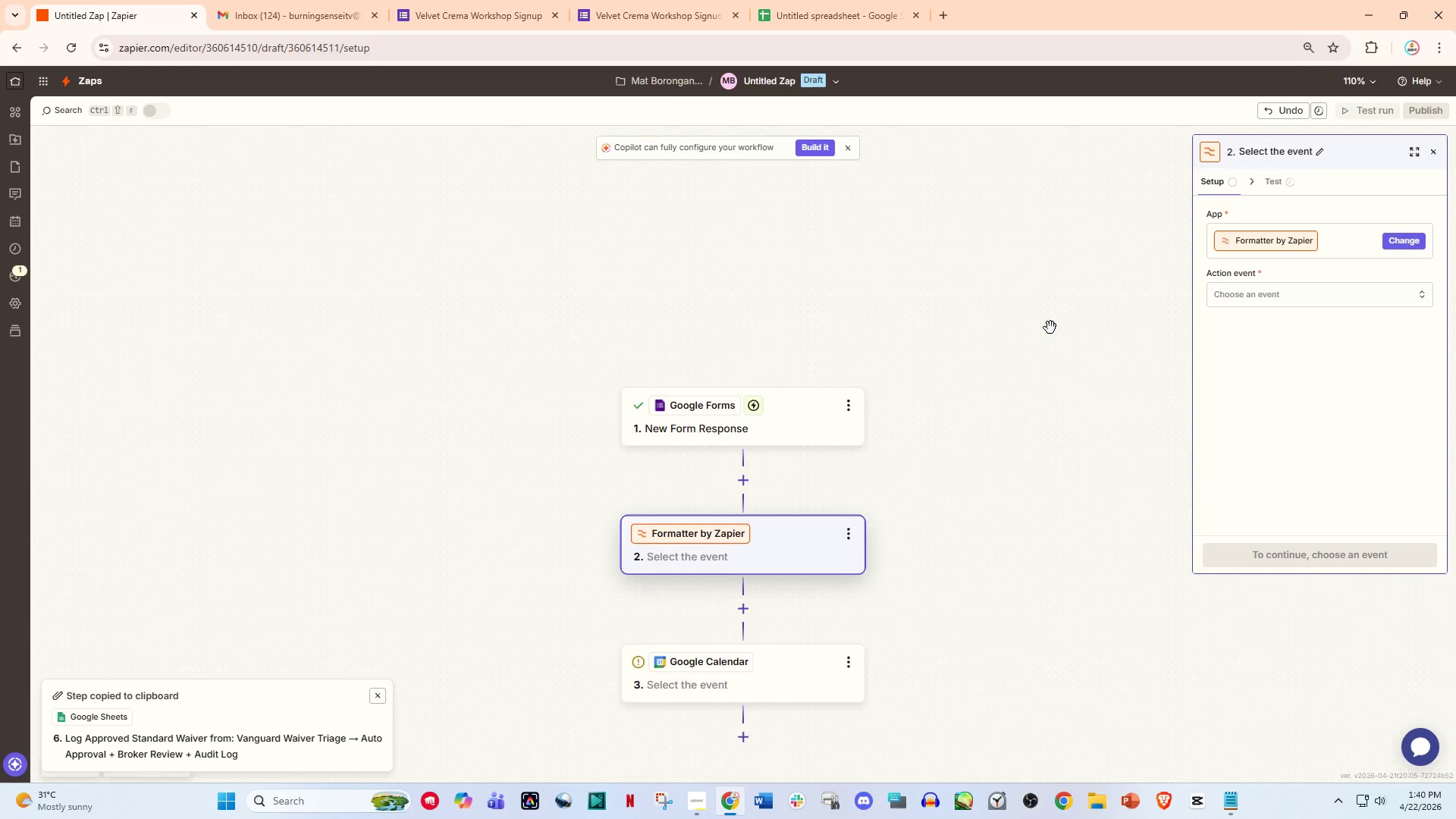 
wait(24.34)
 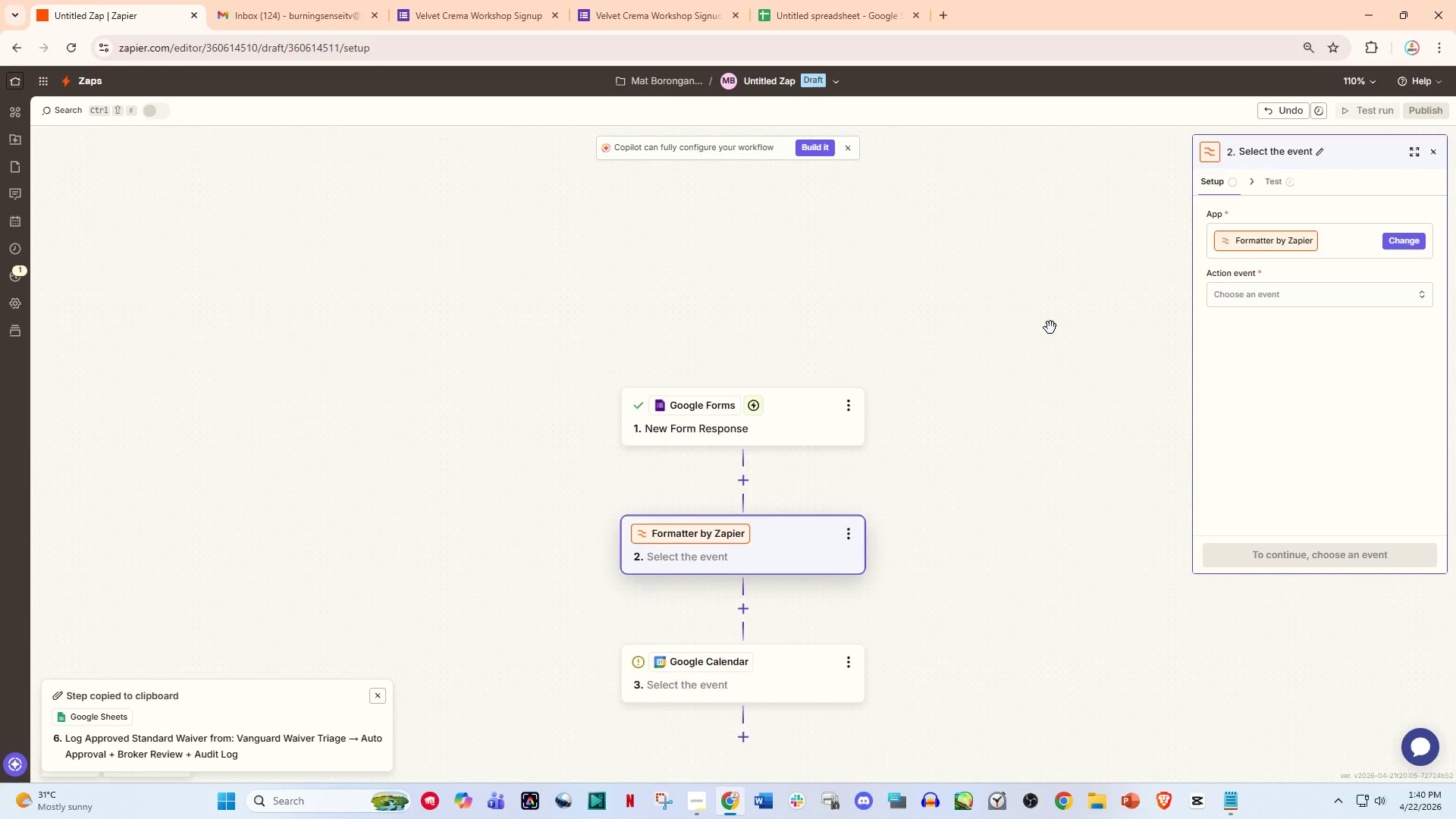 
left_click([500, 0])
 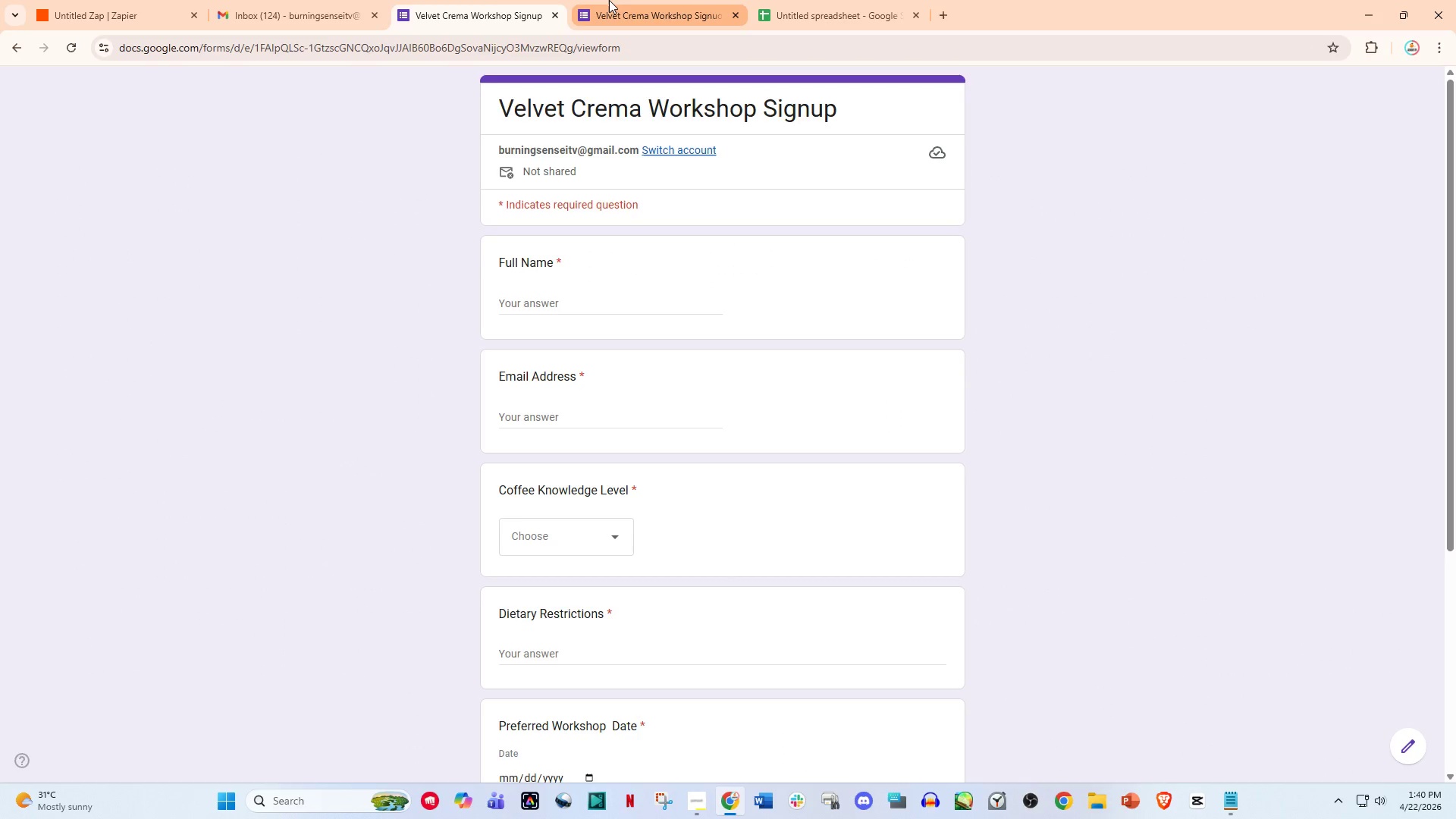 
left_click([609, 0])
 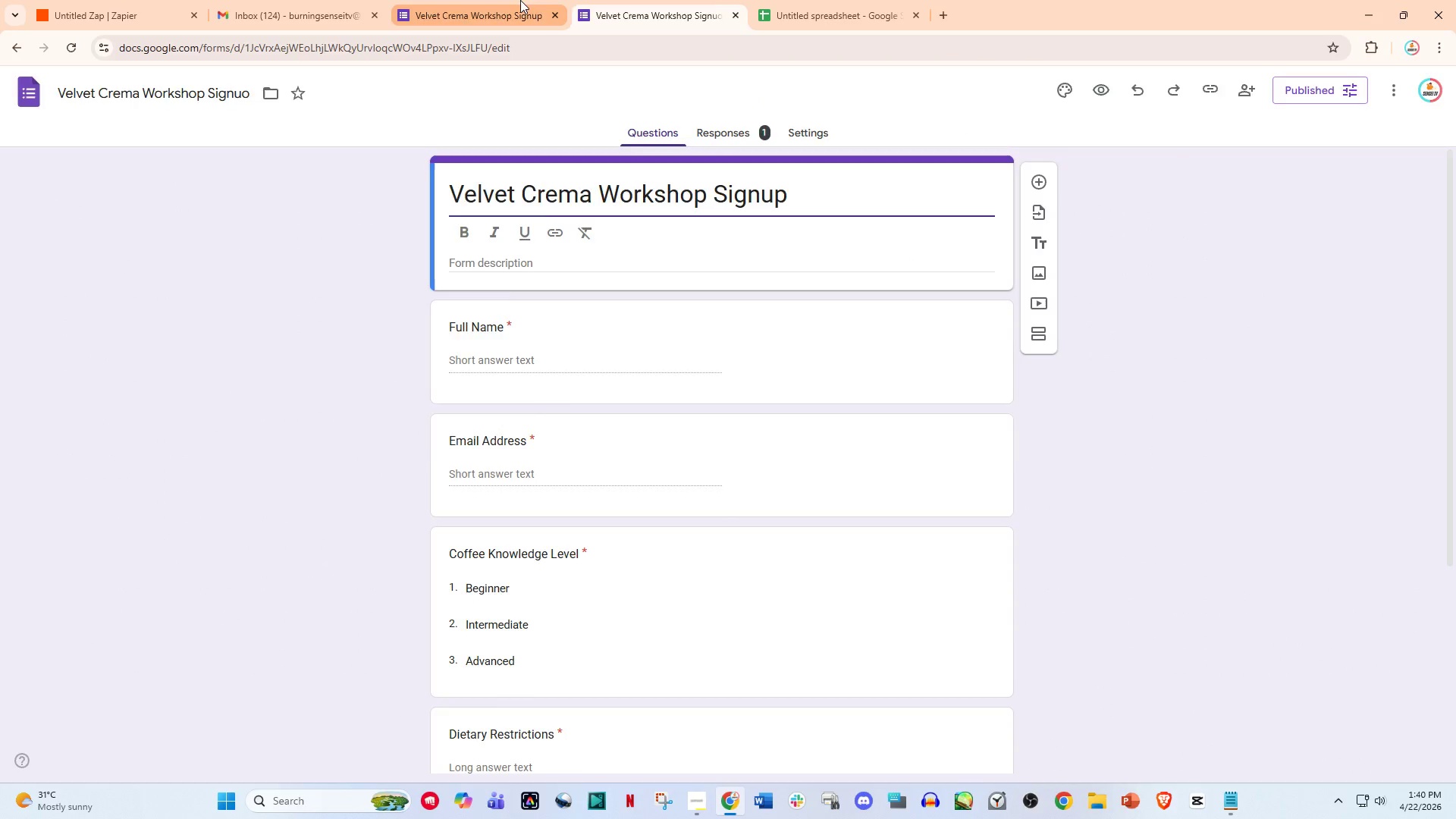 
left_click([520, 0])
 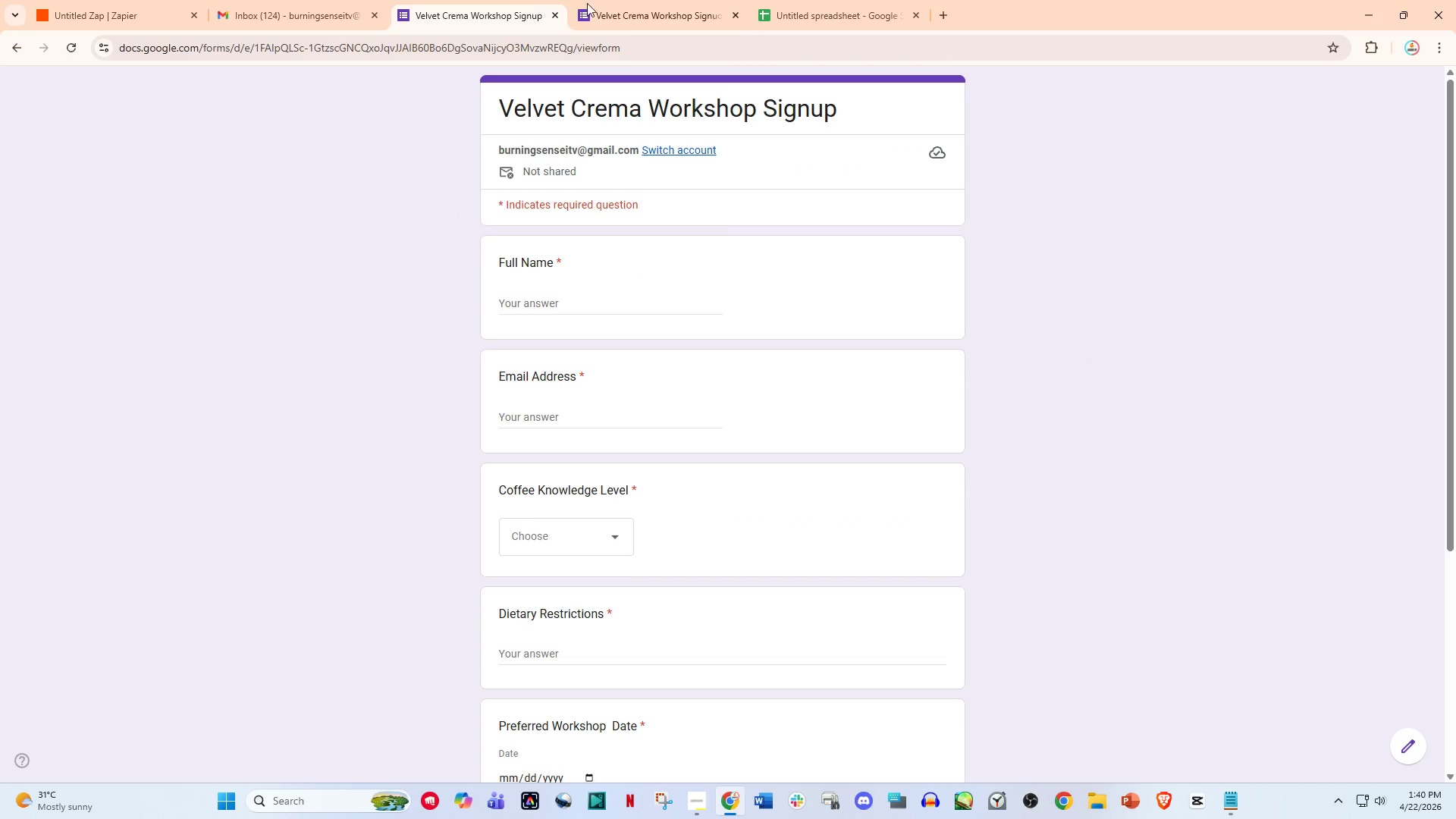 
left_click([693, 0])
 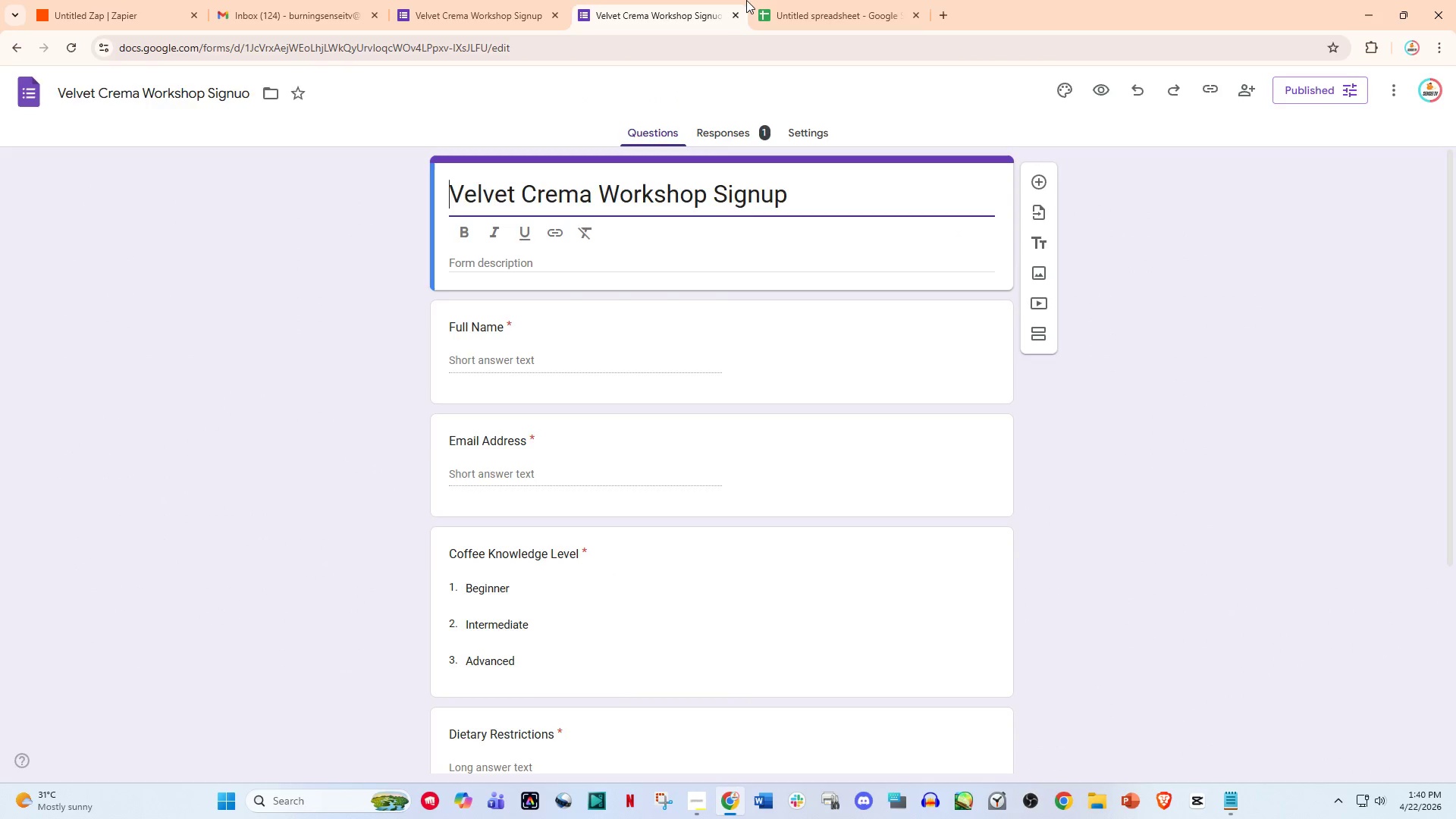 
left_click([755, 0])
 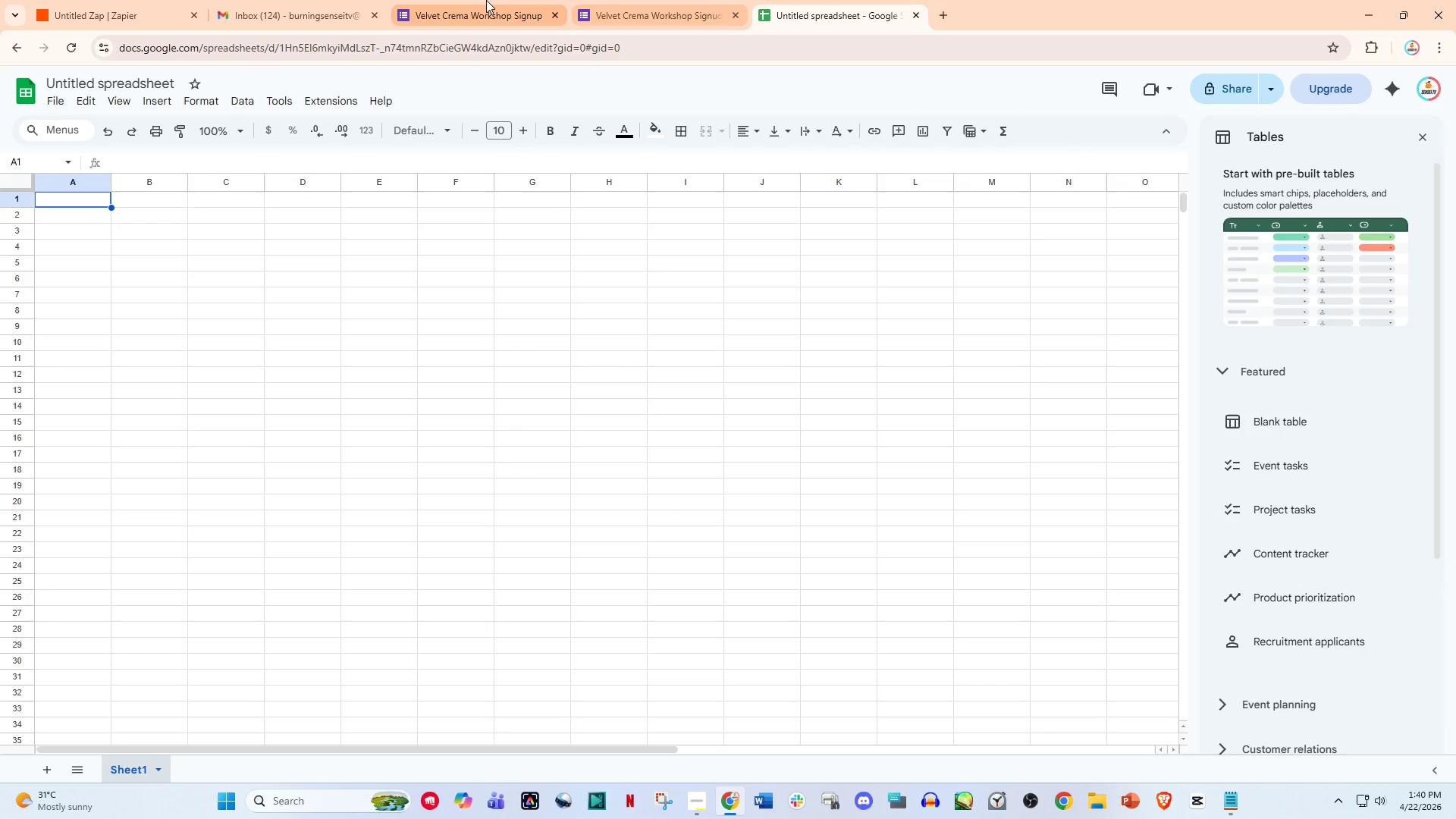 
left_click_drag(start_coordinate=[458, 0], to_coordinate=[450, 0])
 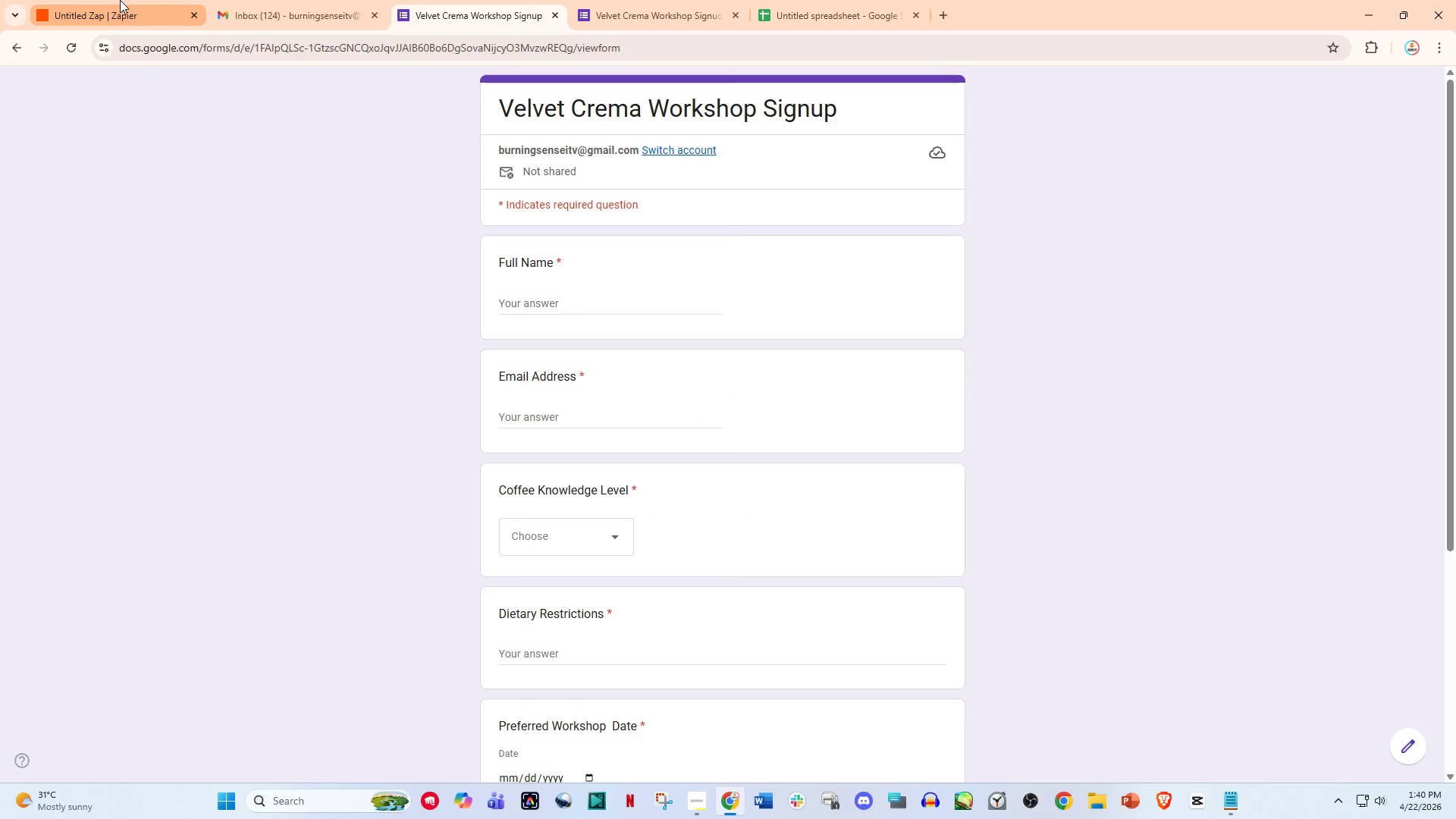 
left_click([120, 0])
 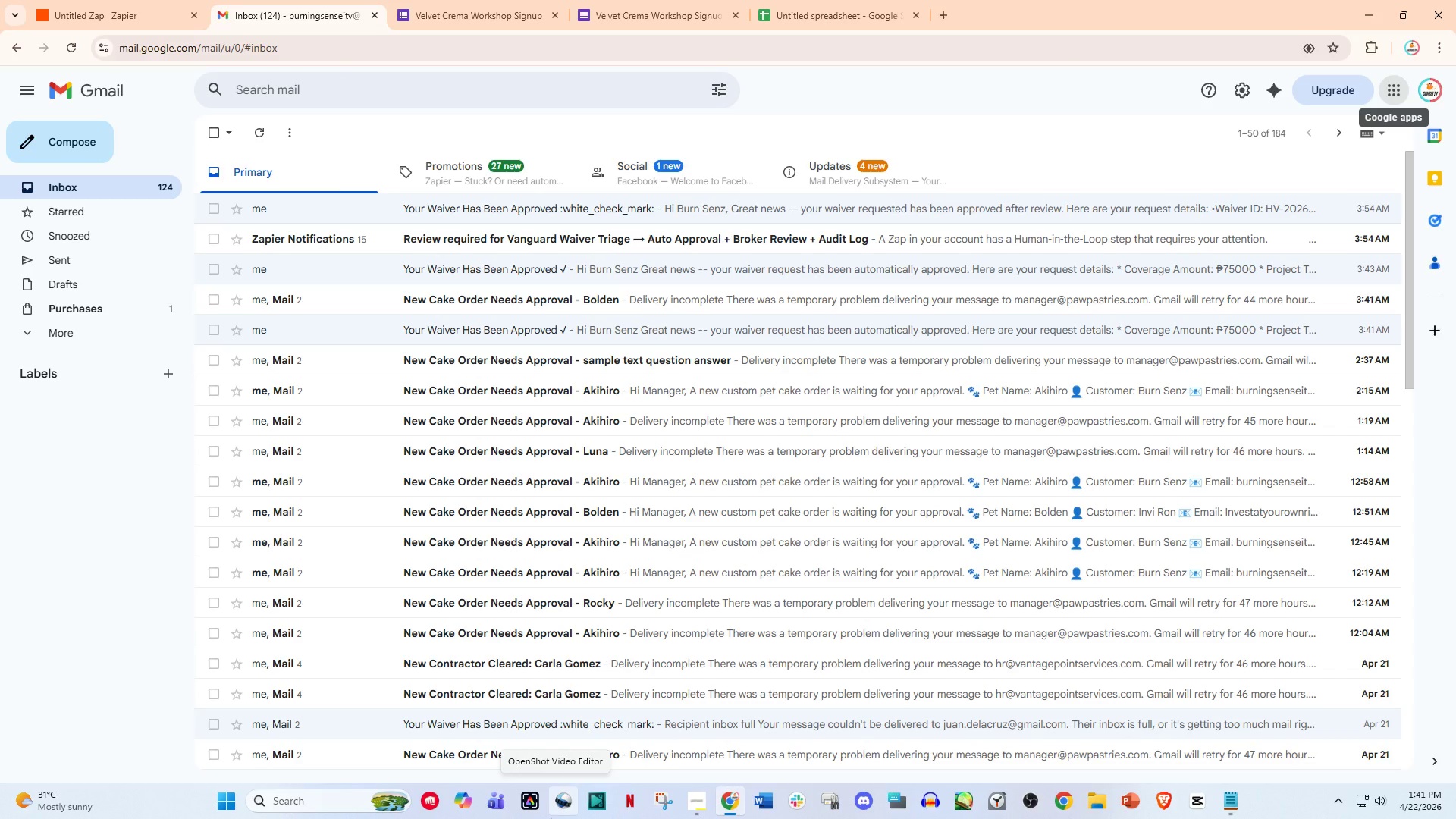 
wait(41.36)
 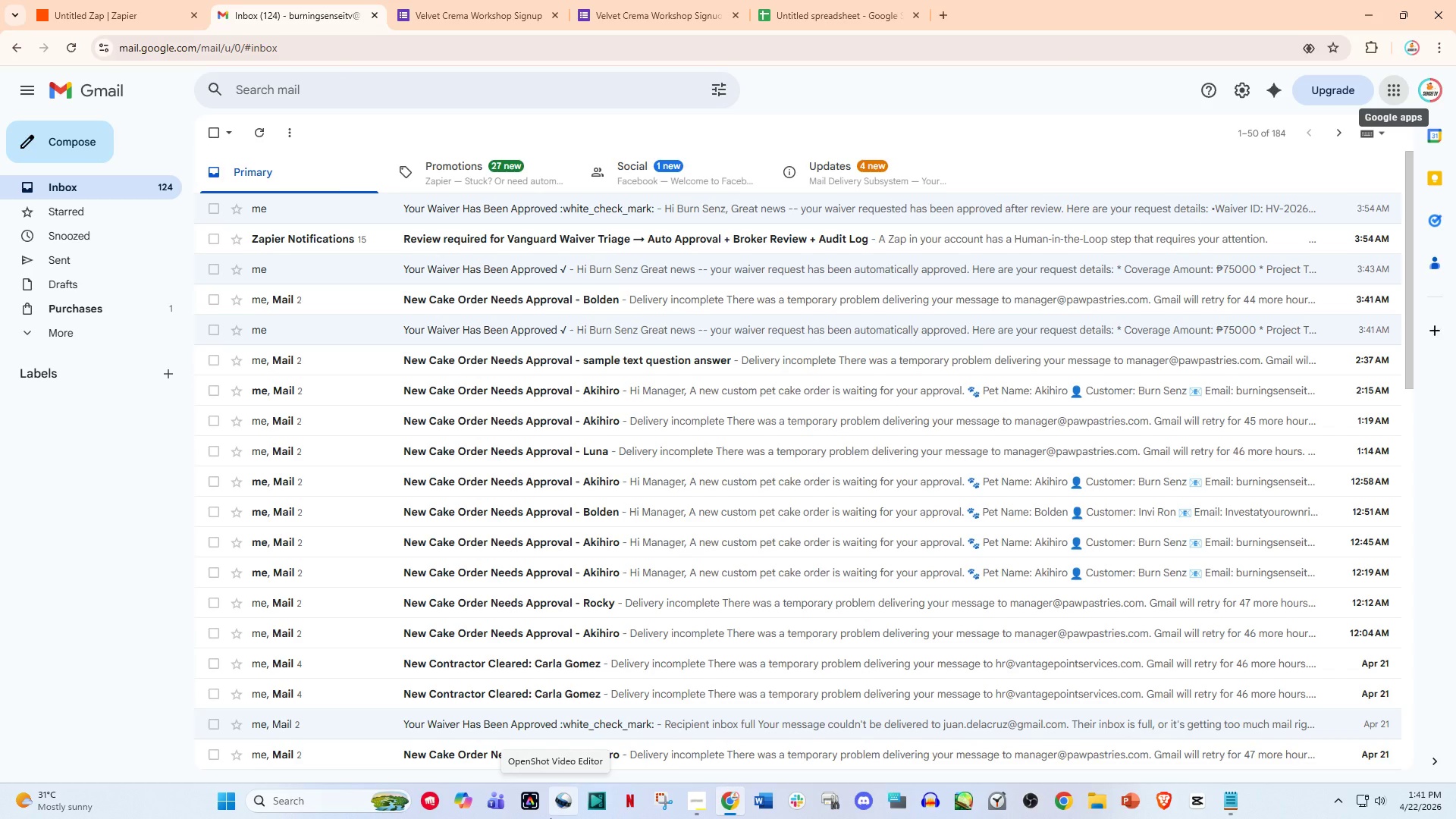 
left_click([450, 0])
 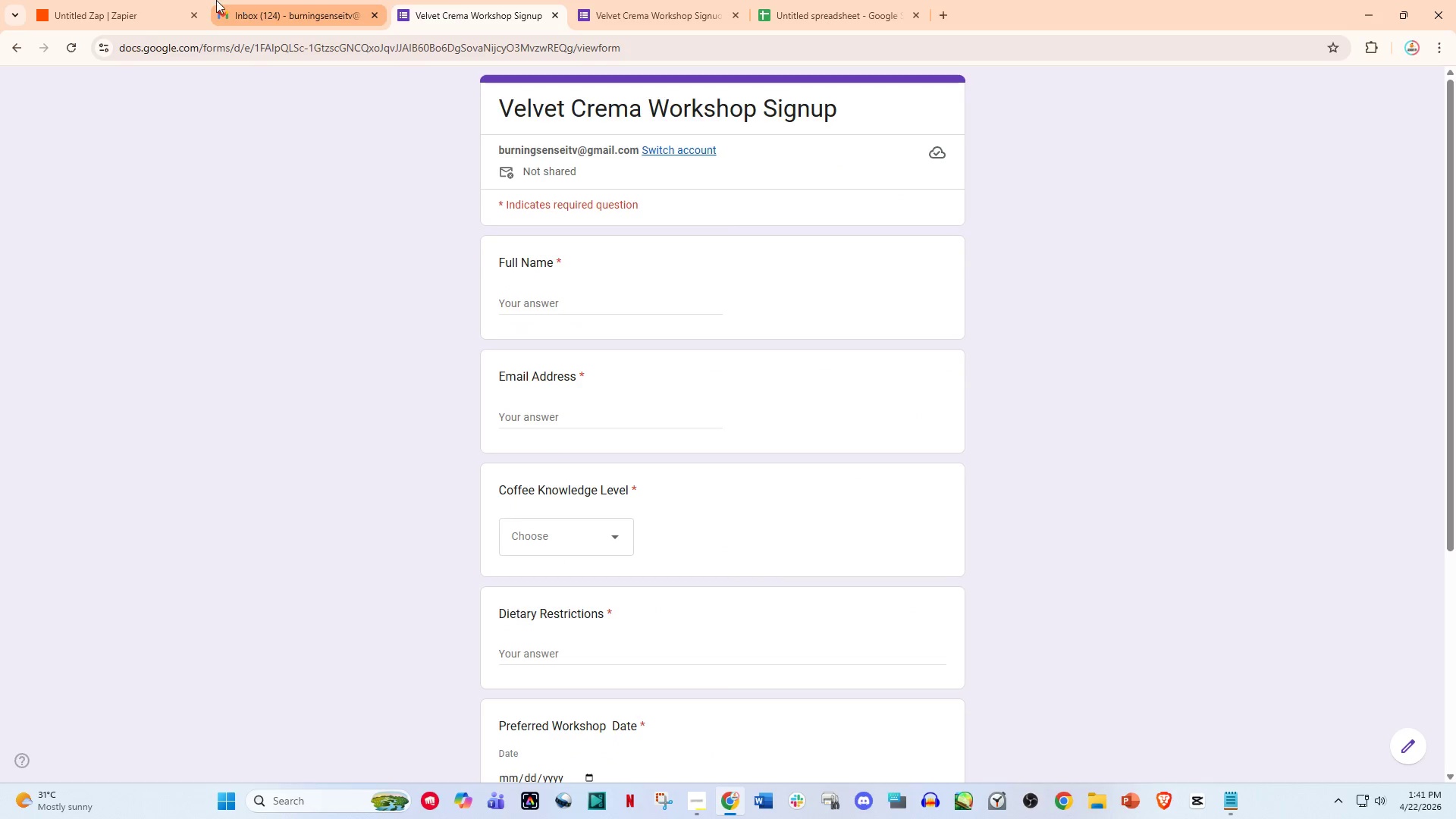 
left_click([143, 0])
 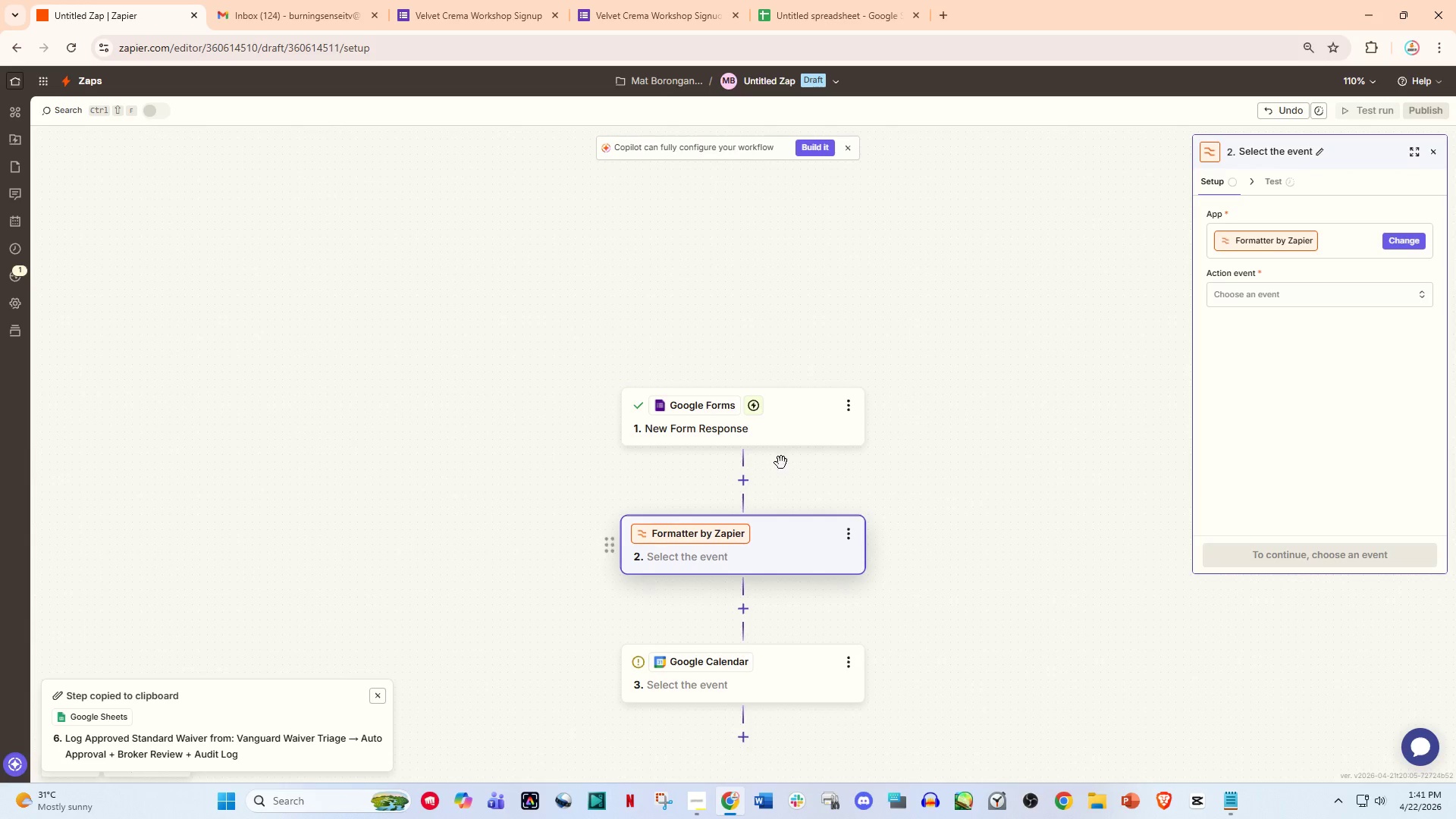 
left_click([733, 413])
 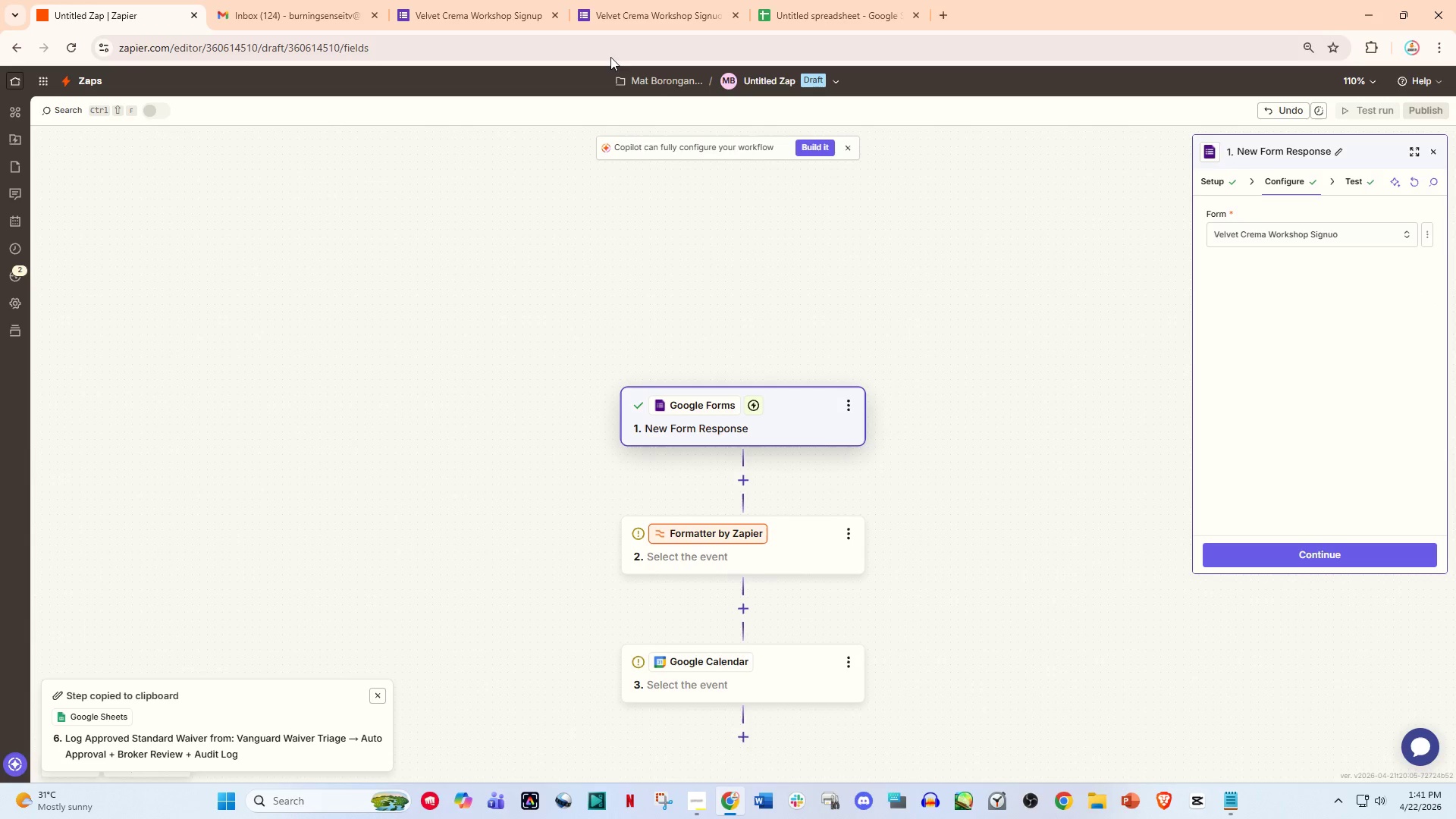 
left_click([580, 0])
 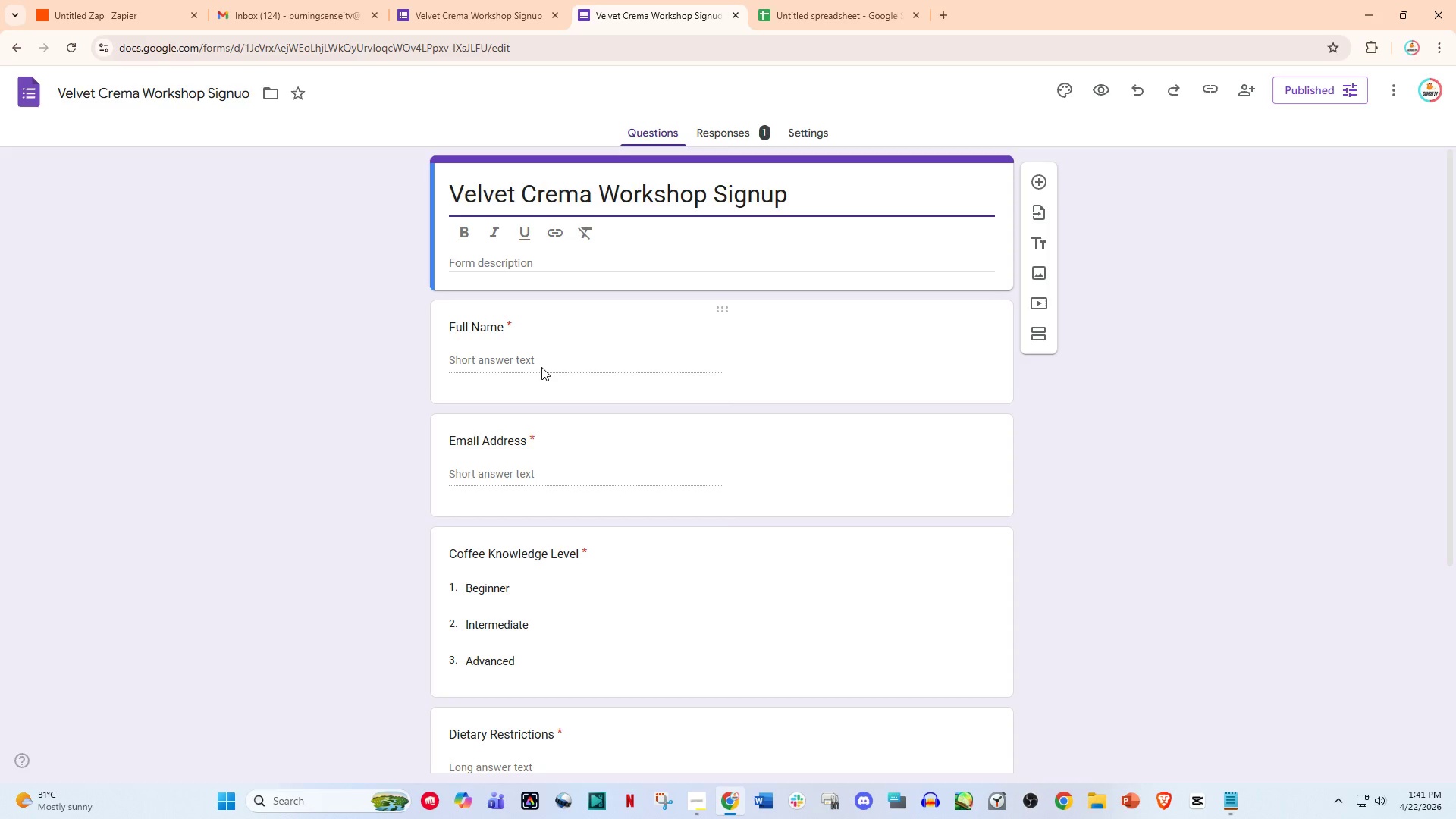 
wait(12.92)
 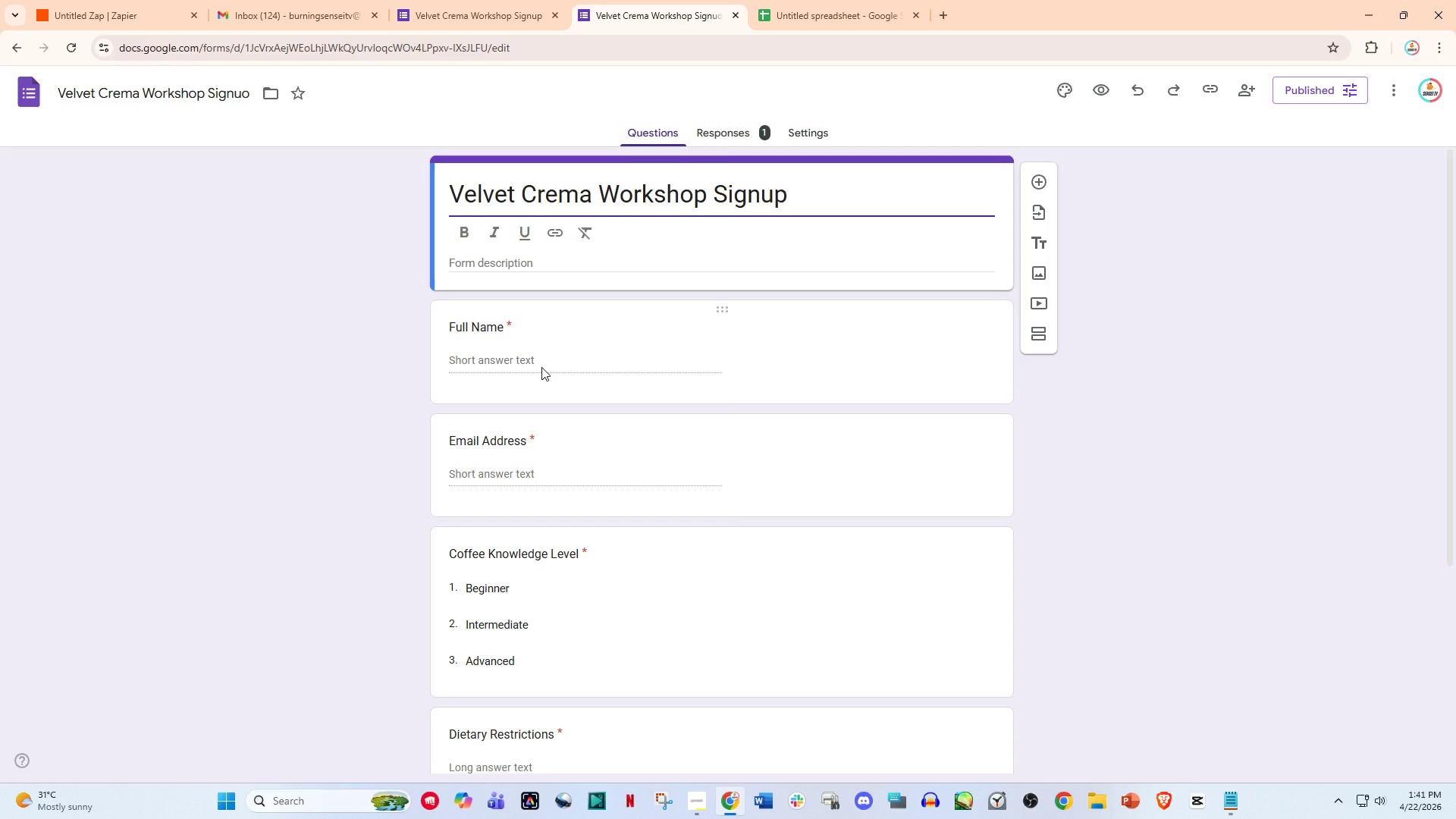 
left_click_drag(start_coordinate=[482, 257], to_coordinate=[466, 276])
 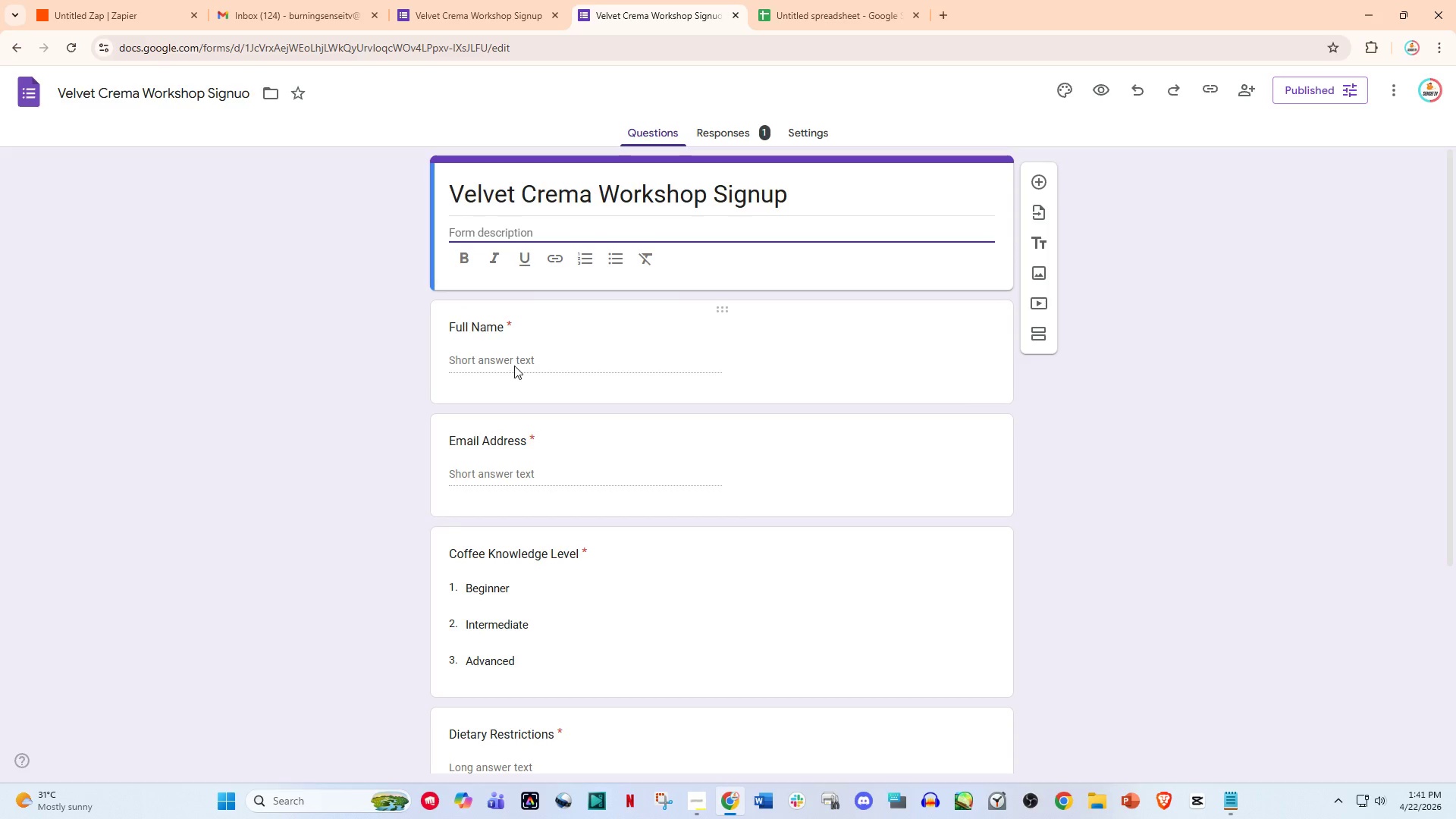 
left_click([519, 363])
 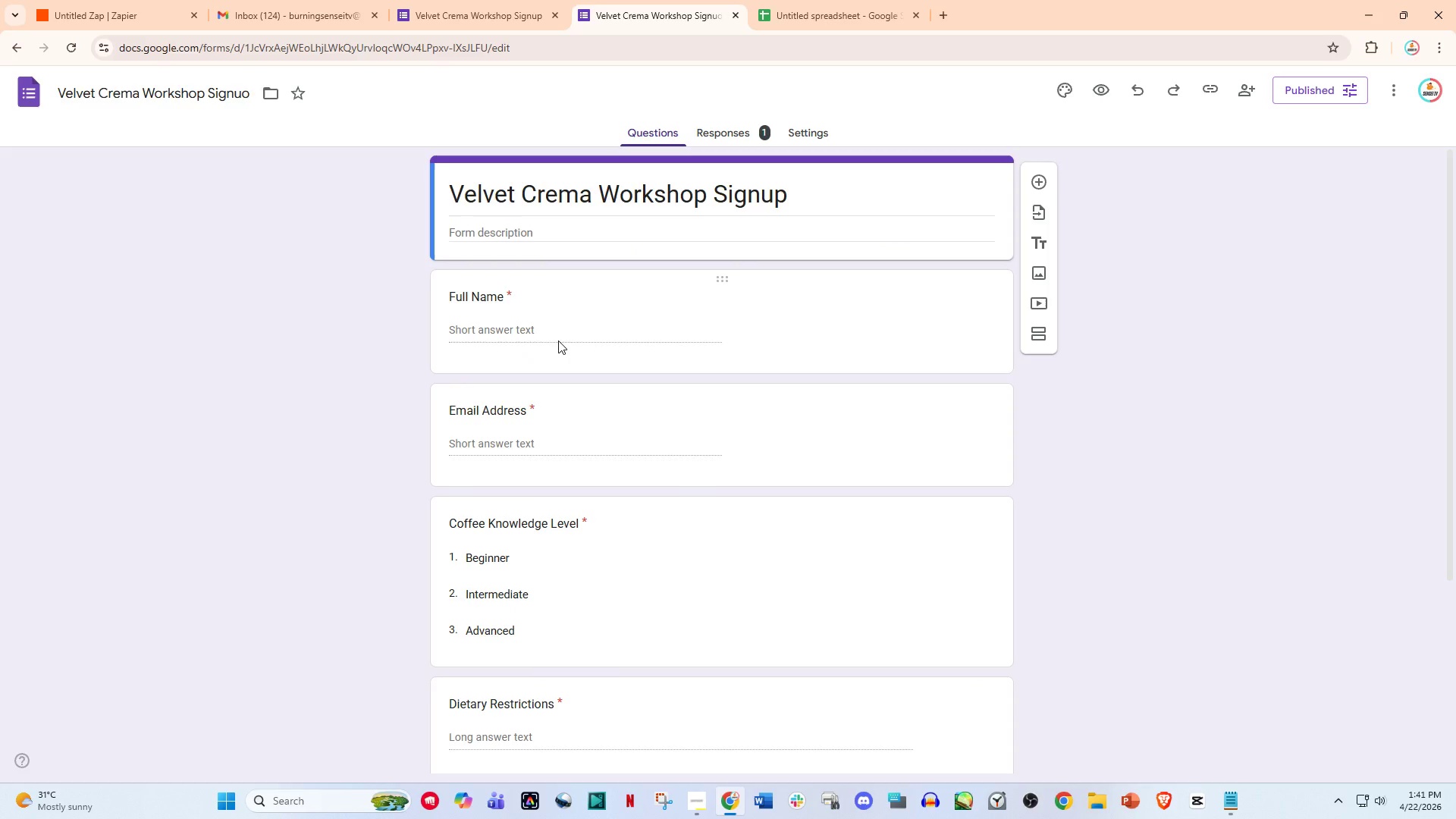 
left_click([574, 330])
 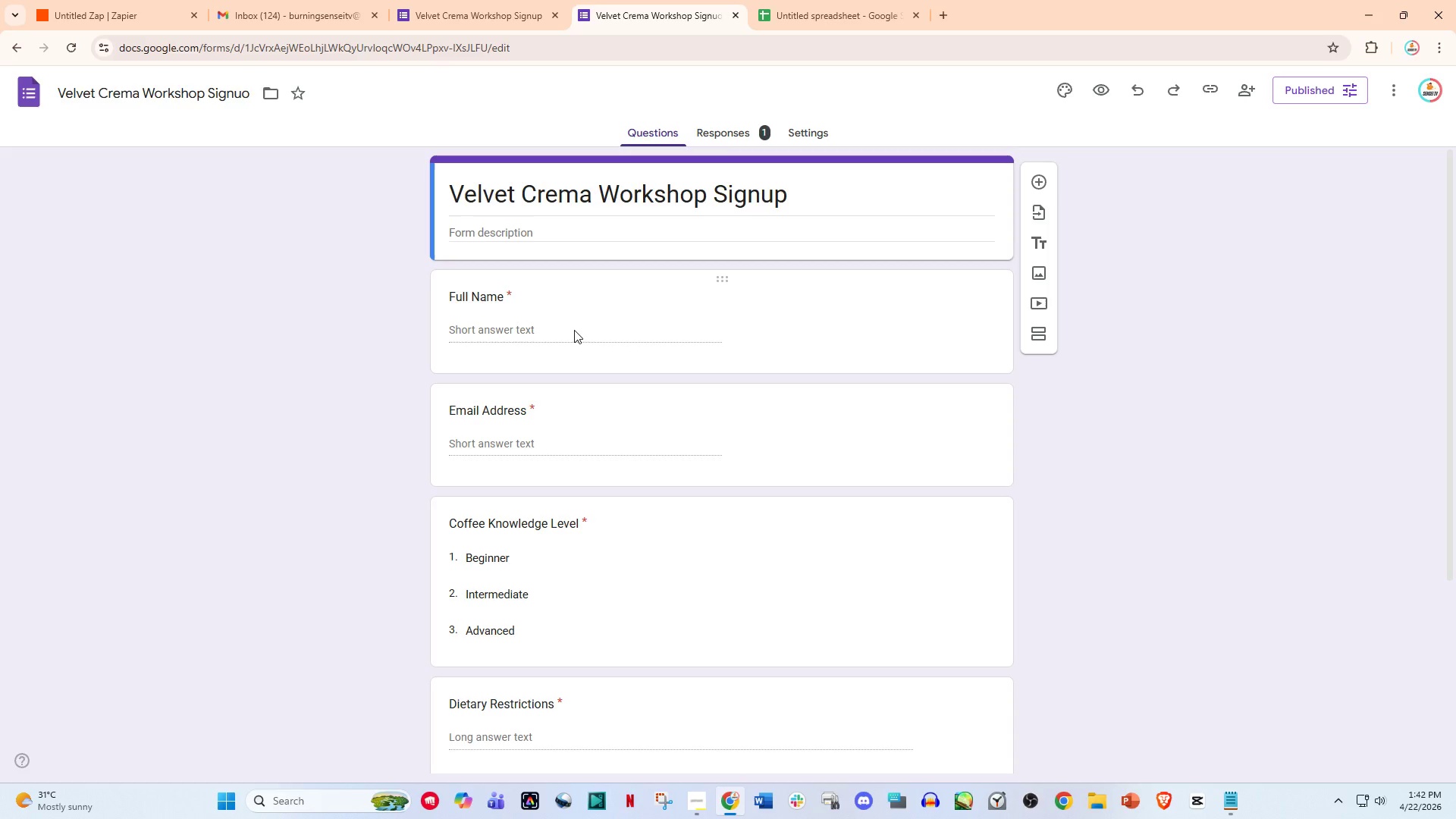 
wait(11.97)
 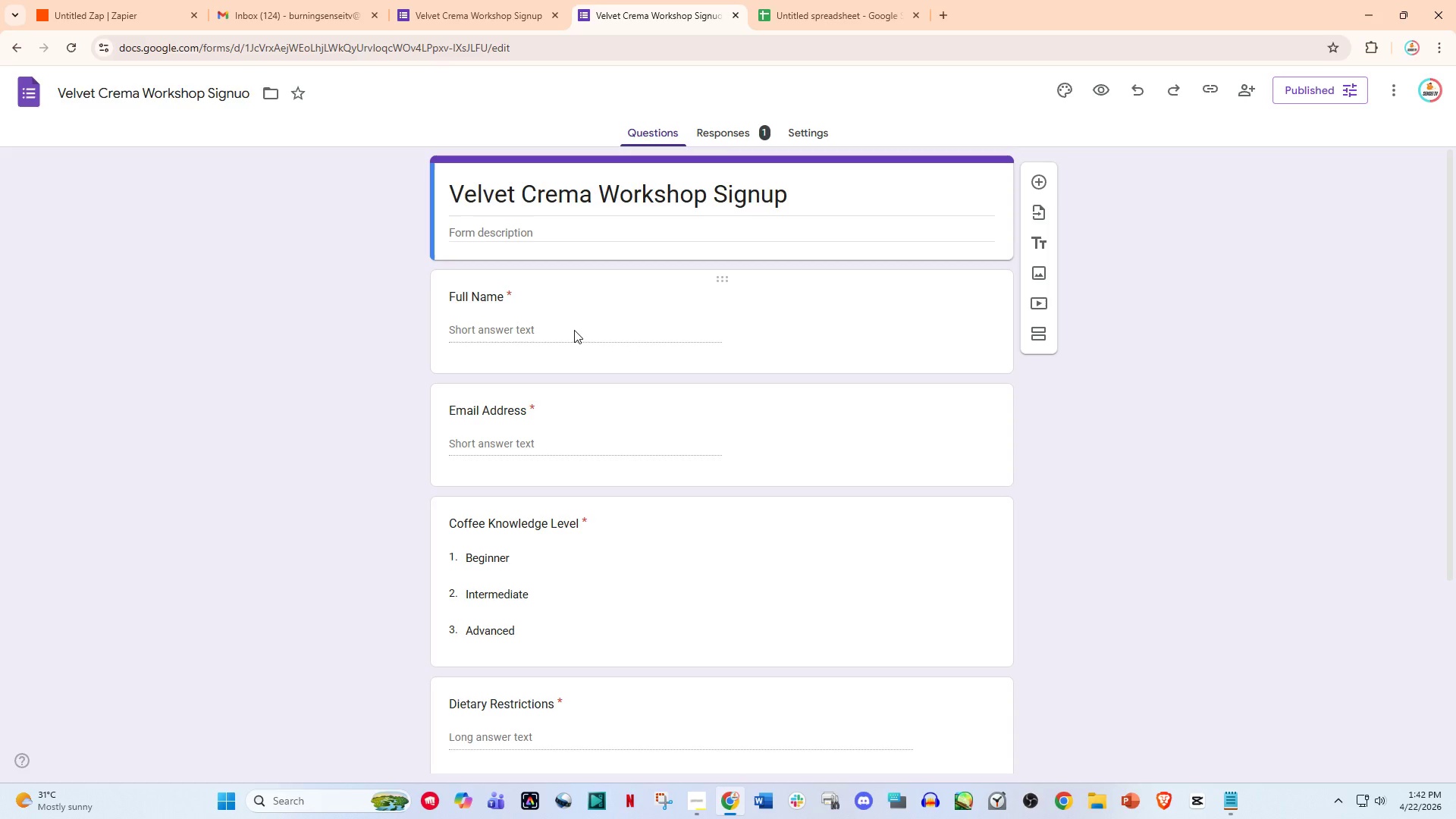 
left_click([136, 16])
 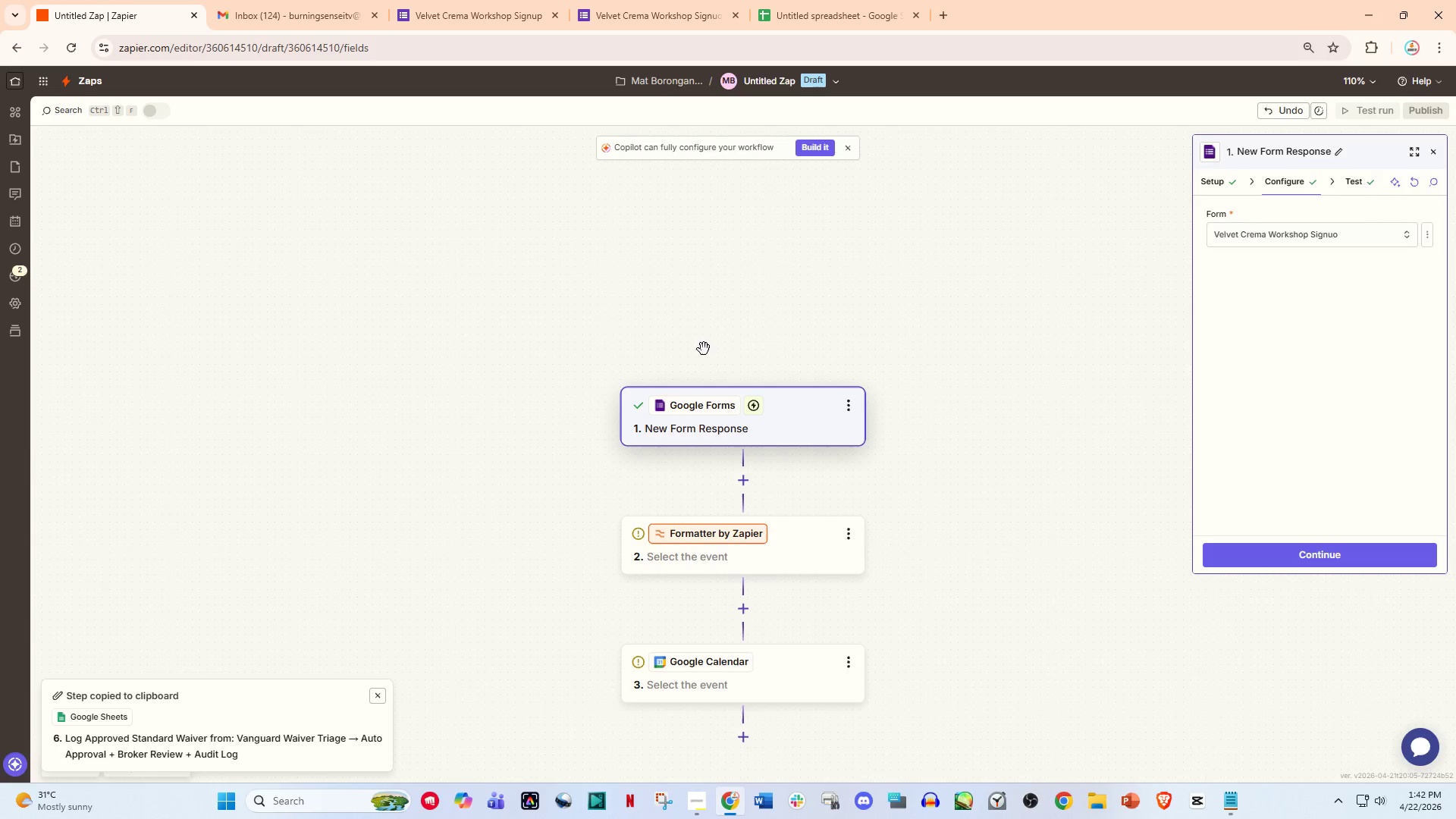 
left_click([767, 538])
 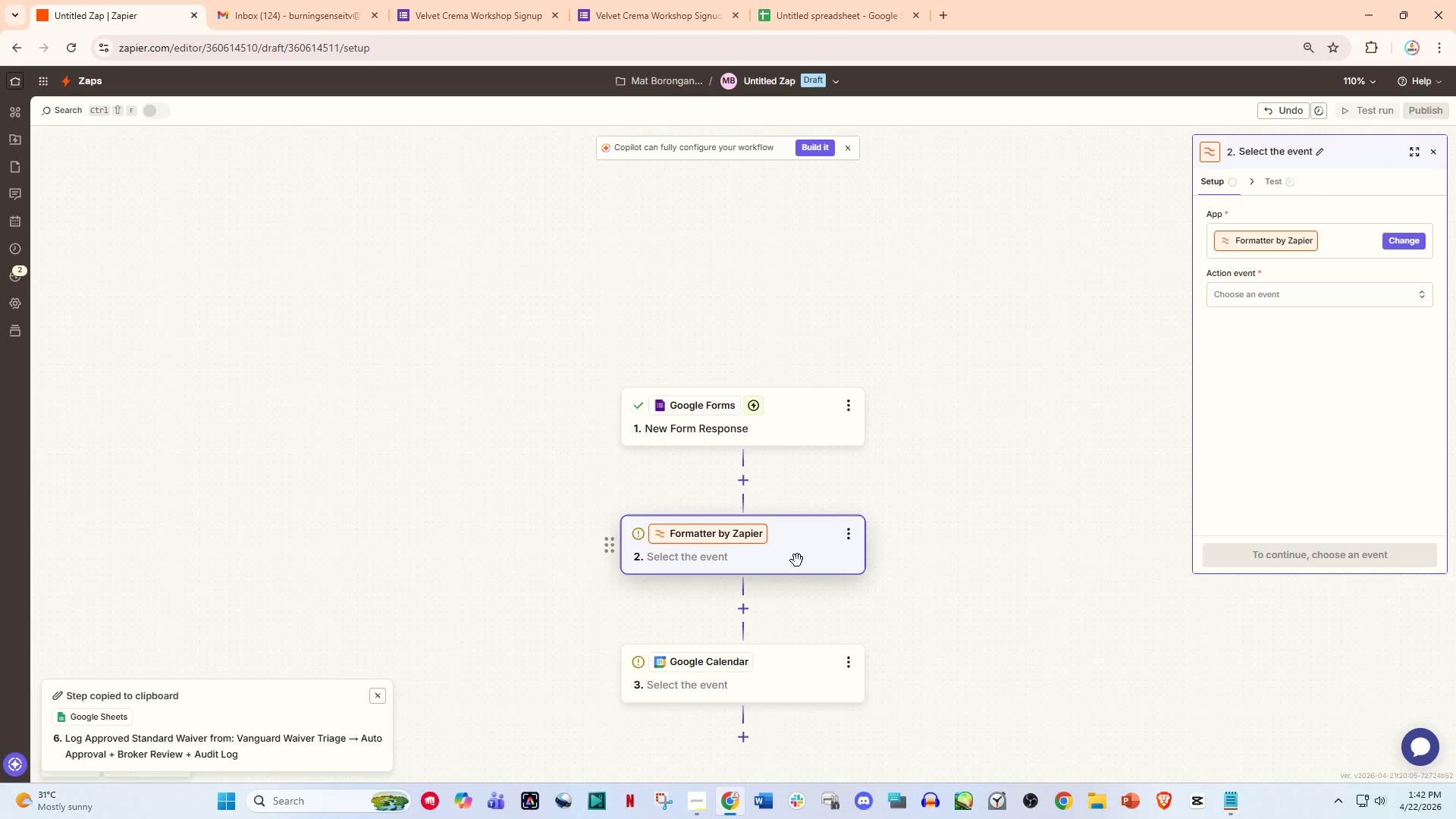 
left_click([797, 560])
 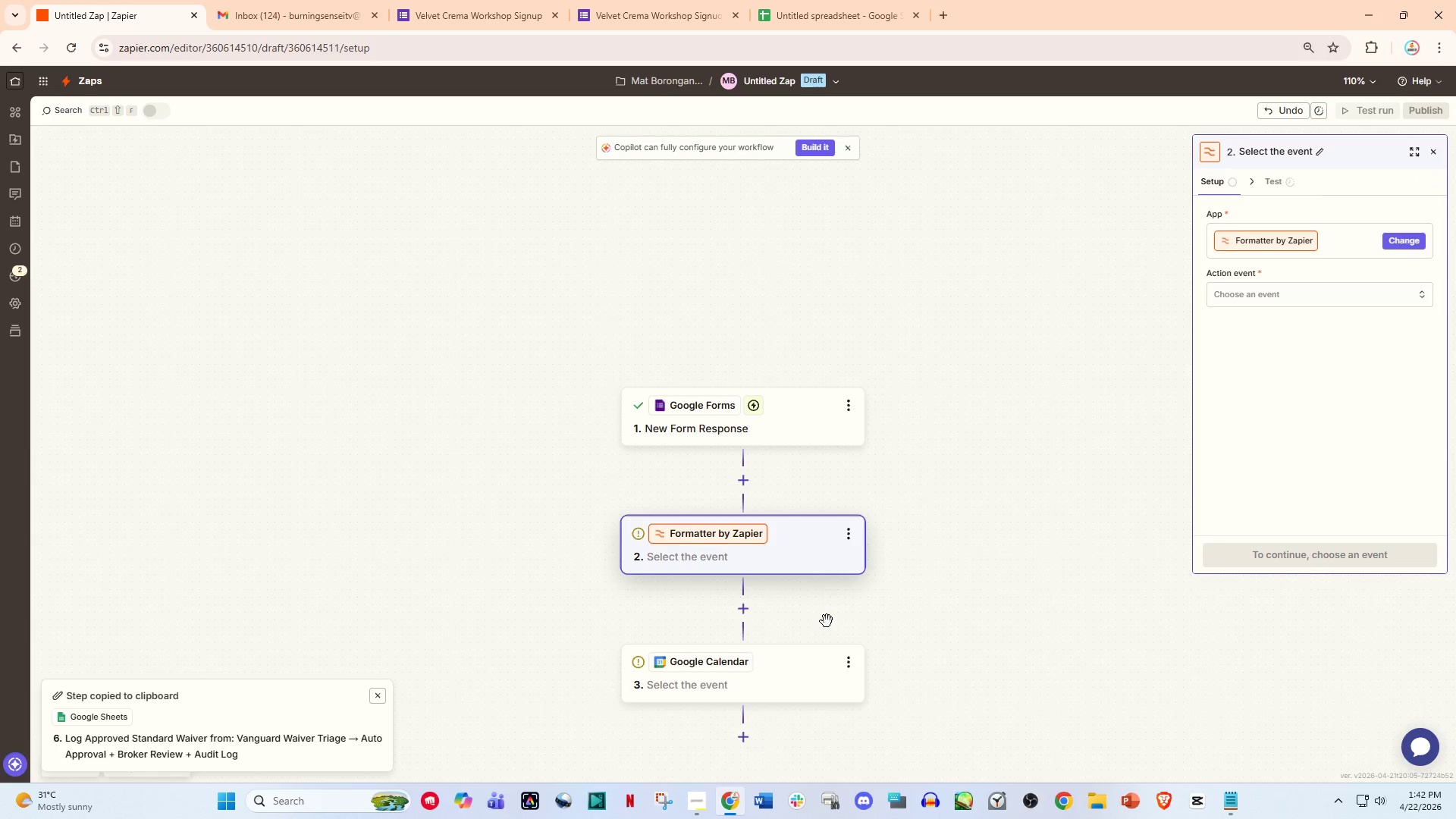 
scroll: coordinate [861, 669], scroll_direction: up, amount: 2.0
 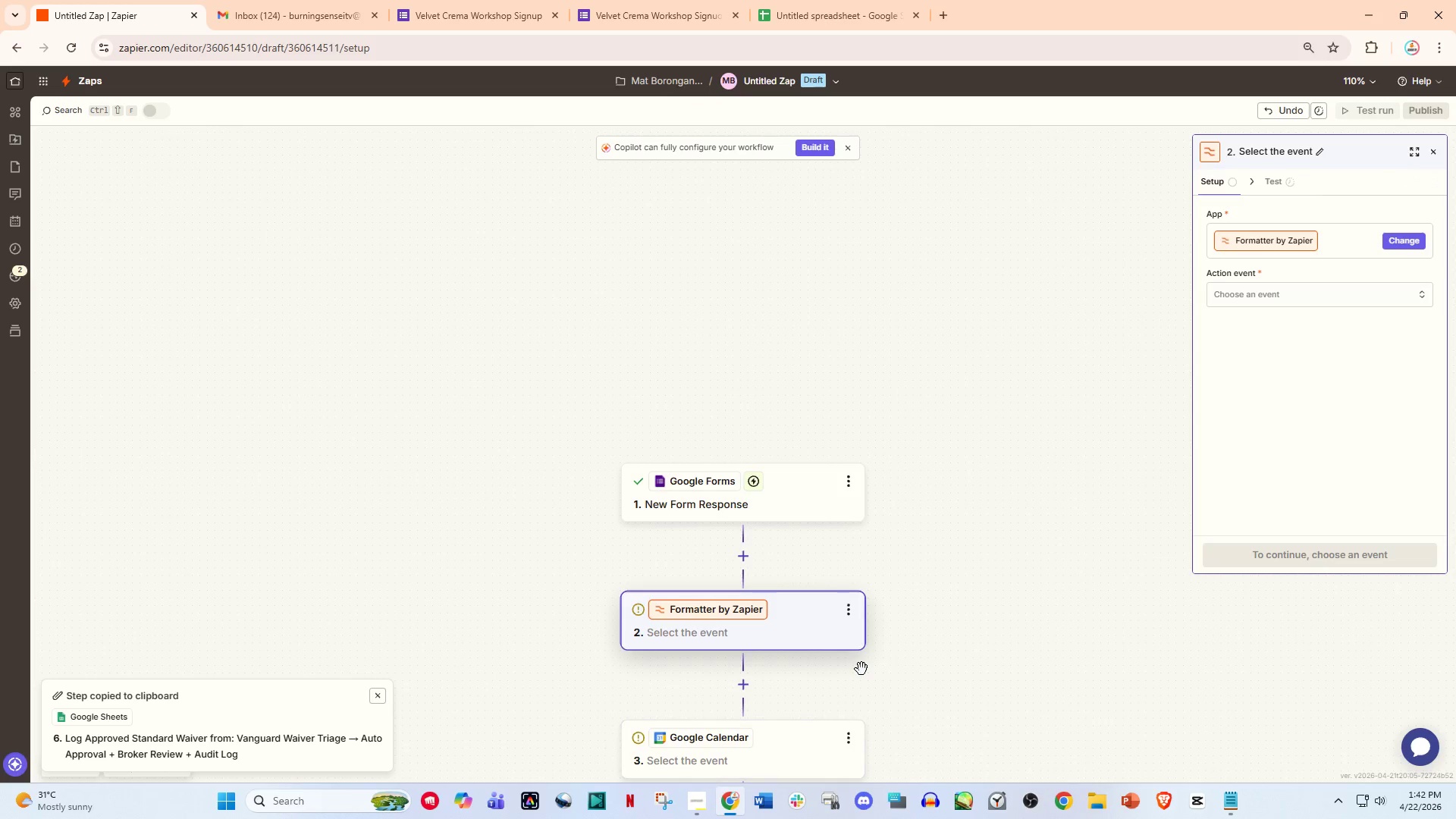 
scroll: coordinate [849, 632], scroll_direction: down, amount: 3.0
 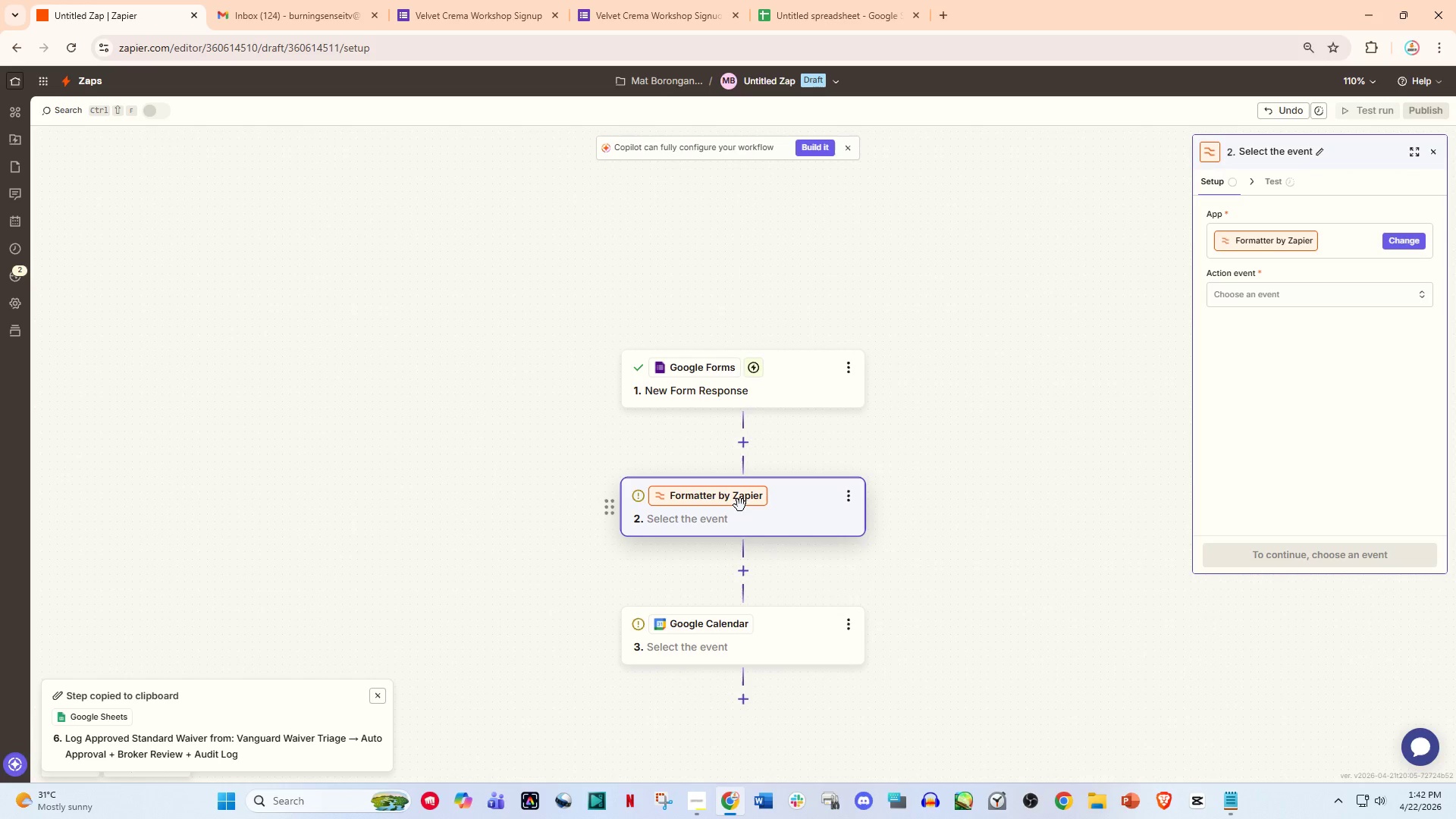 
left_click([740, 505])
 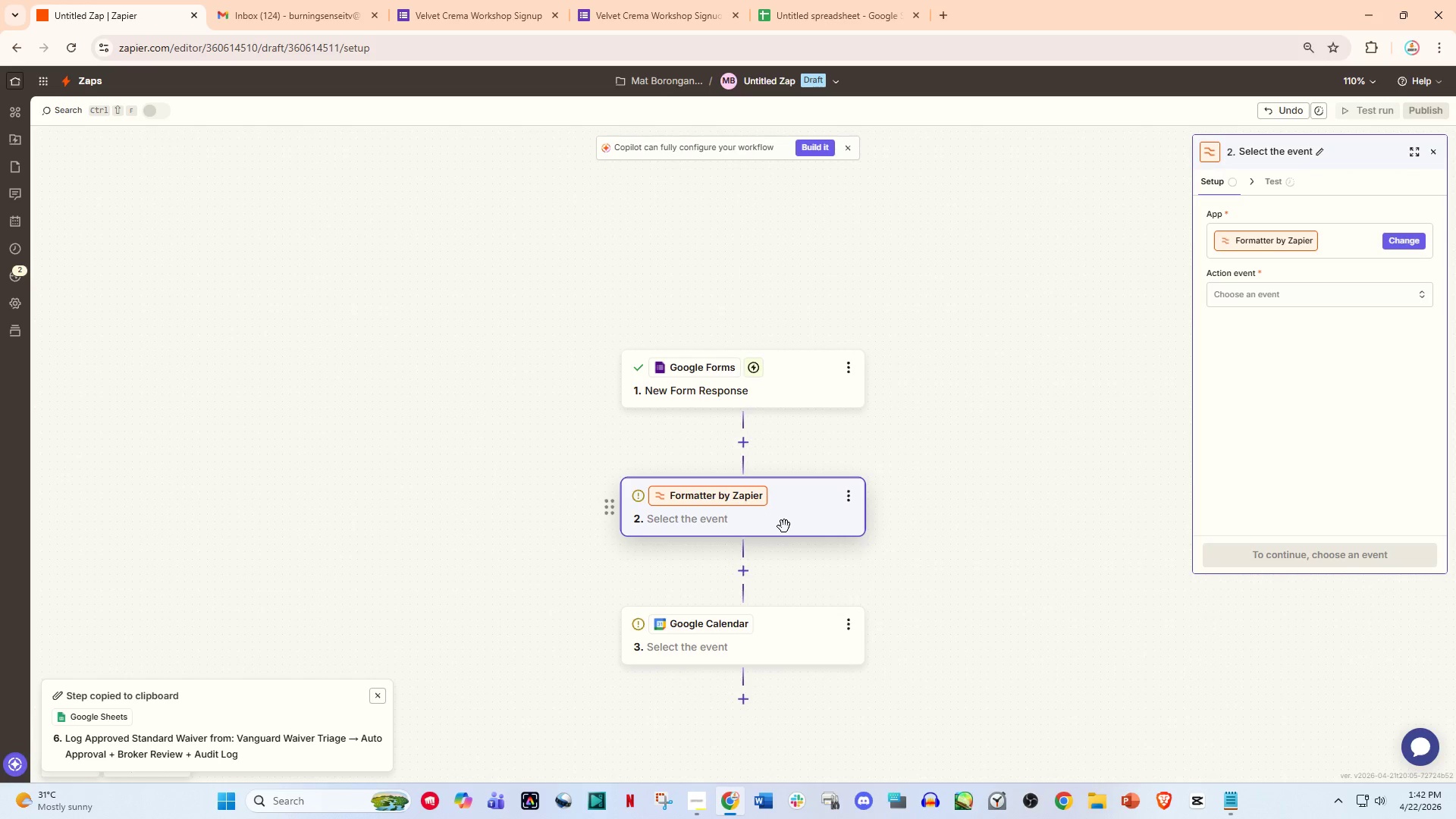 
scroll: coordinate [840, 527], scroll_direction: none, amount: 0.0
 